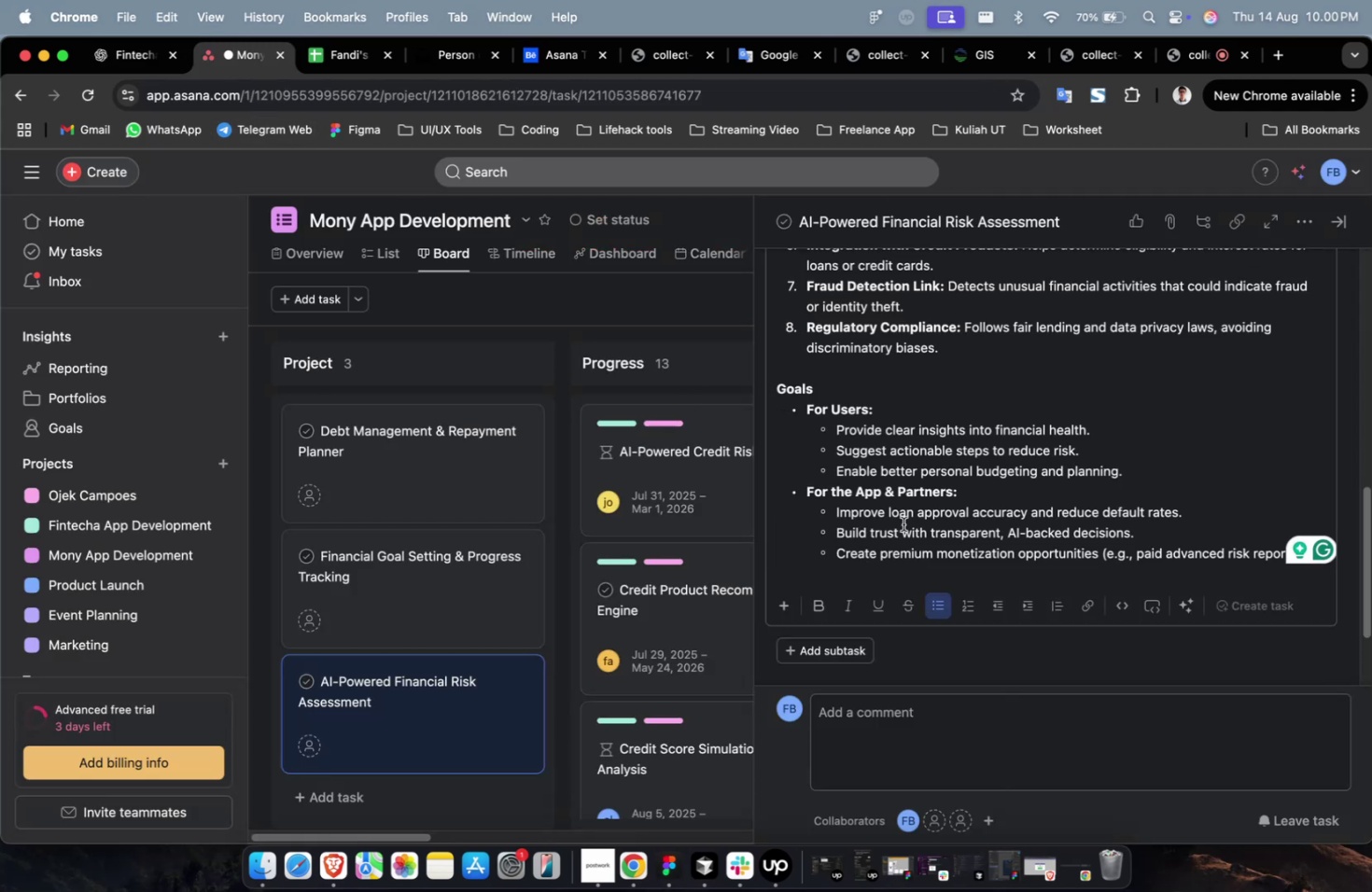 
scroll: coordinate [910, 393], scroll_direction: up, amount: 22.0
 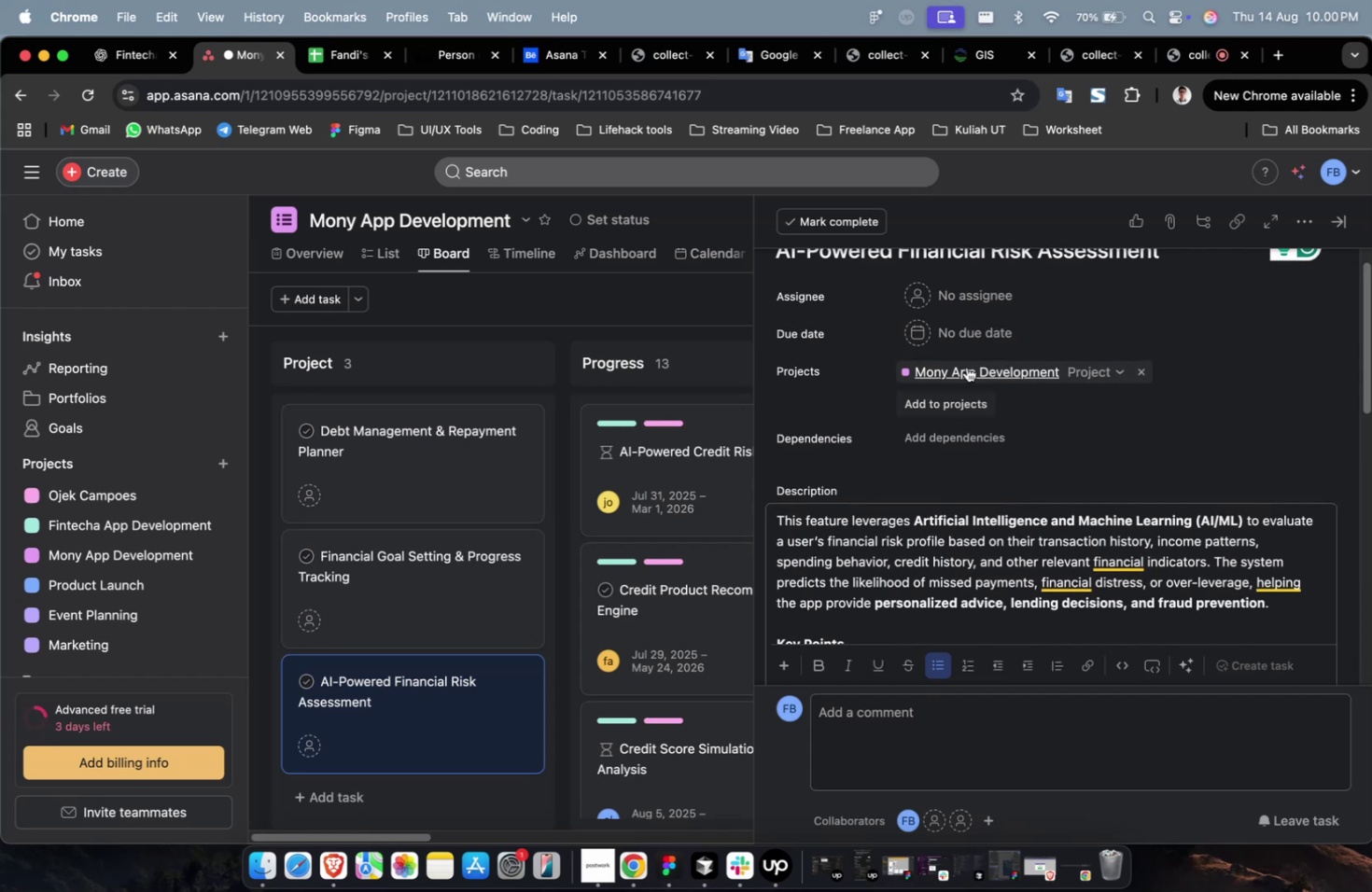 
left_click([976, 300])
 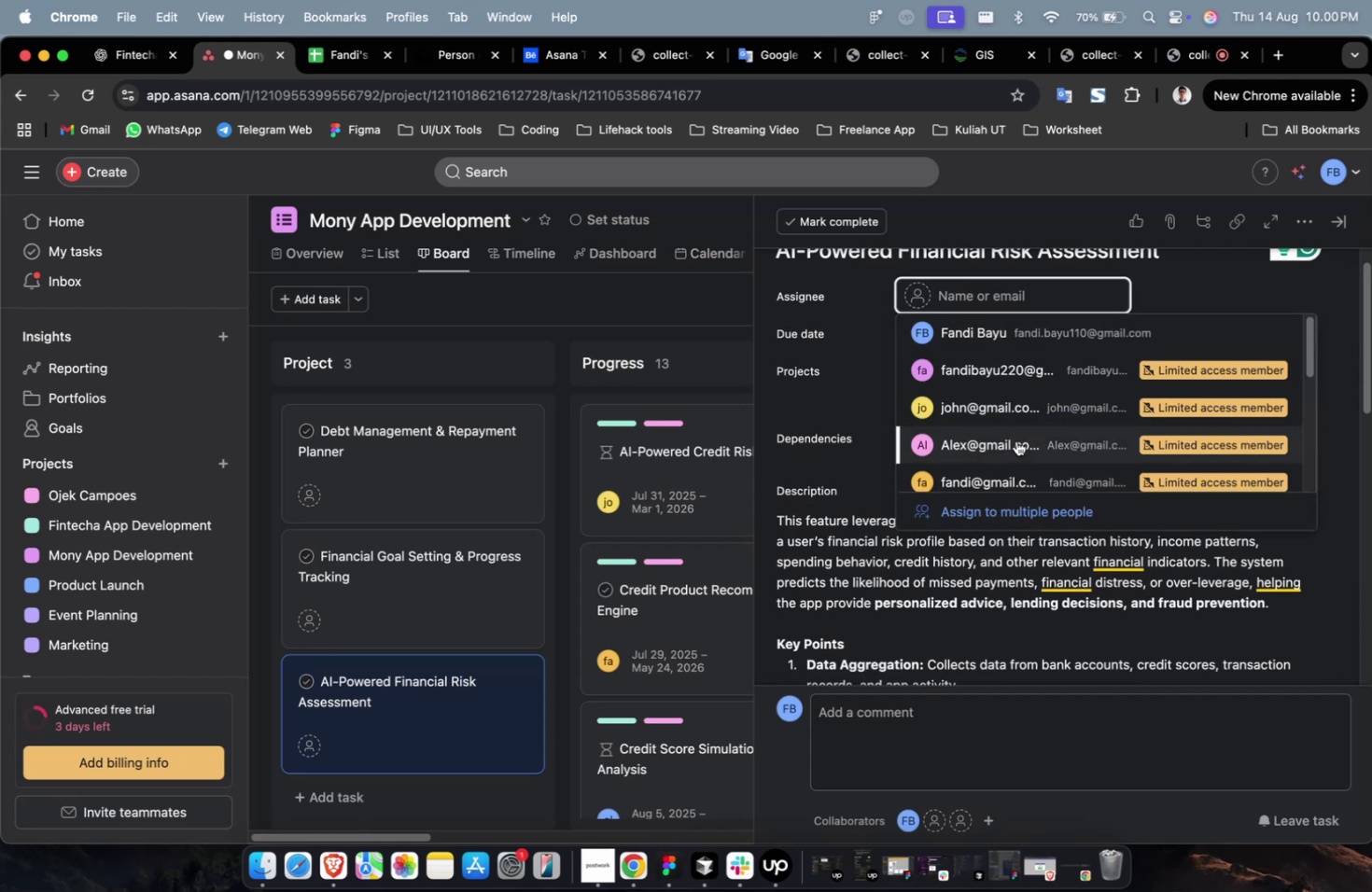 
left_click([1015, 440])
 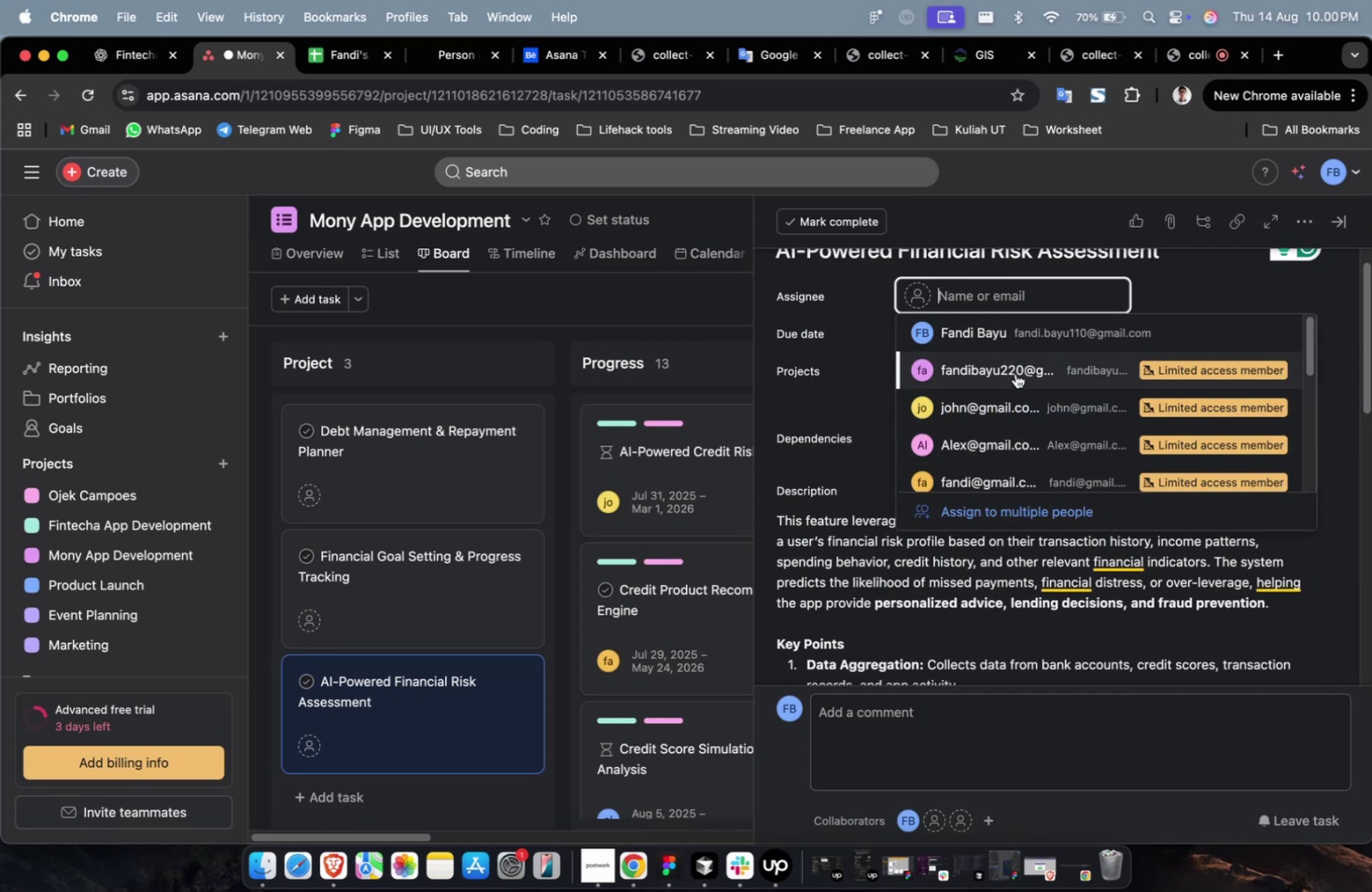 
double_click([1015, 373])
 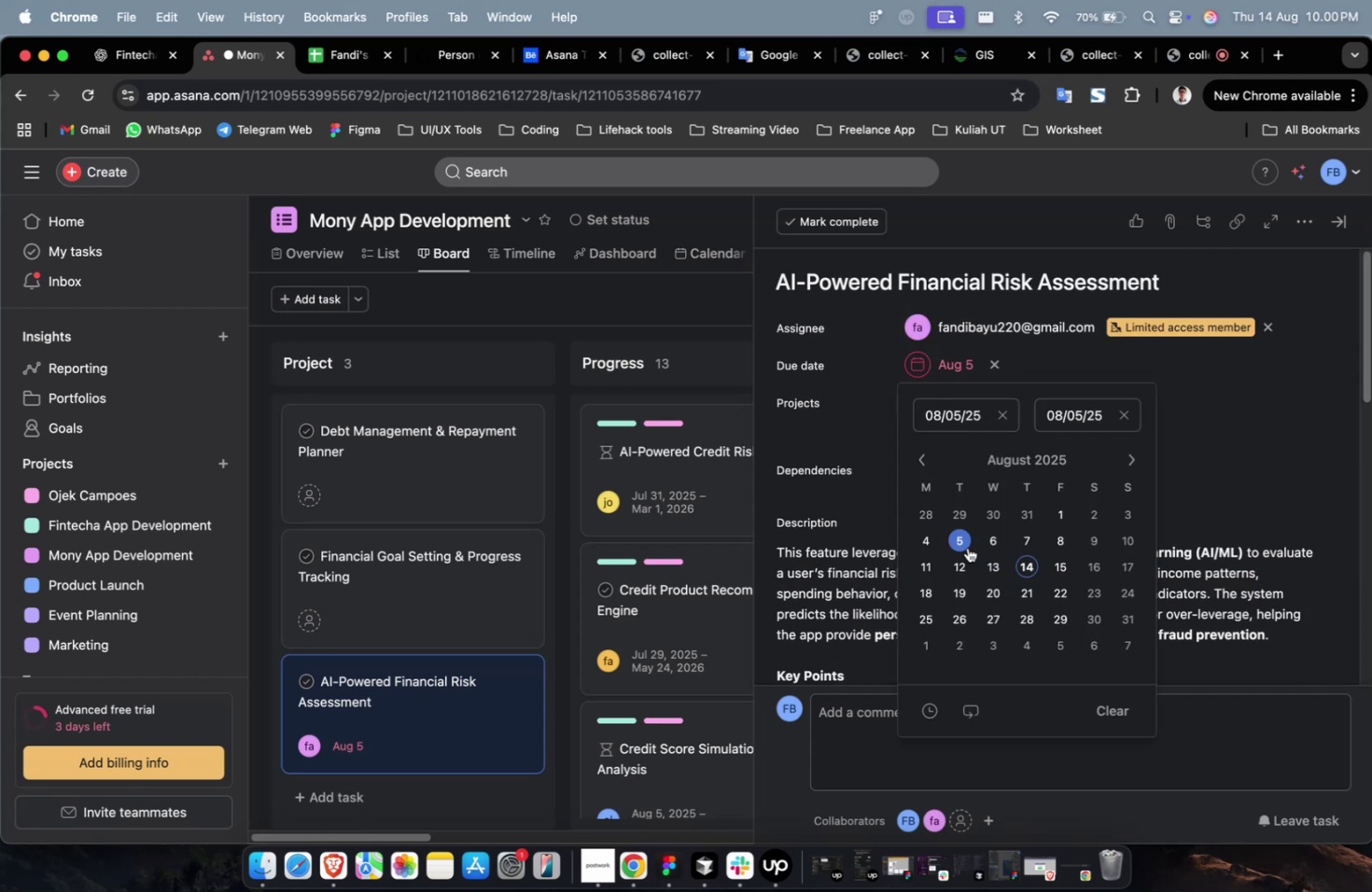 
triple_click([1137, 461])
 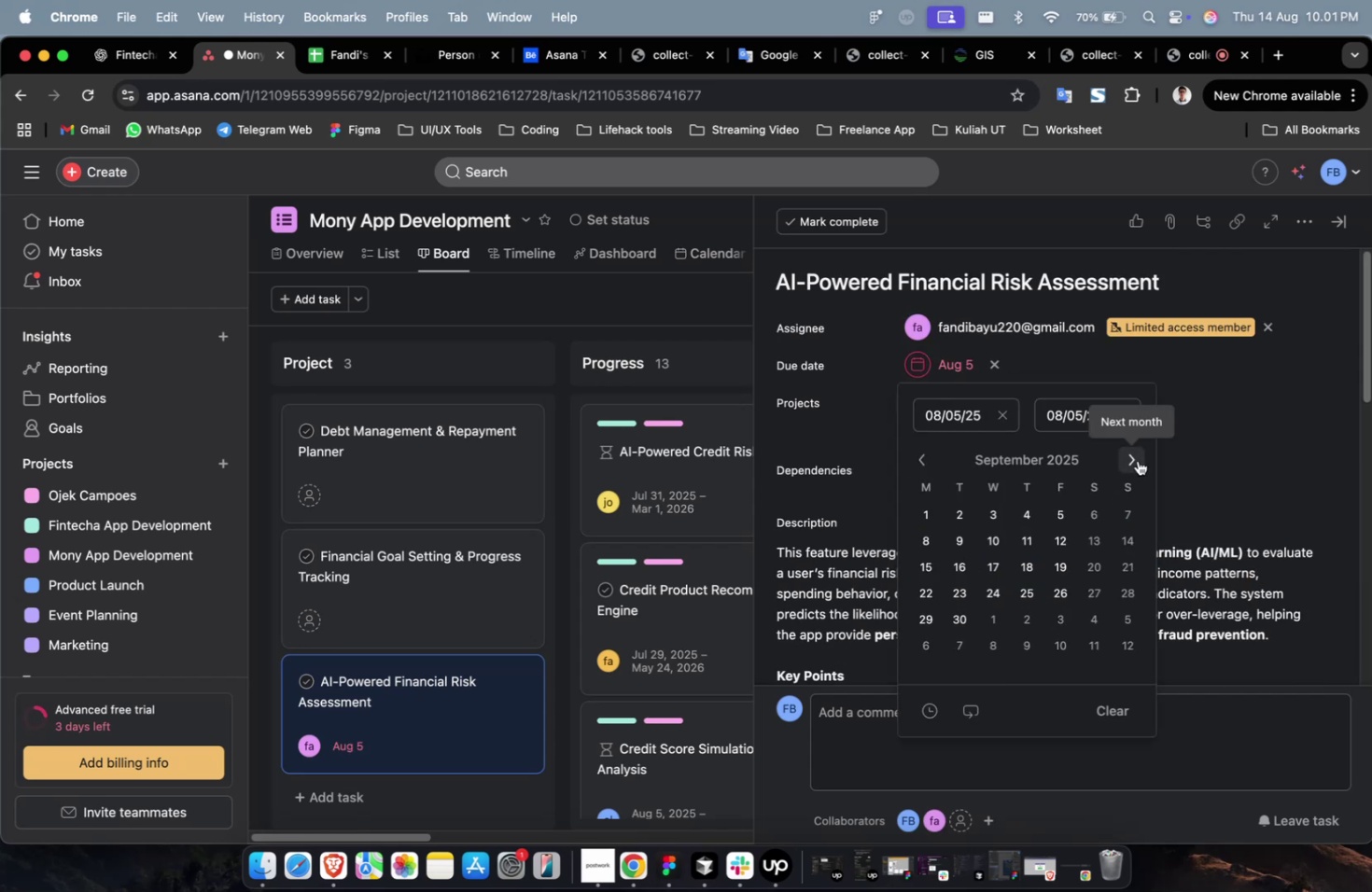 
triple_click([1137, 460])
 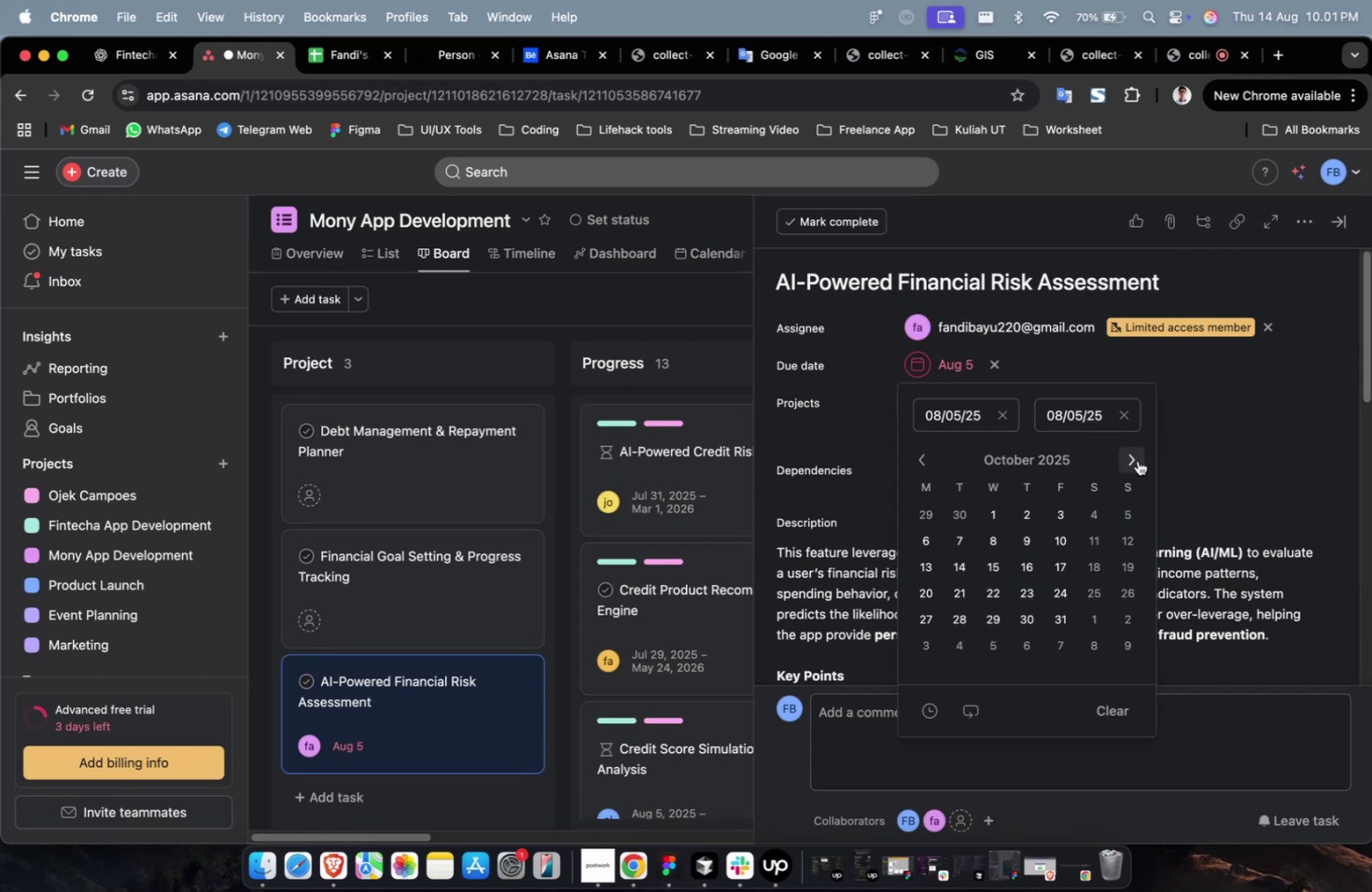 
triple_click([1137, 460])
 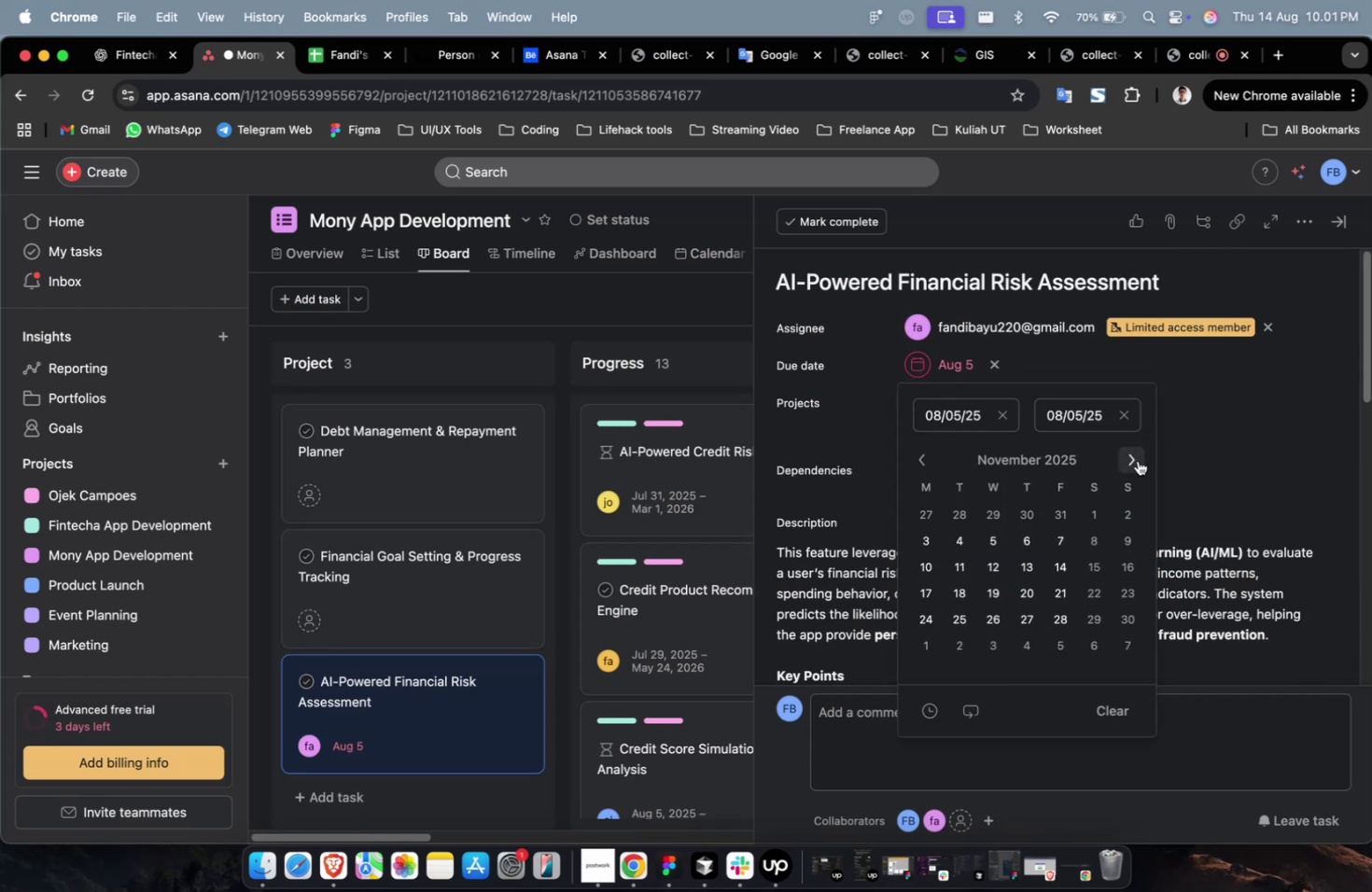 
triple_click([1137, 460])
 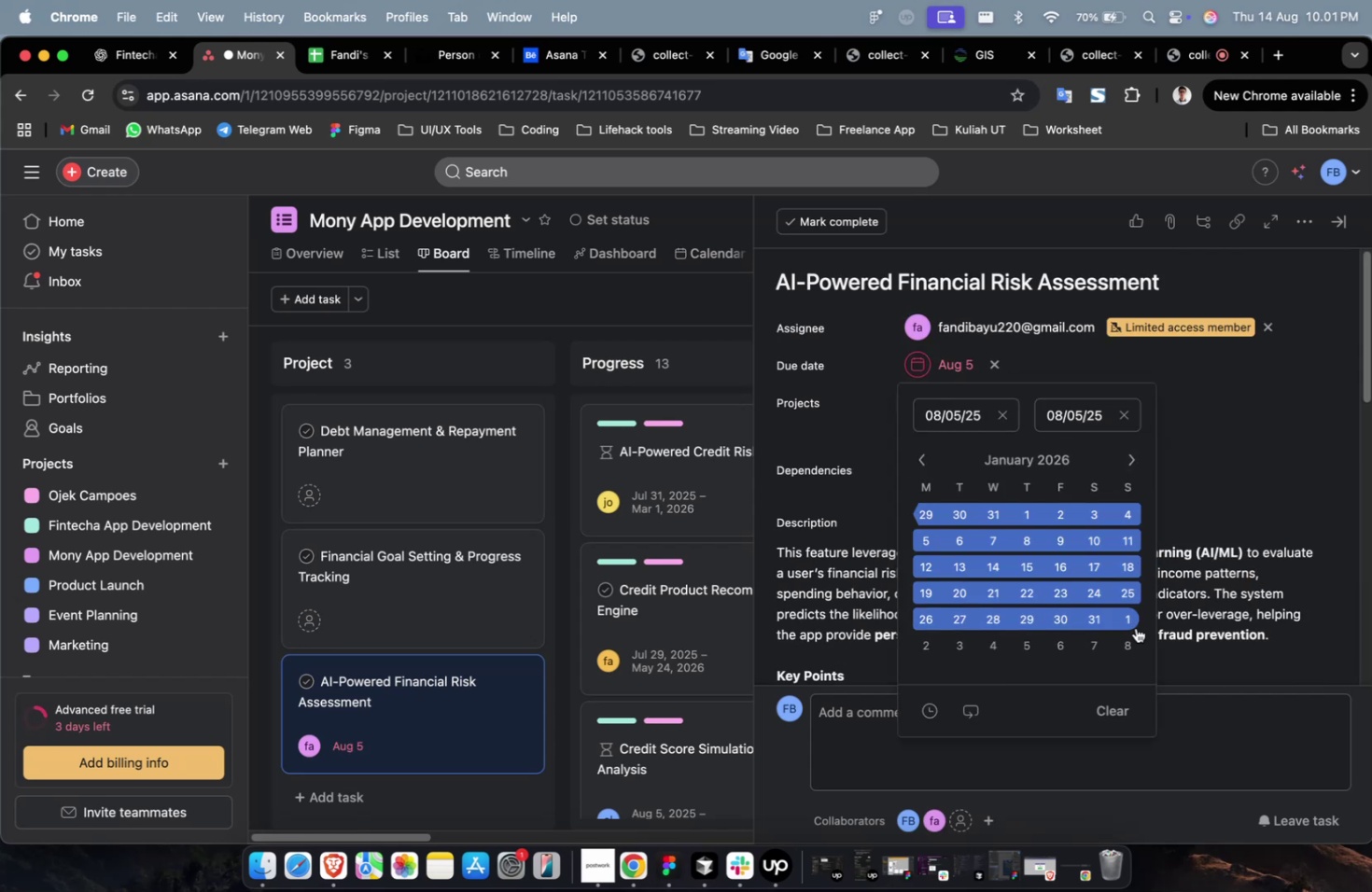 
triple_click([1135, 627])
 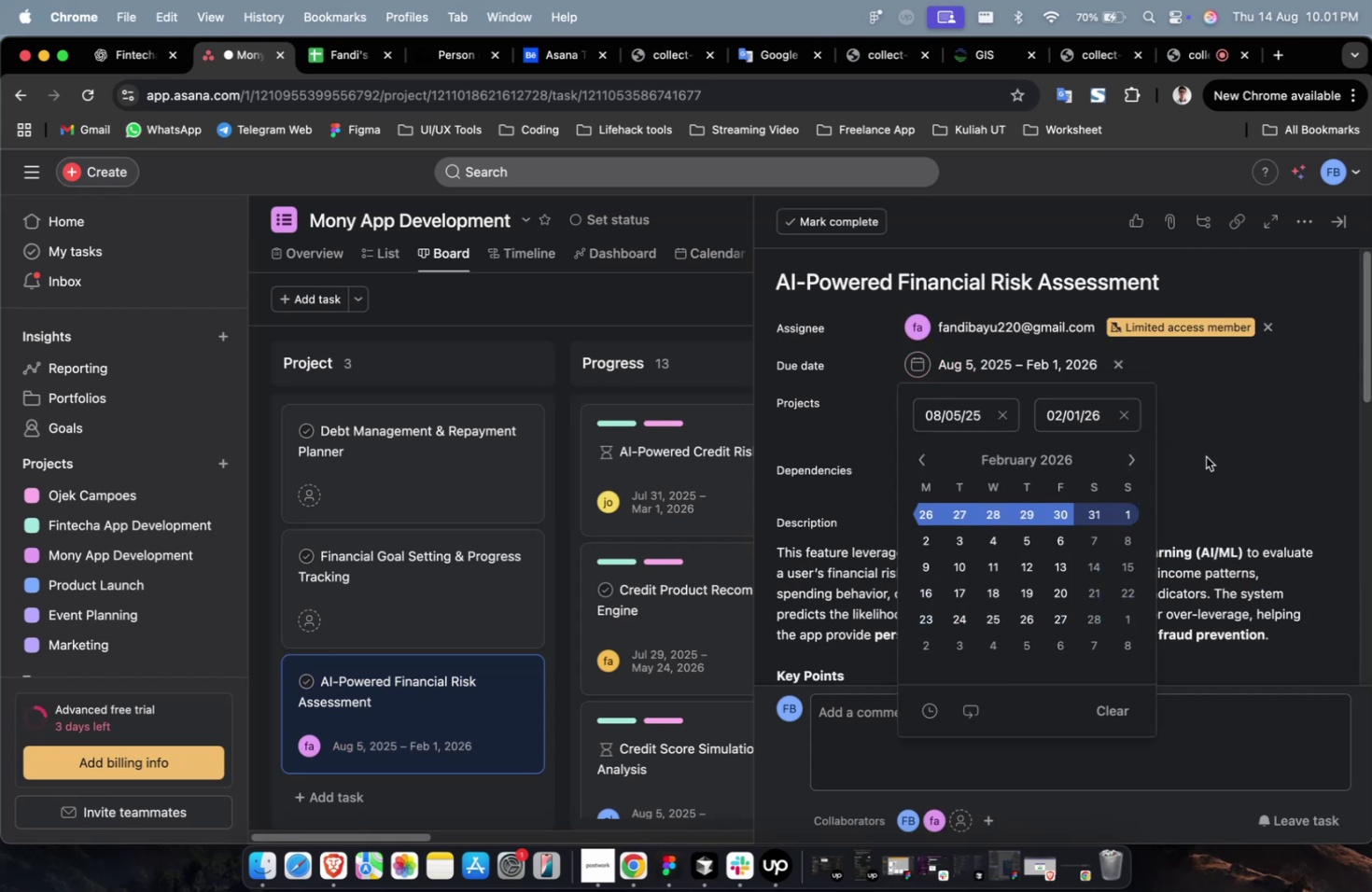 
triple_click([1205, 456])
 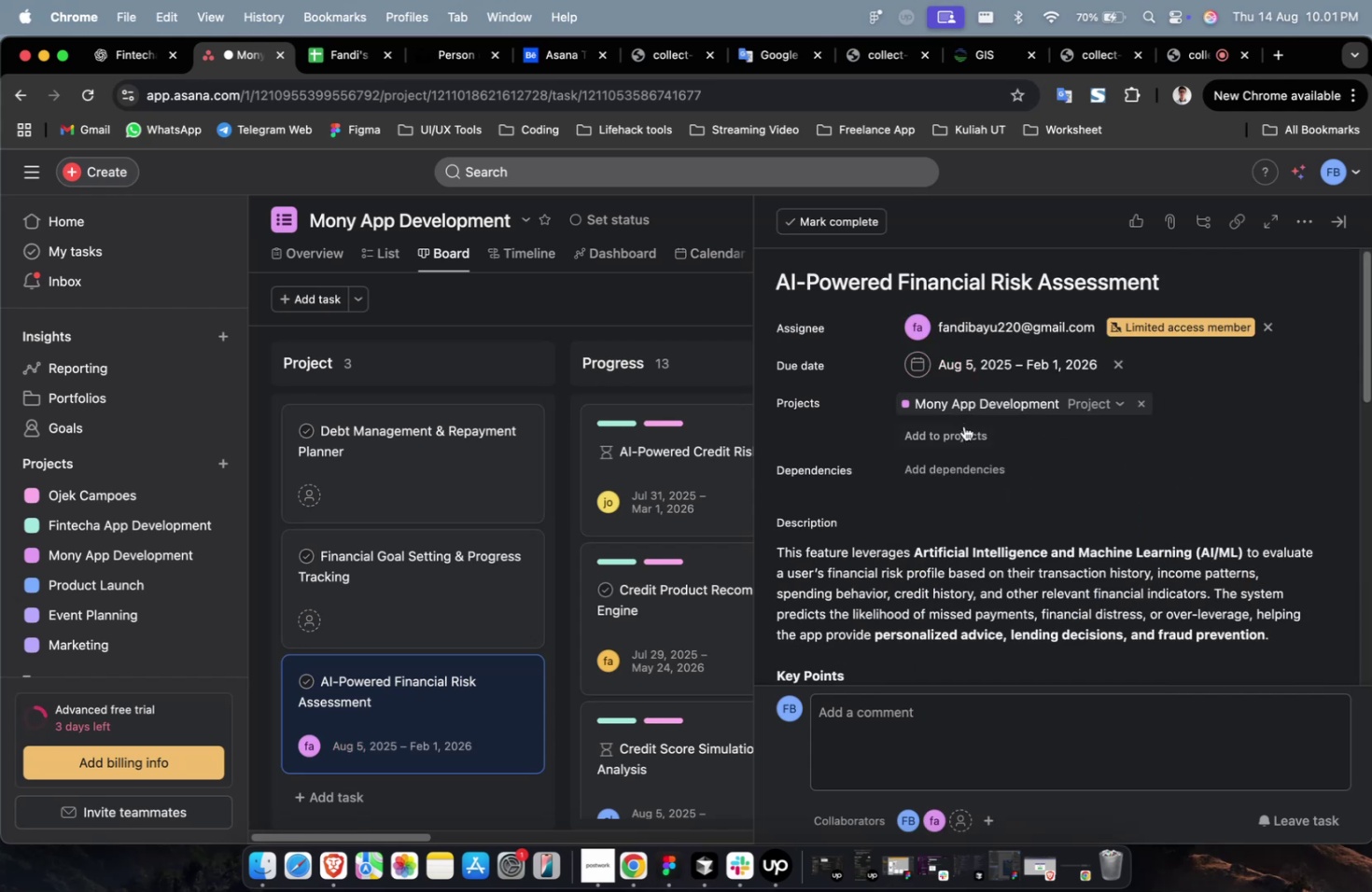 
triple_click([965, 431])
 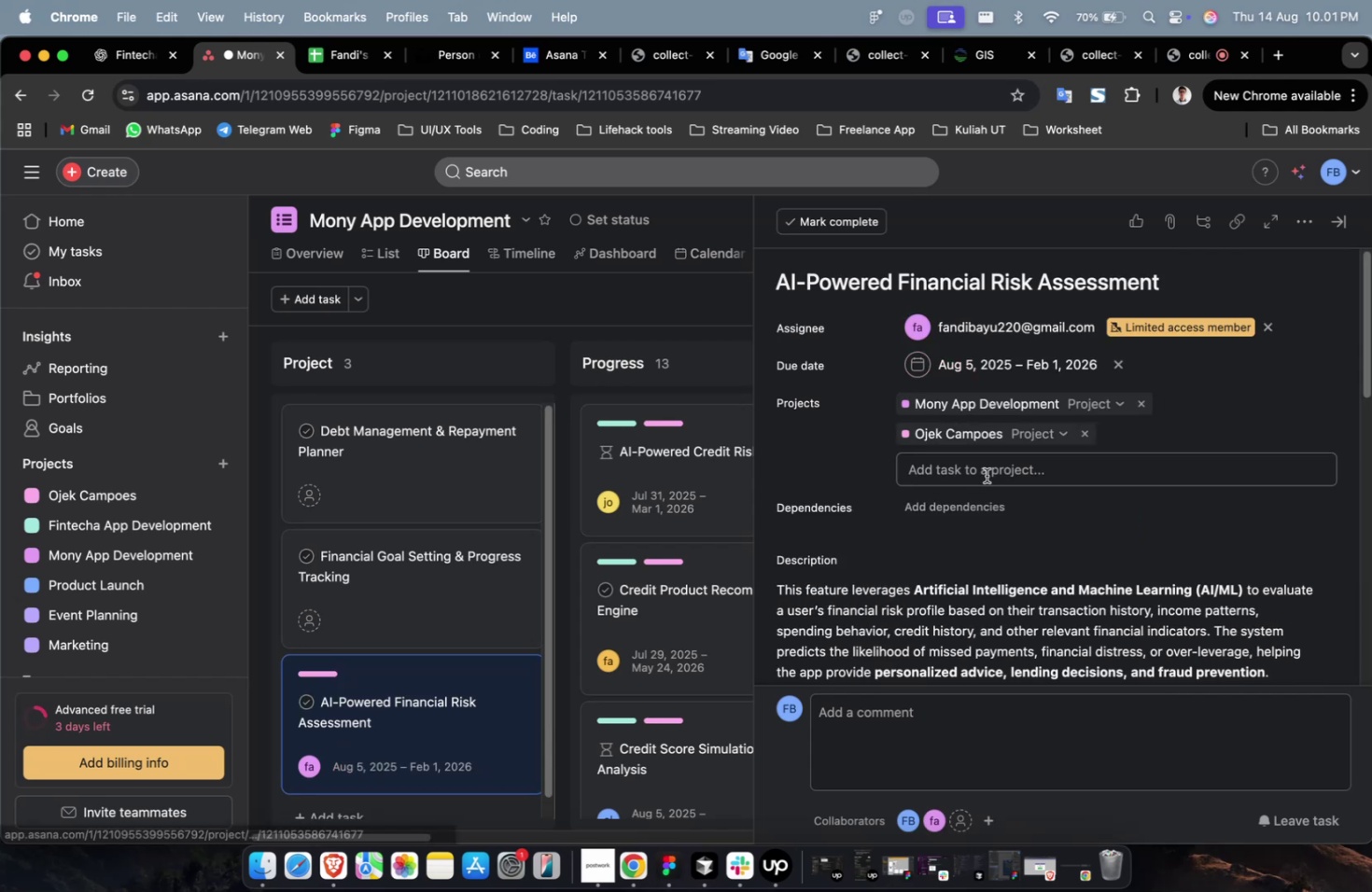 
double_click([986, 475])
 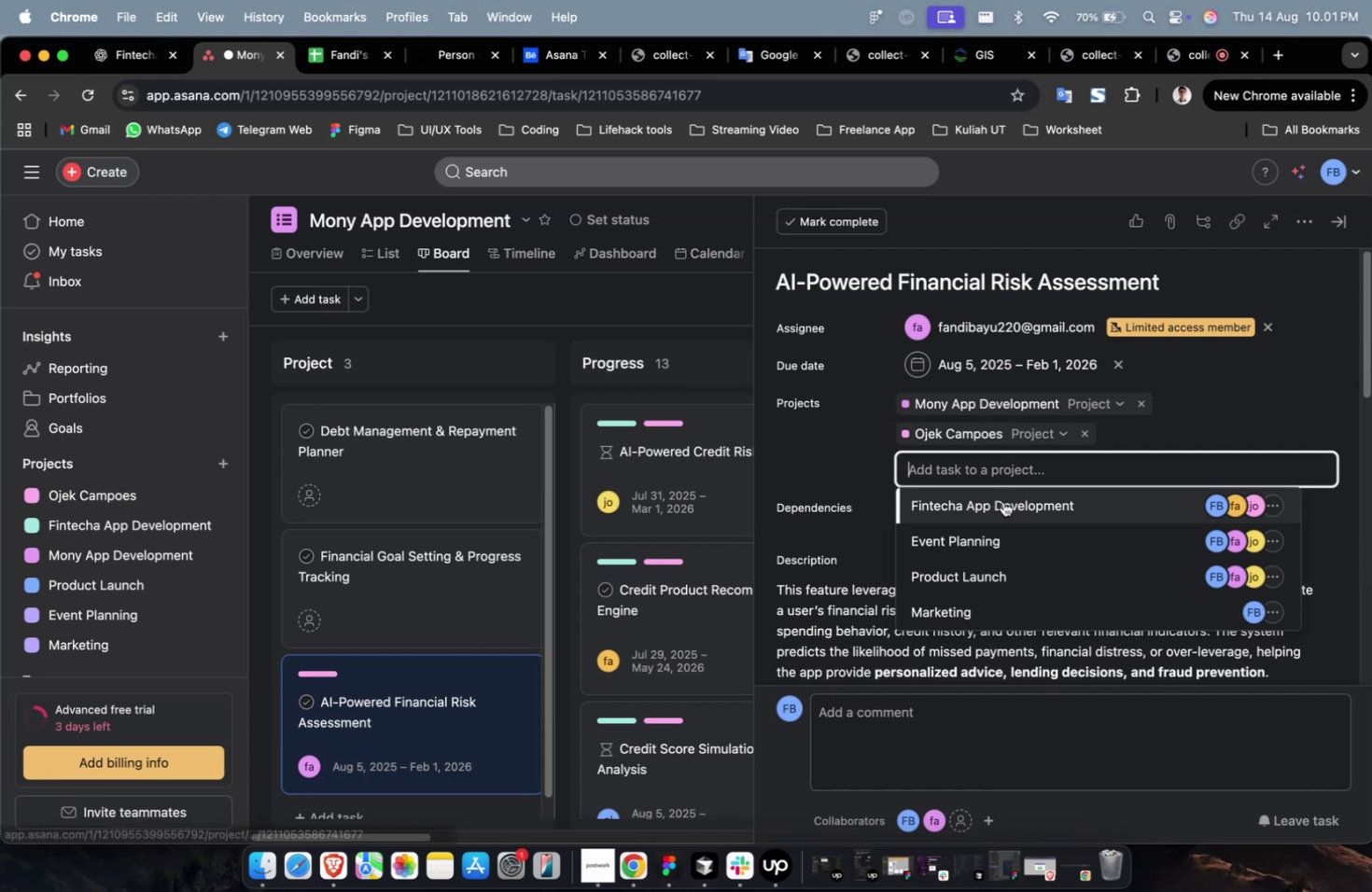 
triple_click([1002, 501])
 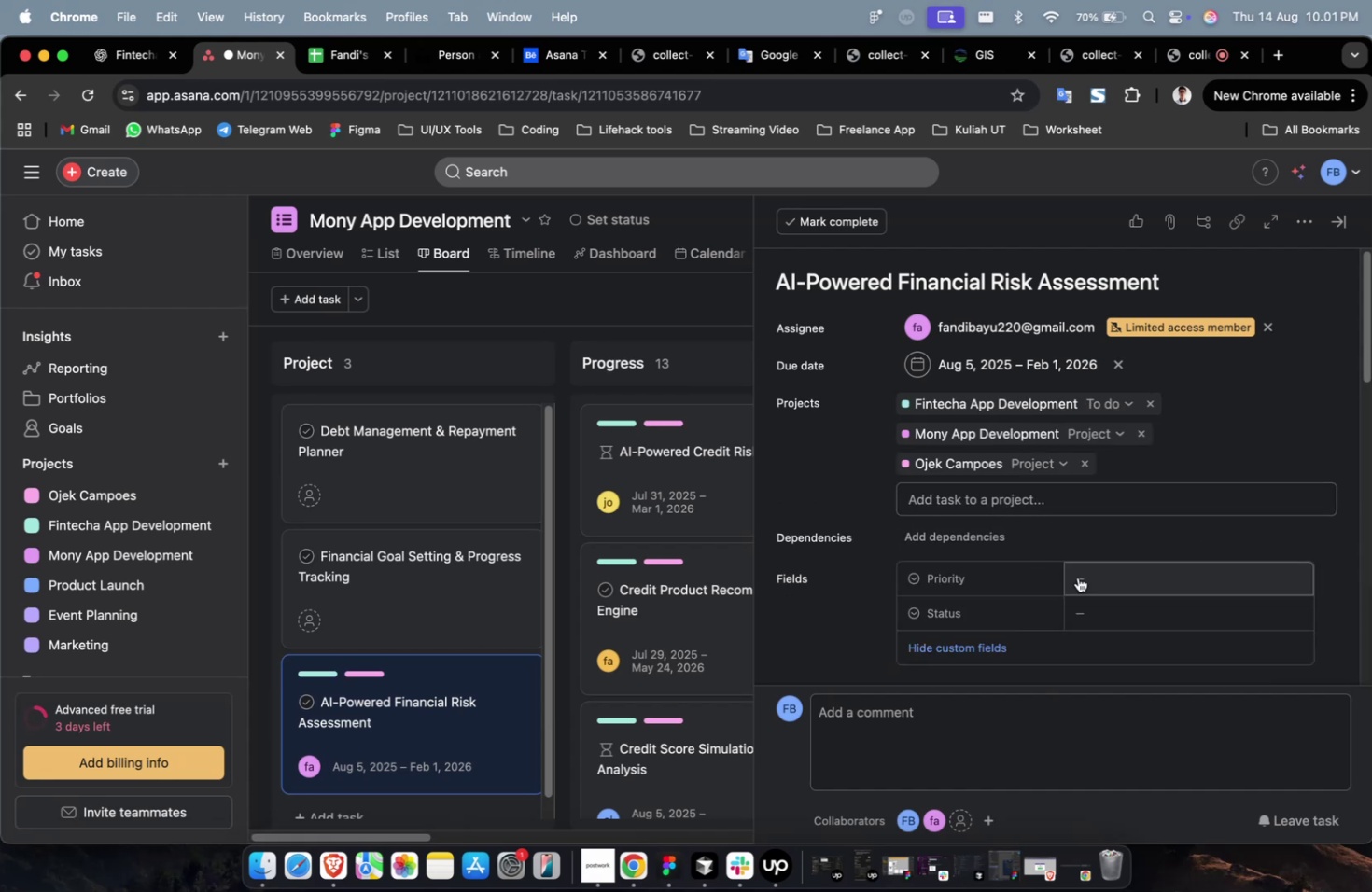 
left_click([1117, 581])
 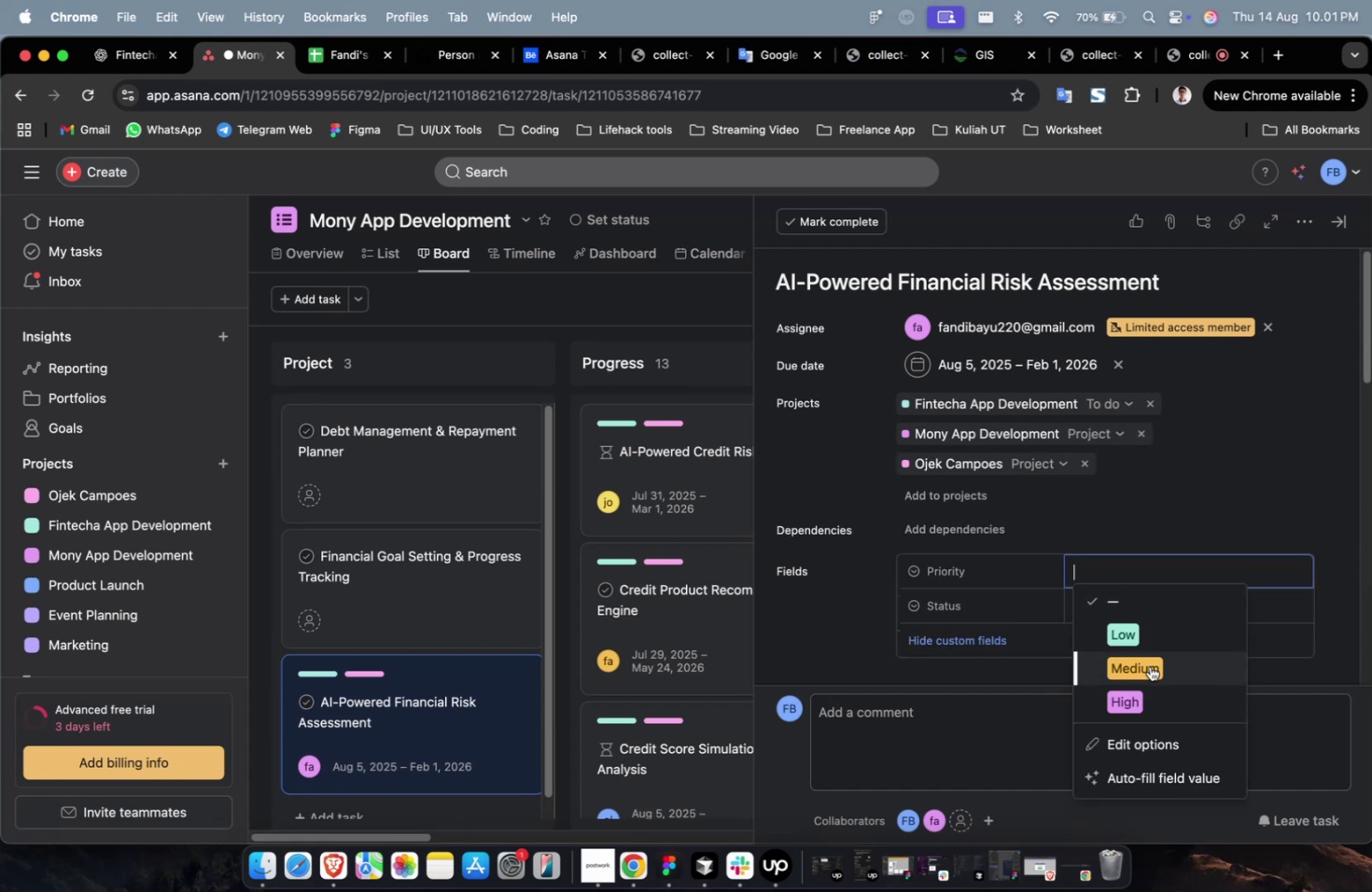 
double_click([1149, 665])
 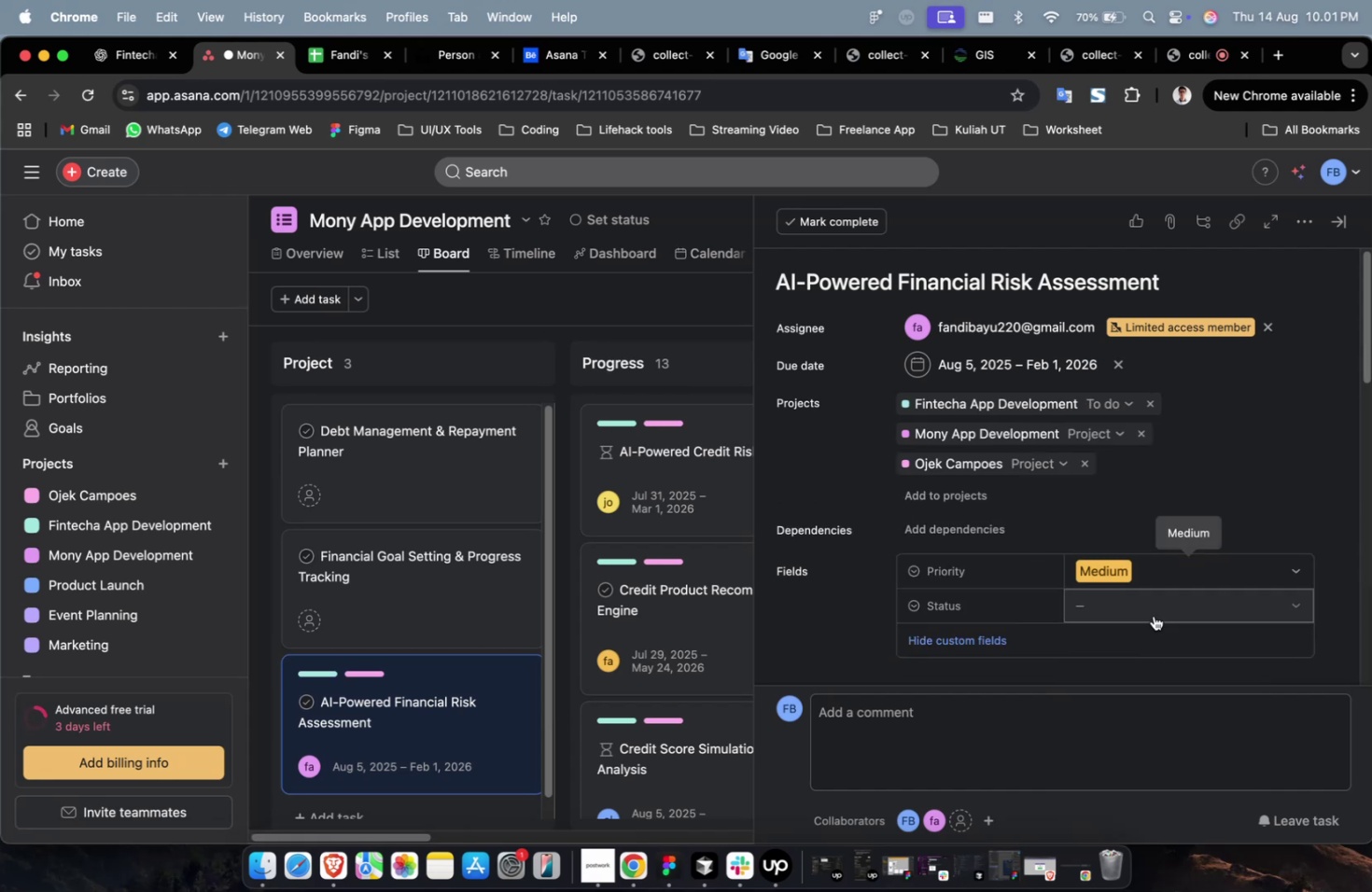 
triple_click([1153, 615])
 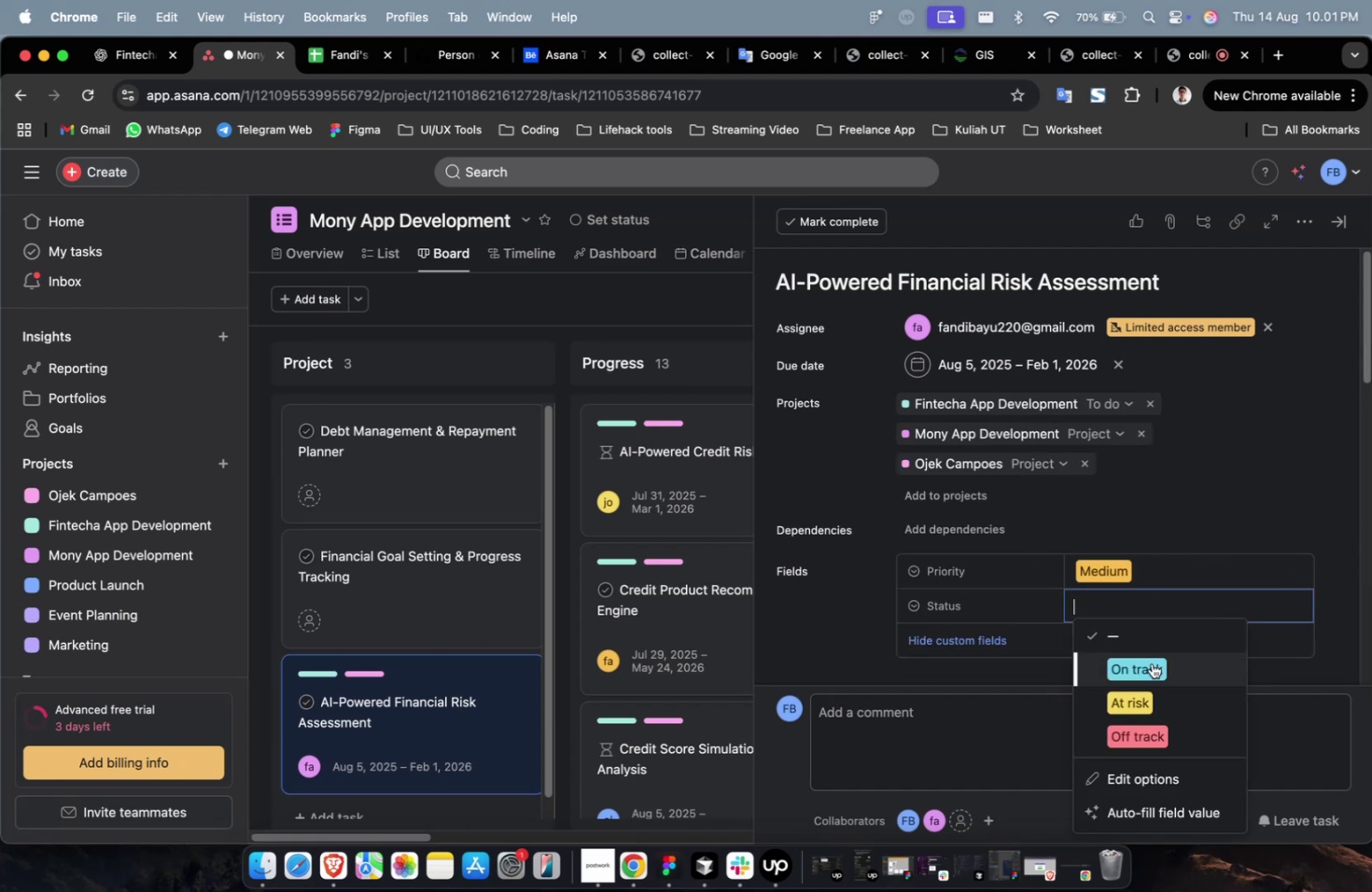 
triple_click([1151, 662])
 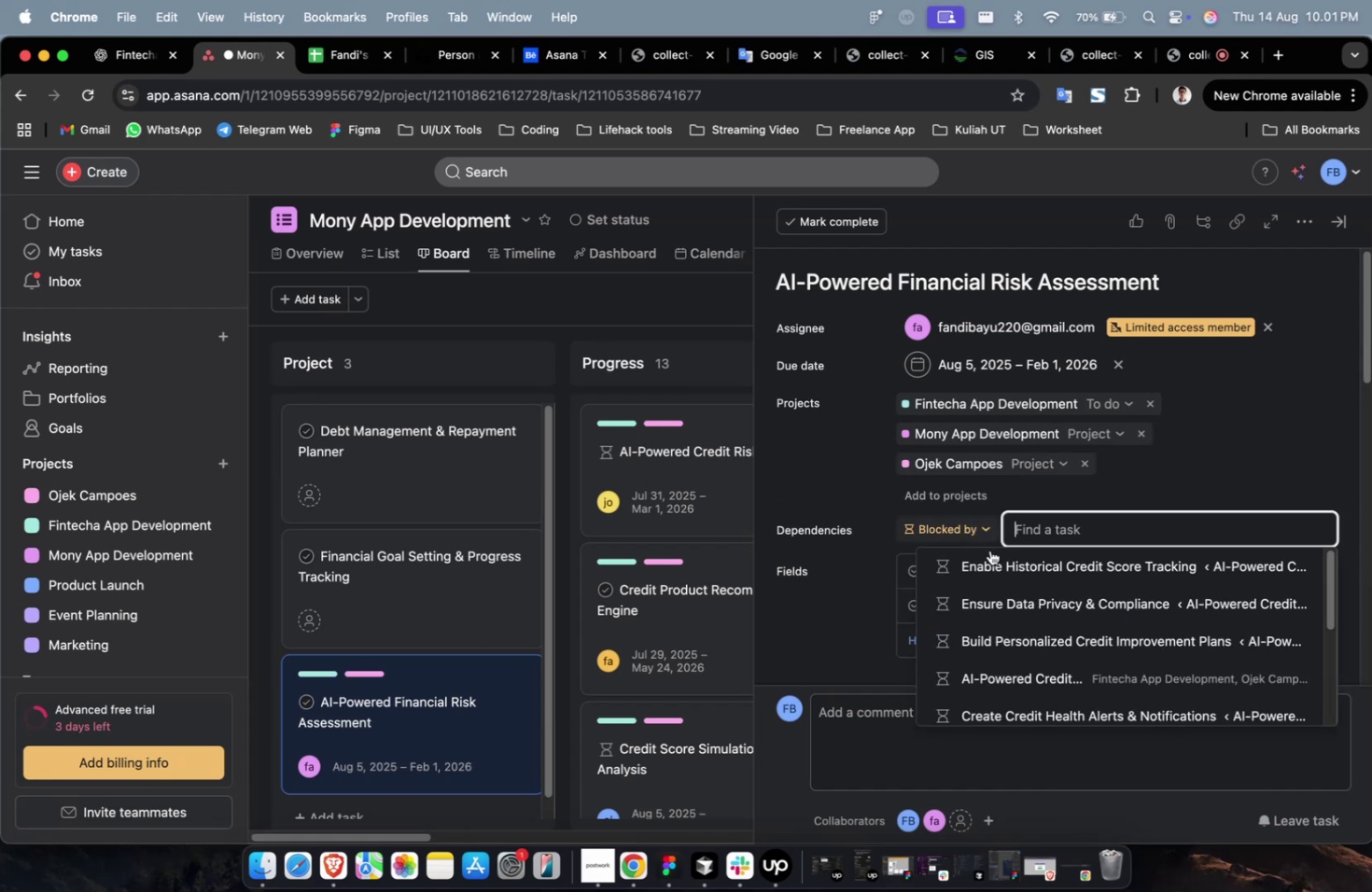 
double_click([1008, 570])
 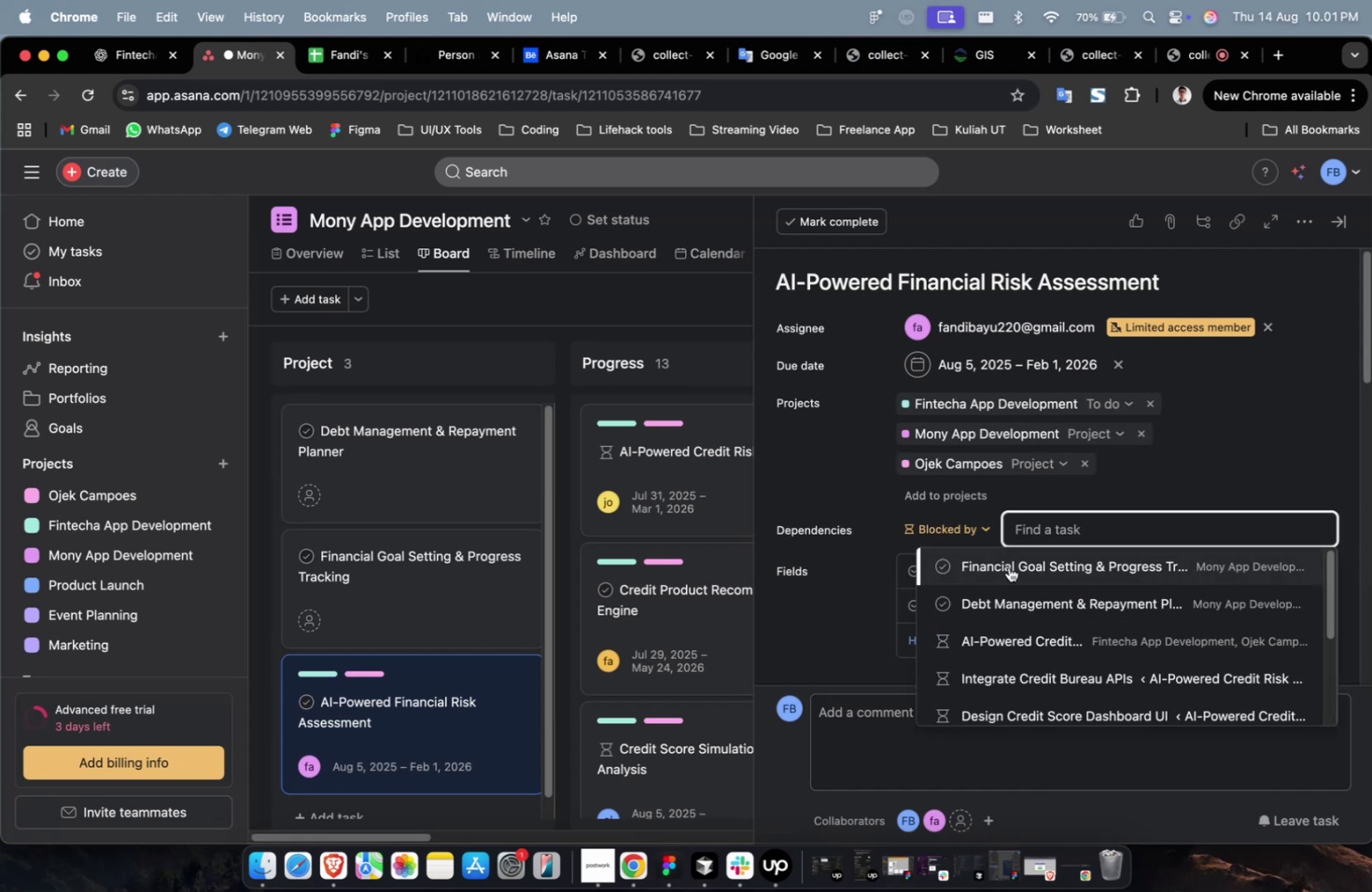 
triple_click([1008, 566])
 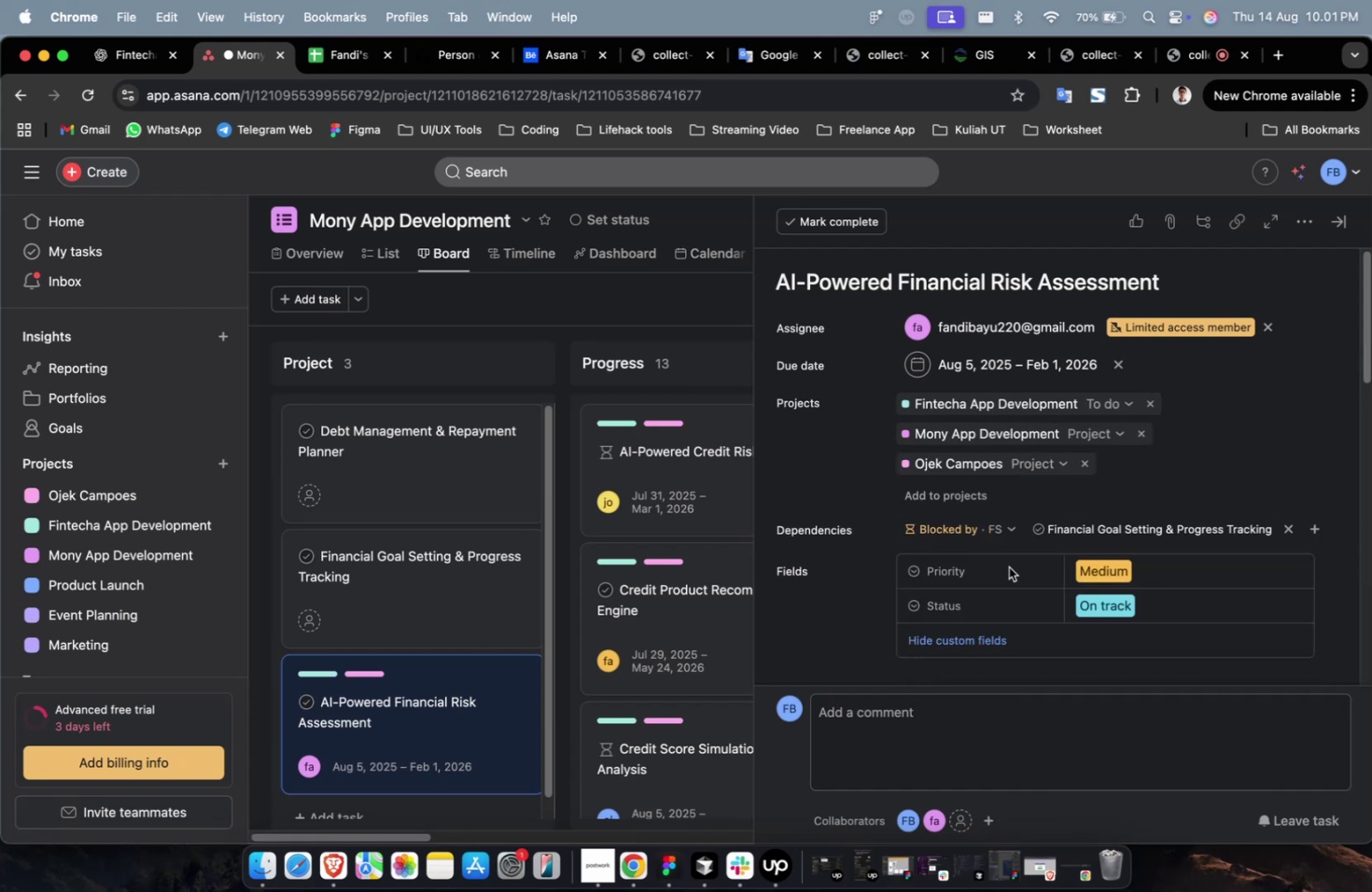 
scroll: coordinate [999, 564], scroll_direction: down, amount: 35.0
 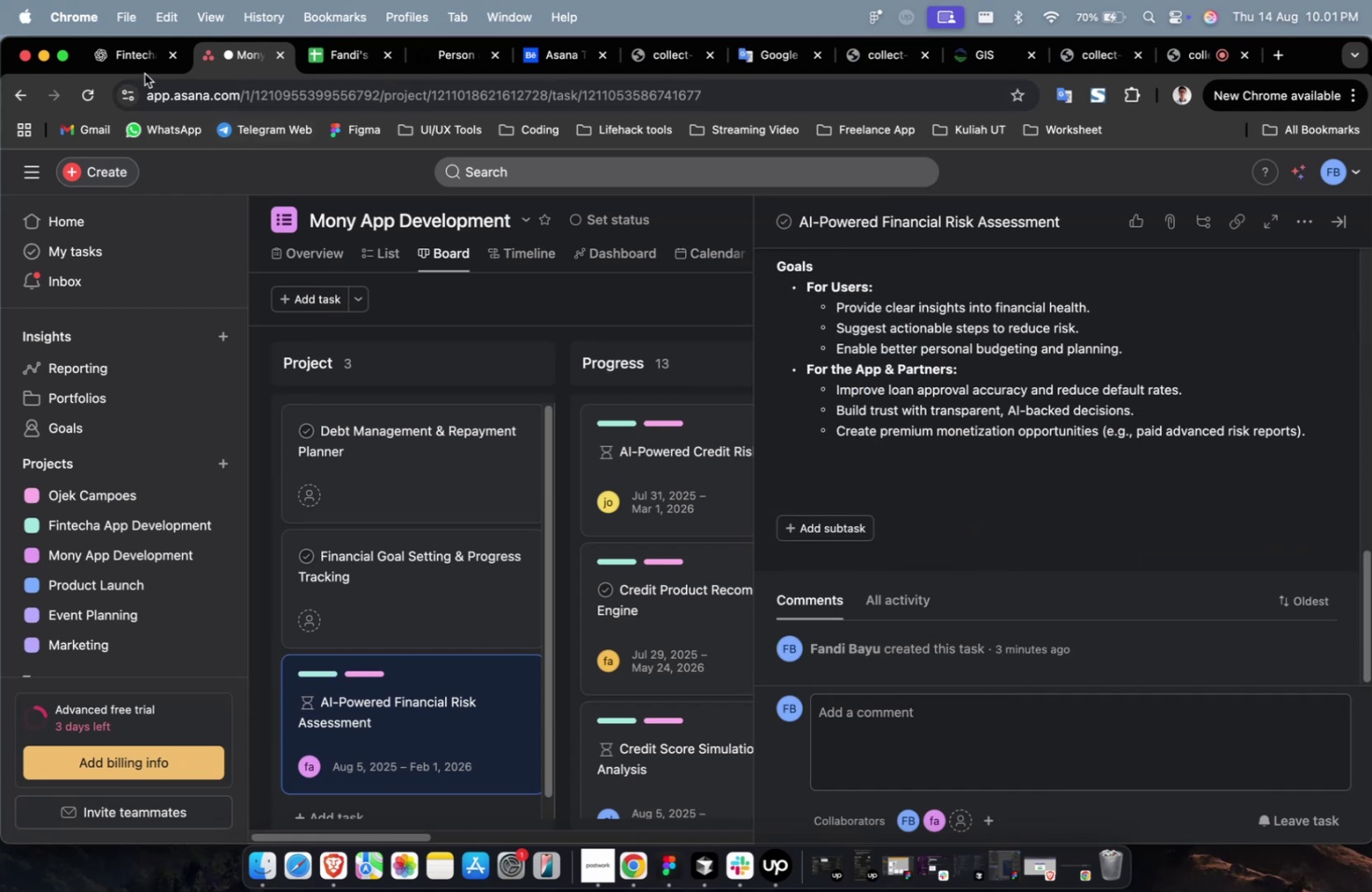 
left_click([138, 69])
 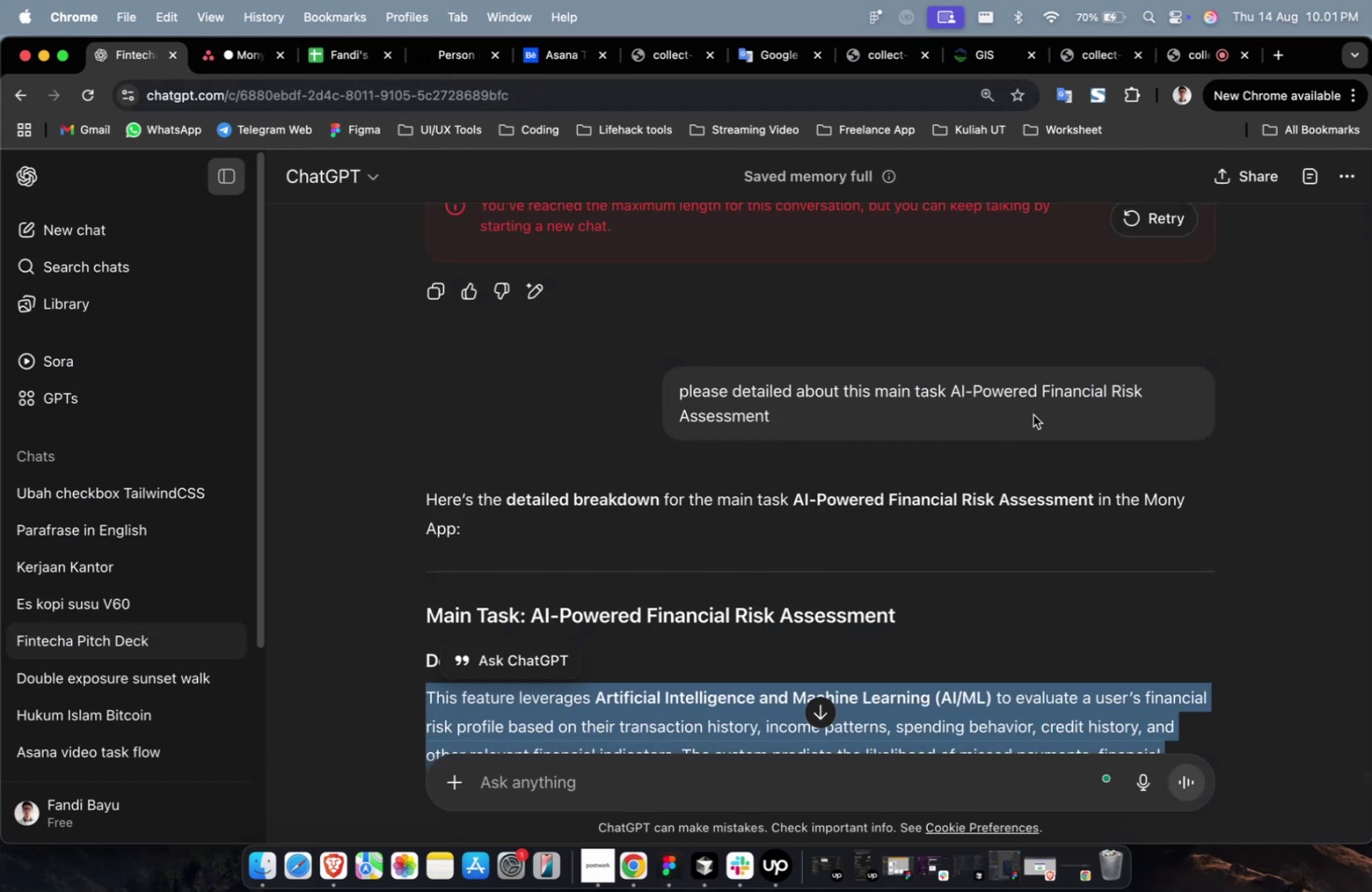 
left_click([959, 395])
 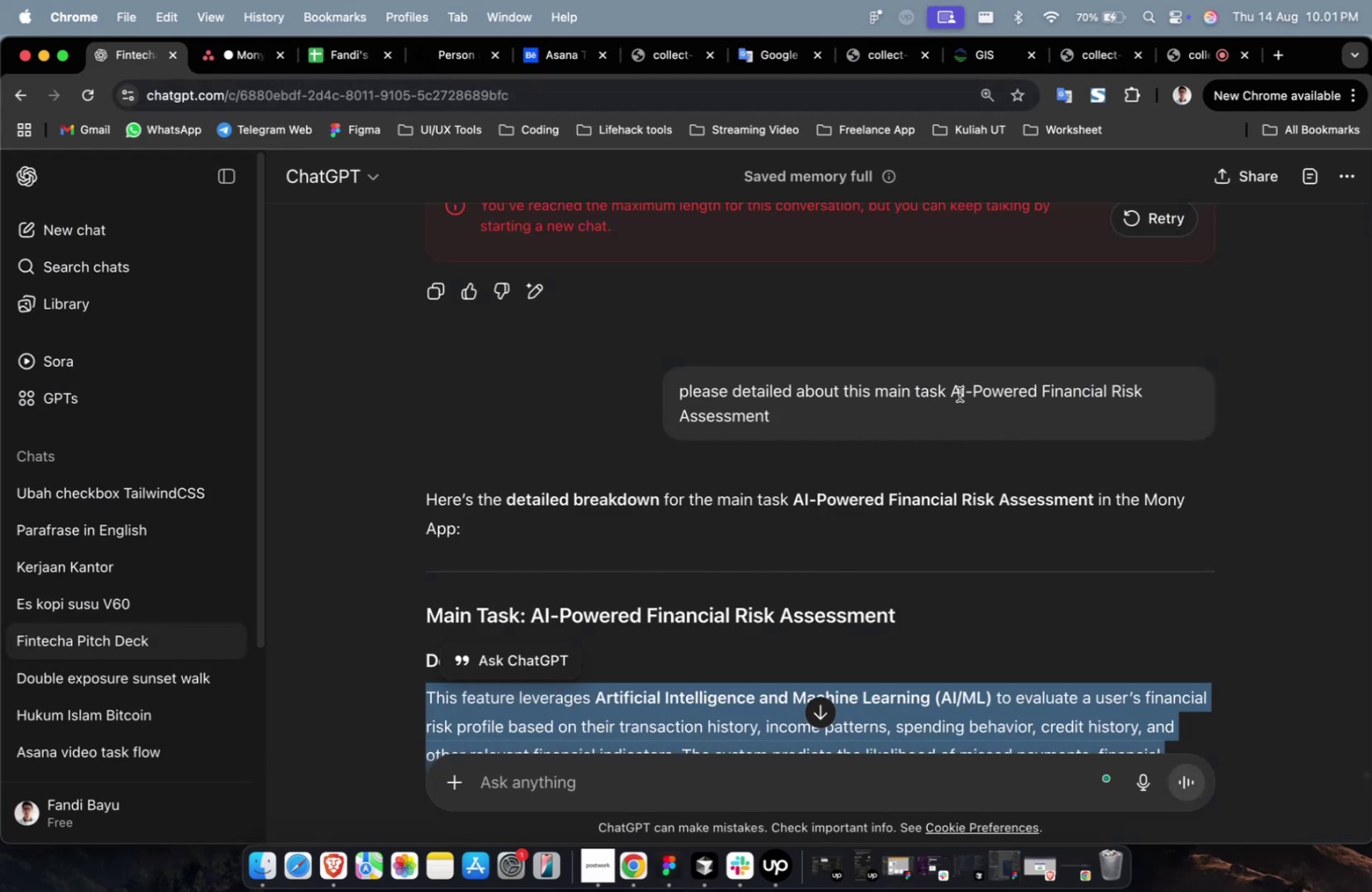 
left_click_drag(start_coordinate=[952, 392], to_coordinate=[965, 419])
 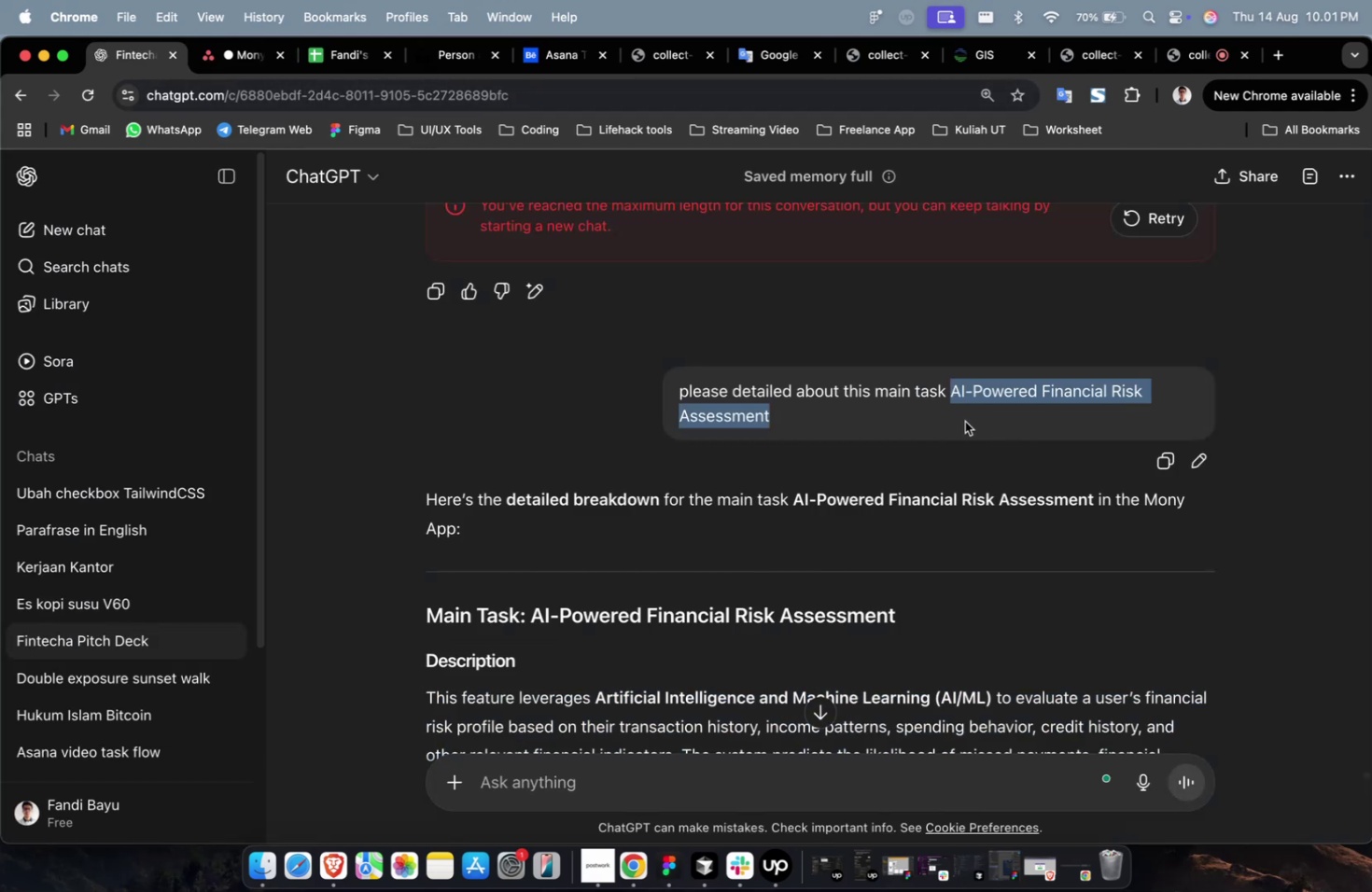 
key(Meta+C)
 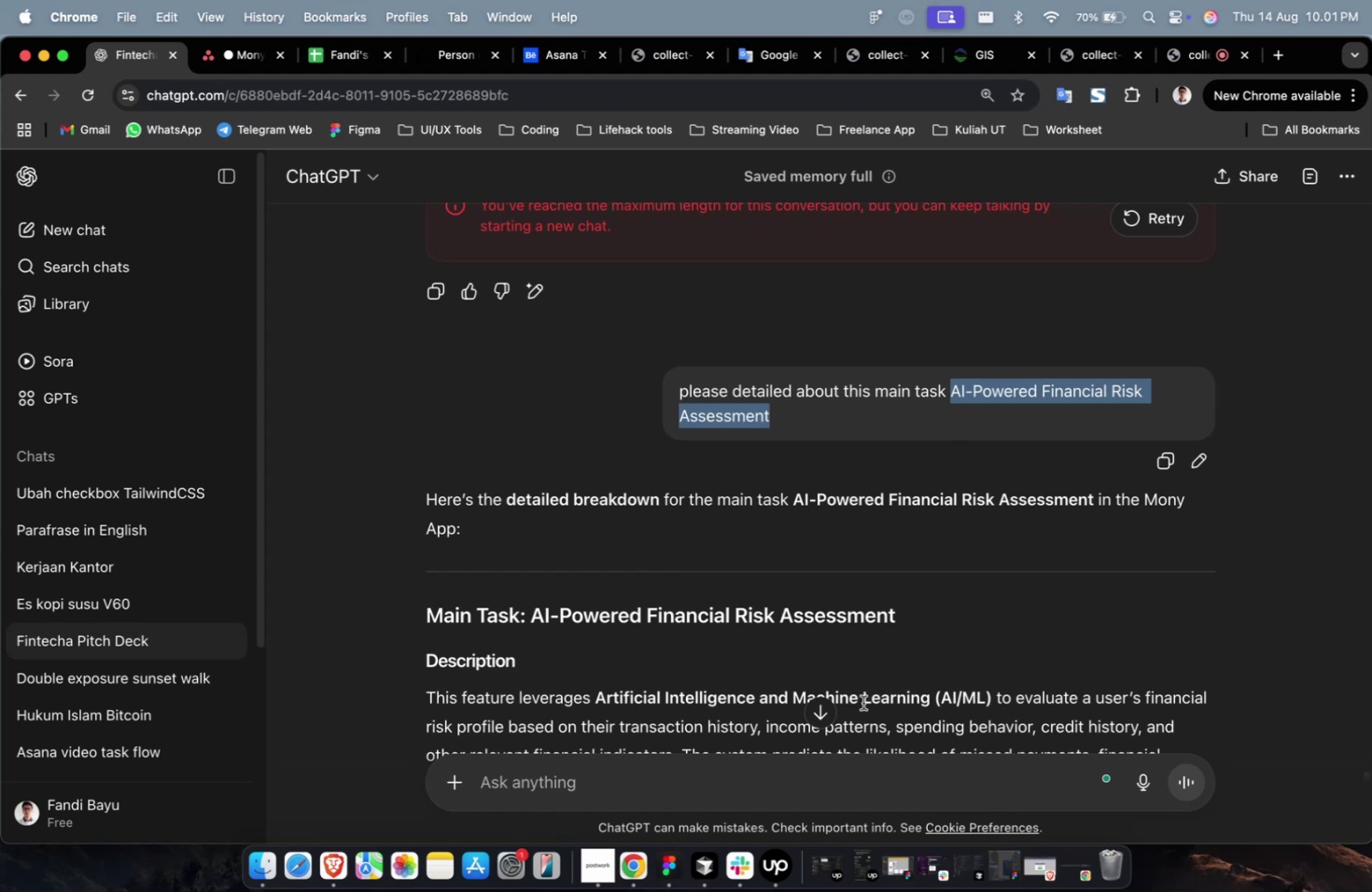 
key(Meta+C)
 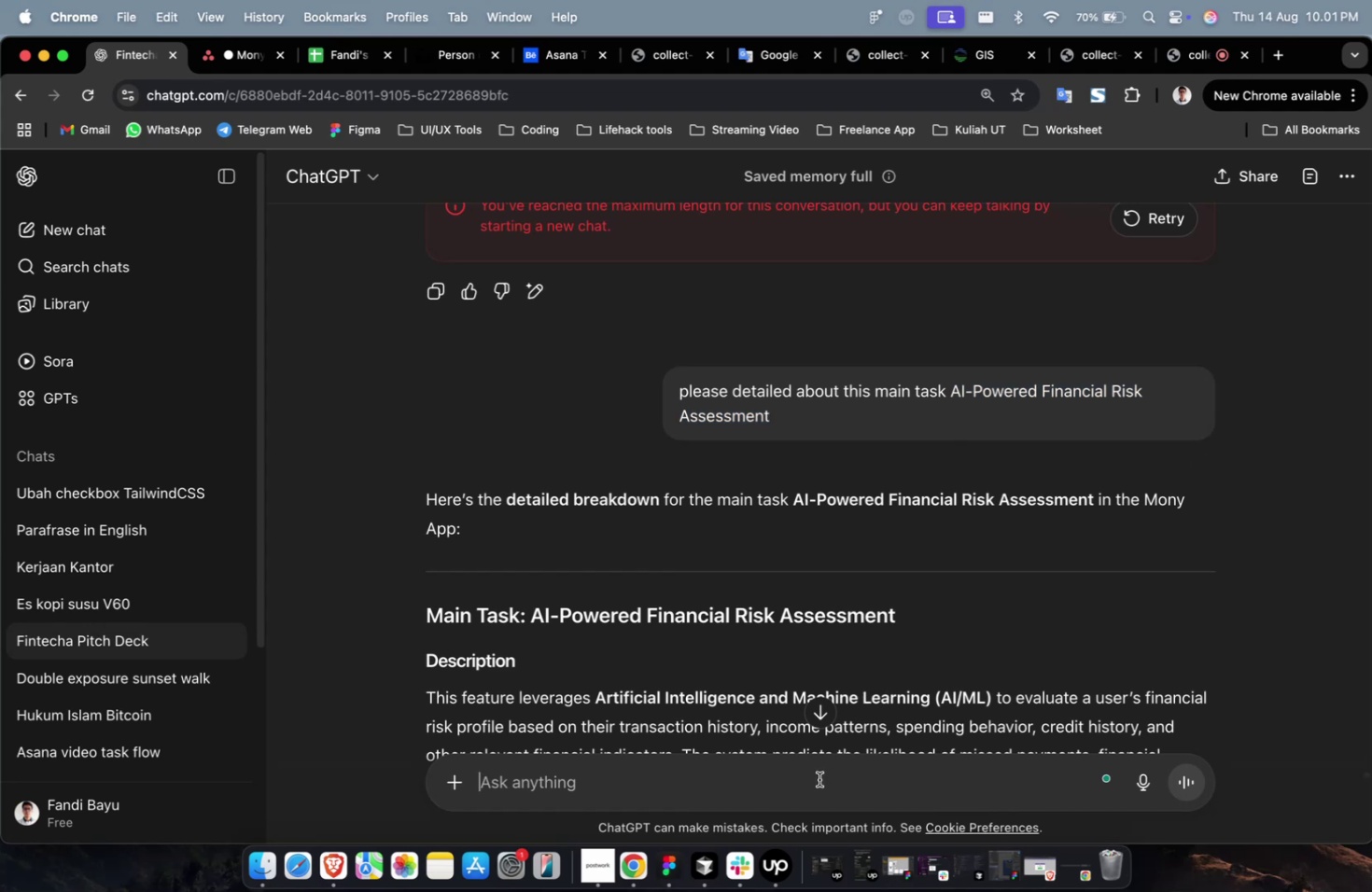 
type(please create 10 subtask f)
key(Backspace)
type(or )
 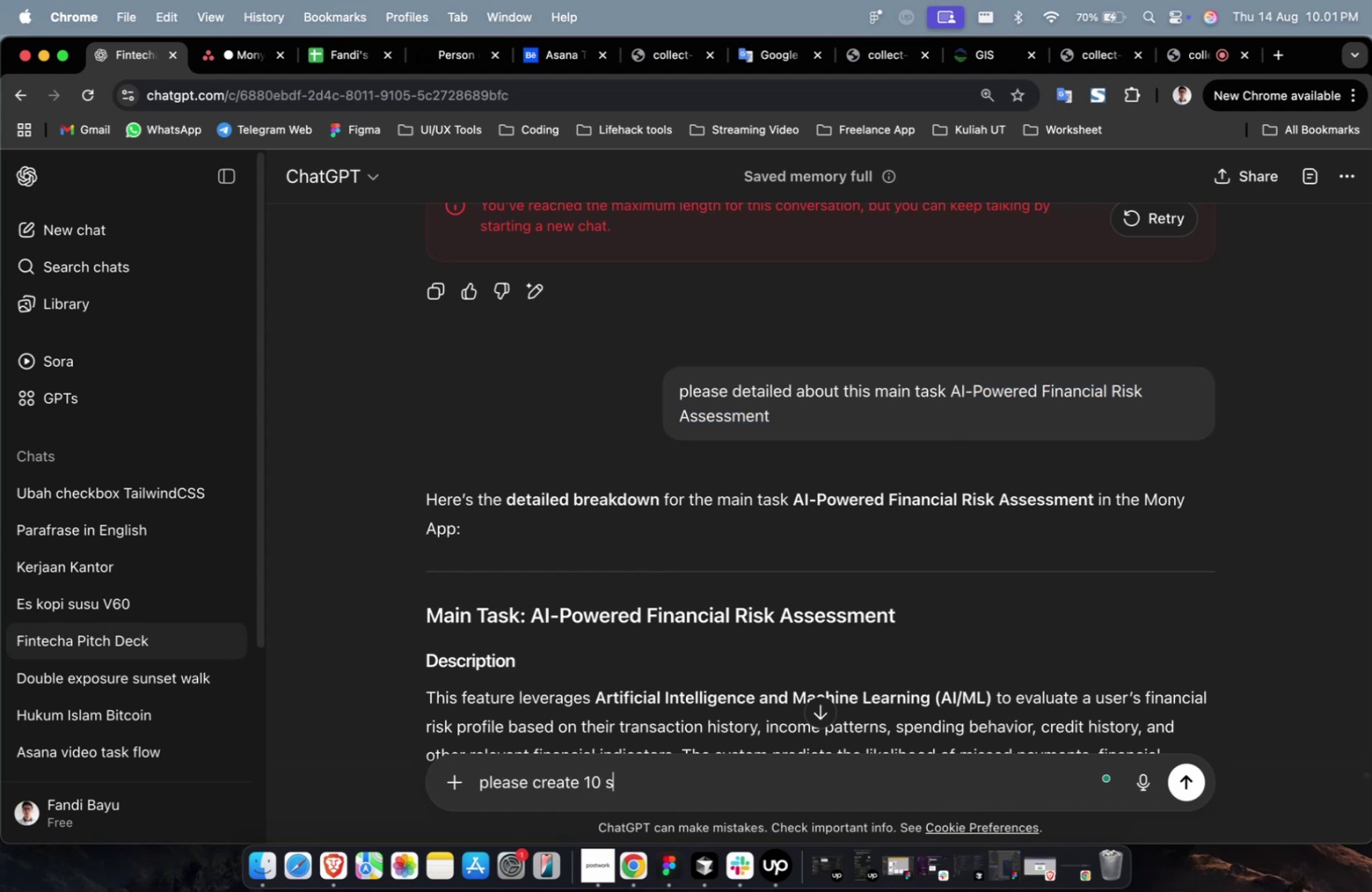 
key(Meta+V)
 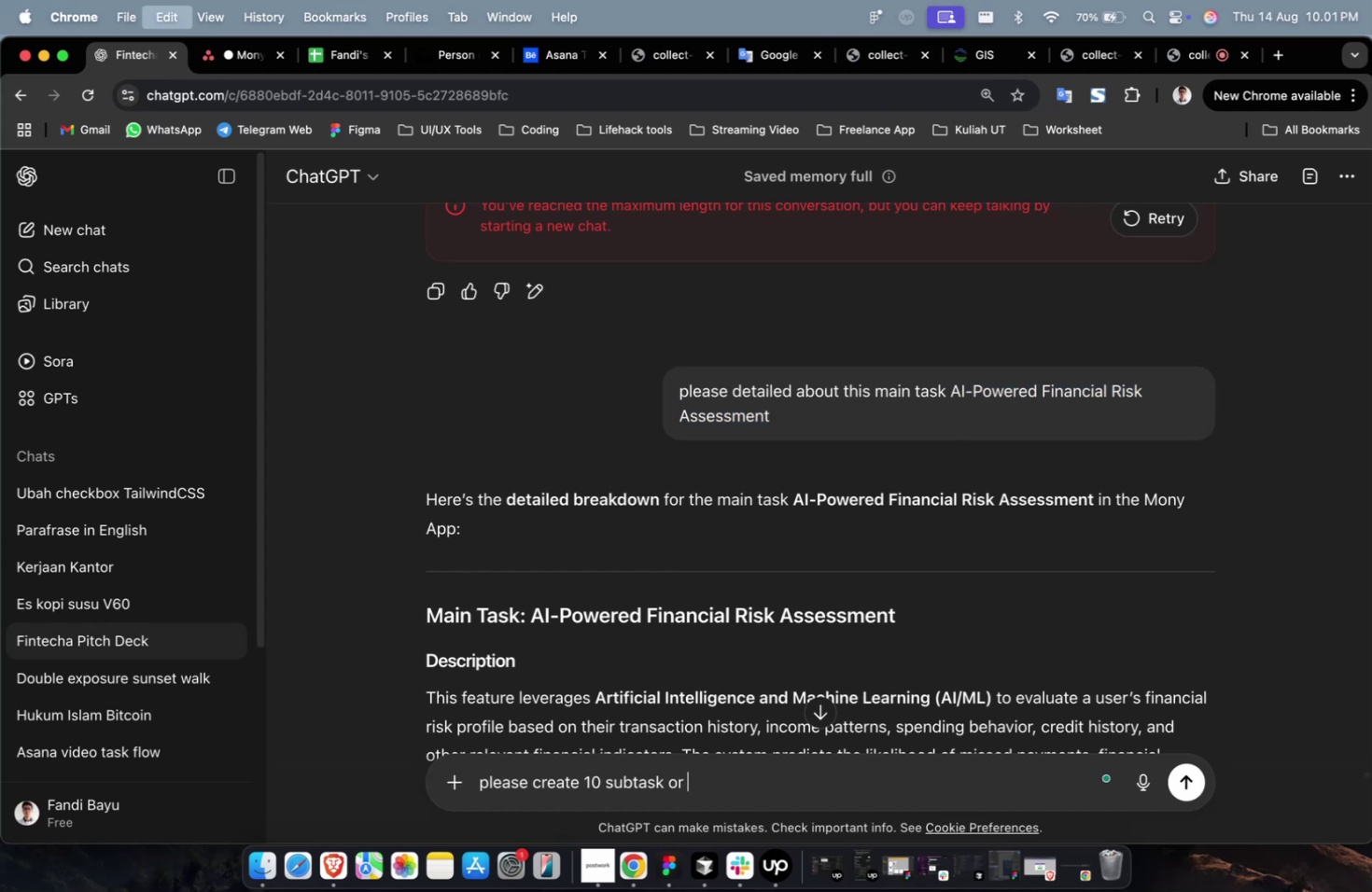 
type( with description, points and goals)
 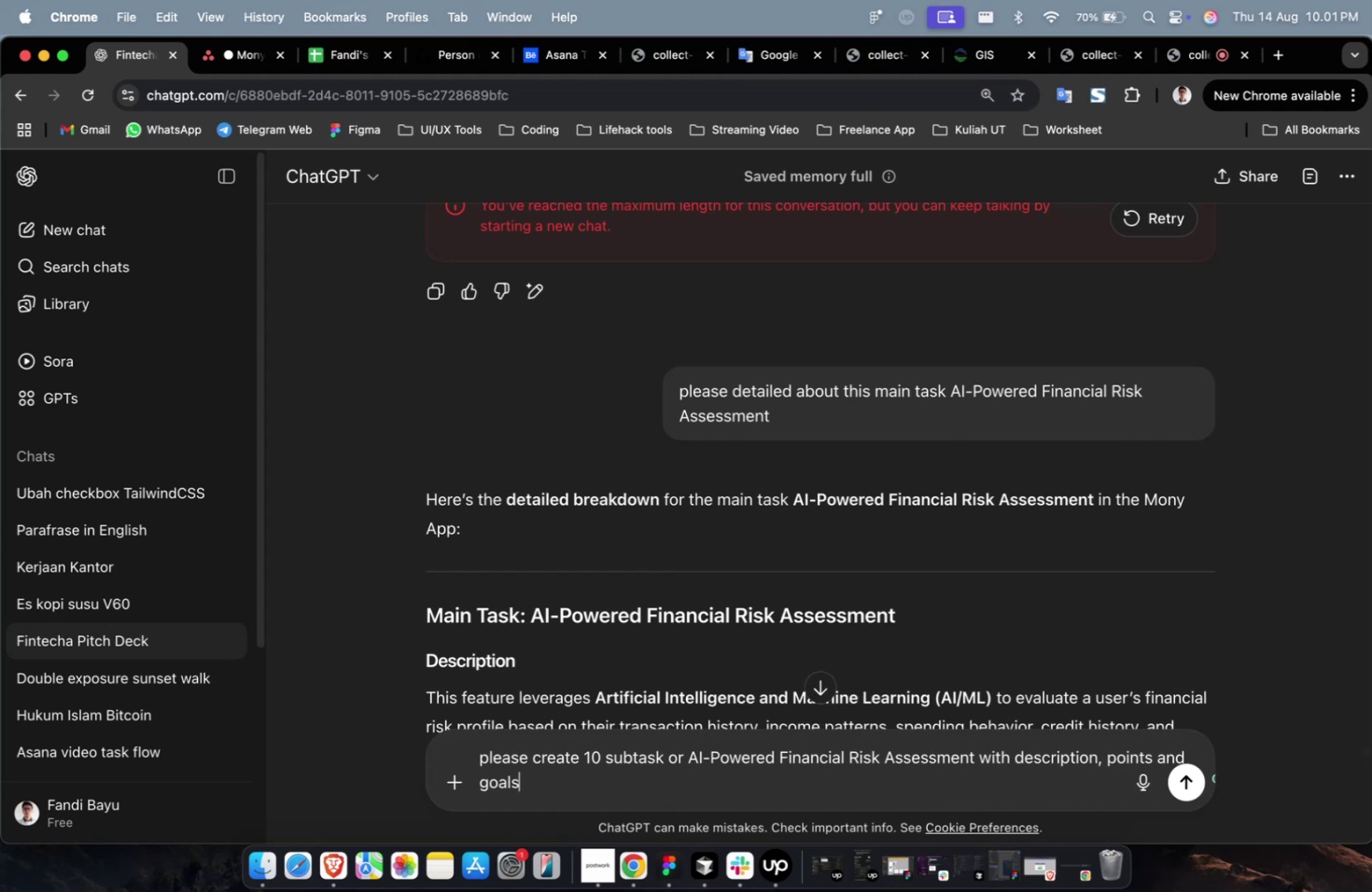 
key(Enter)
 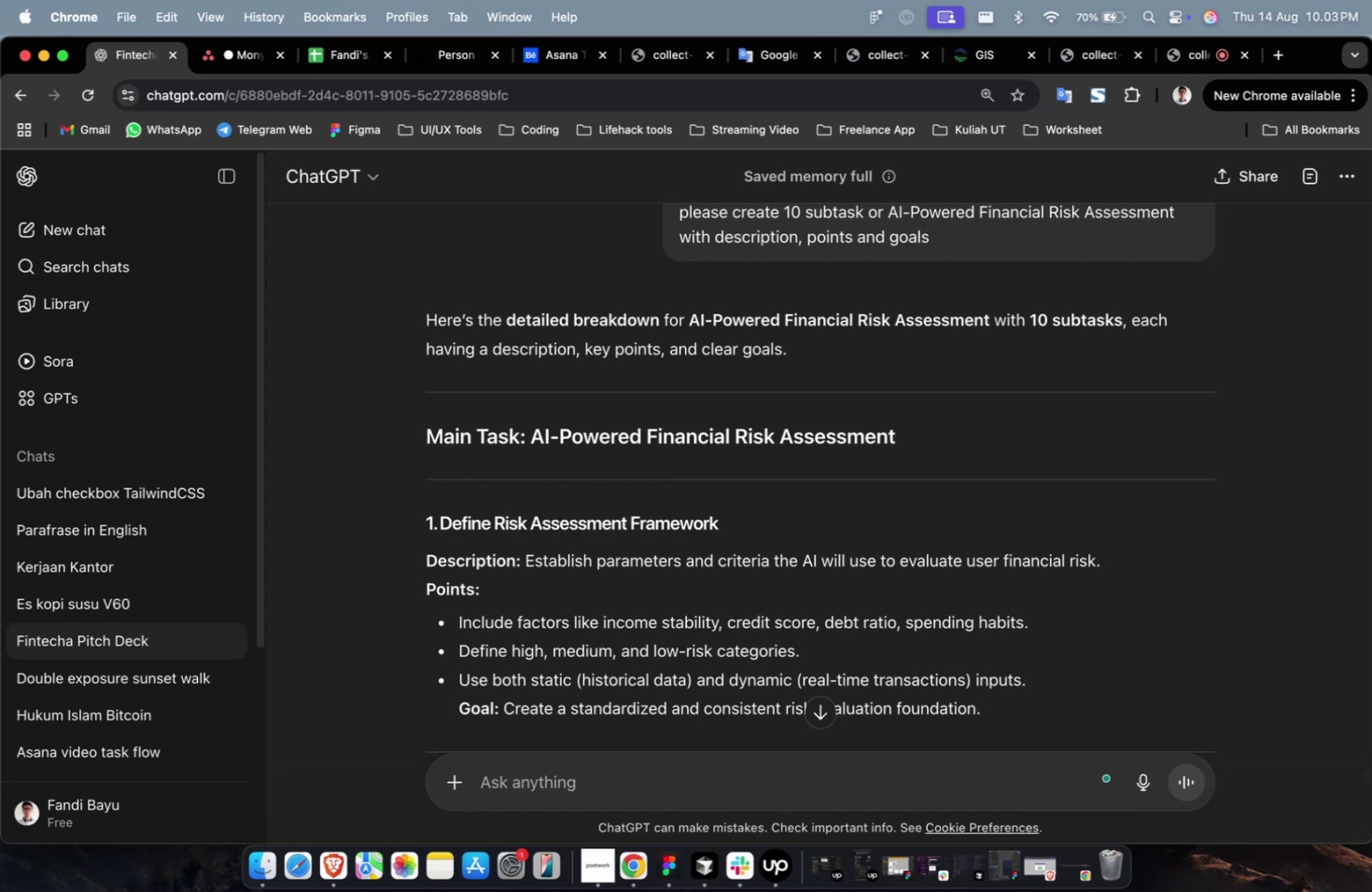 
wait(110.17)
 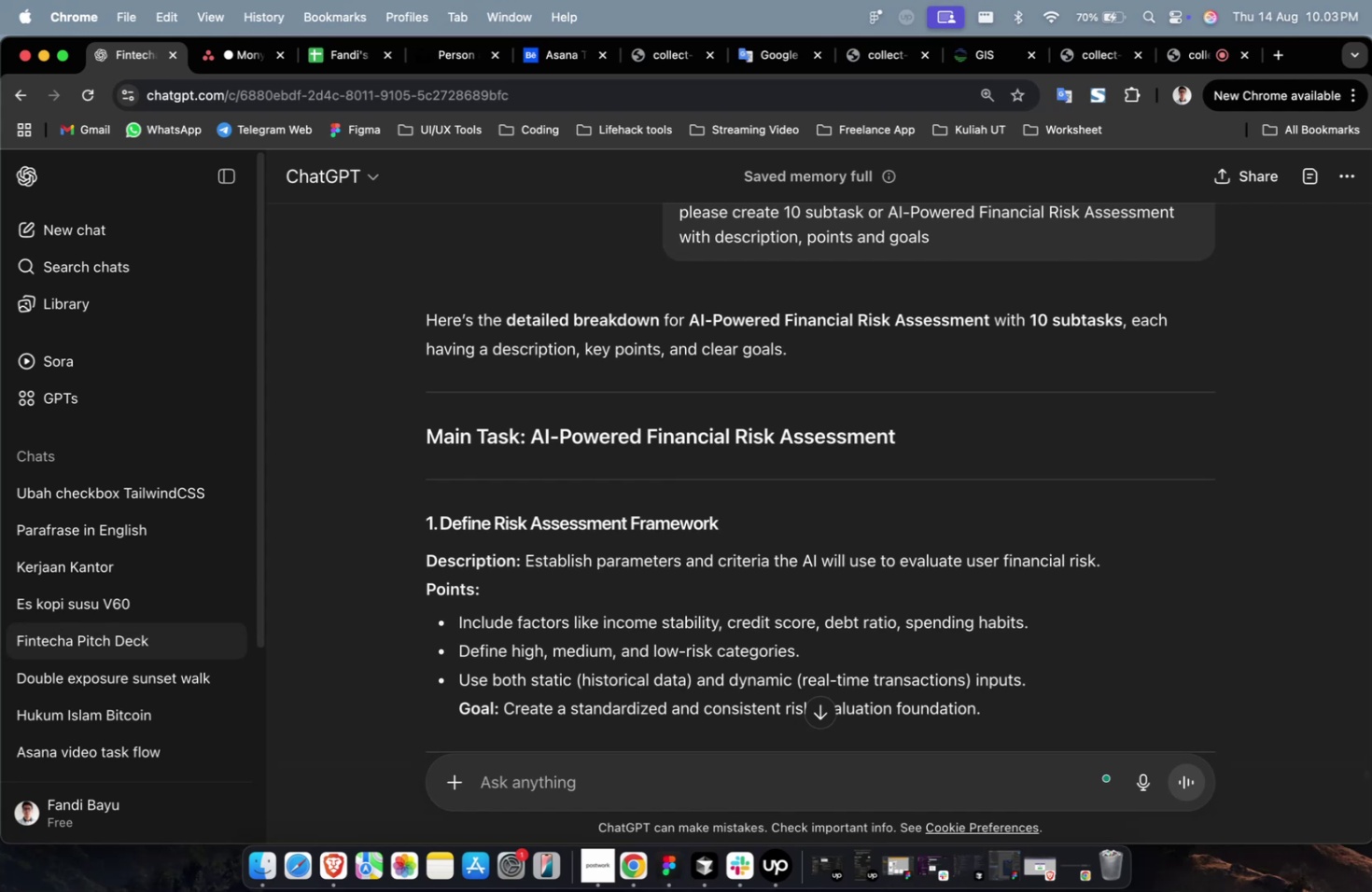 
scroll: coordinate [996, 562], scroll_direction: down, amount: 28.0
 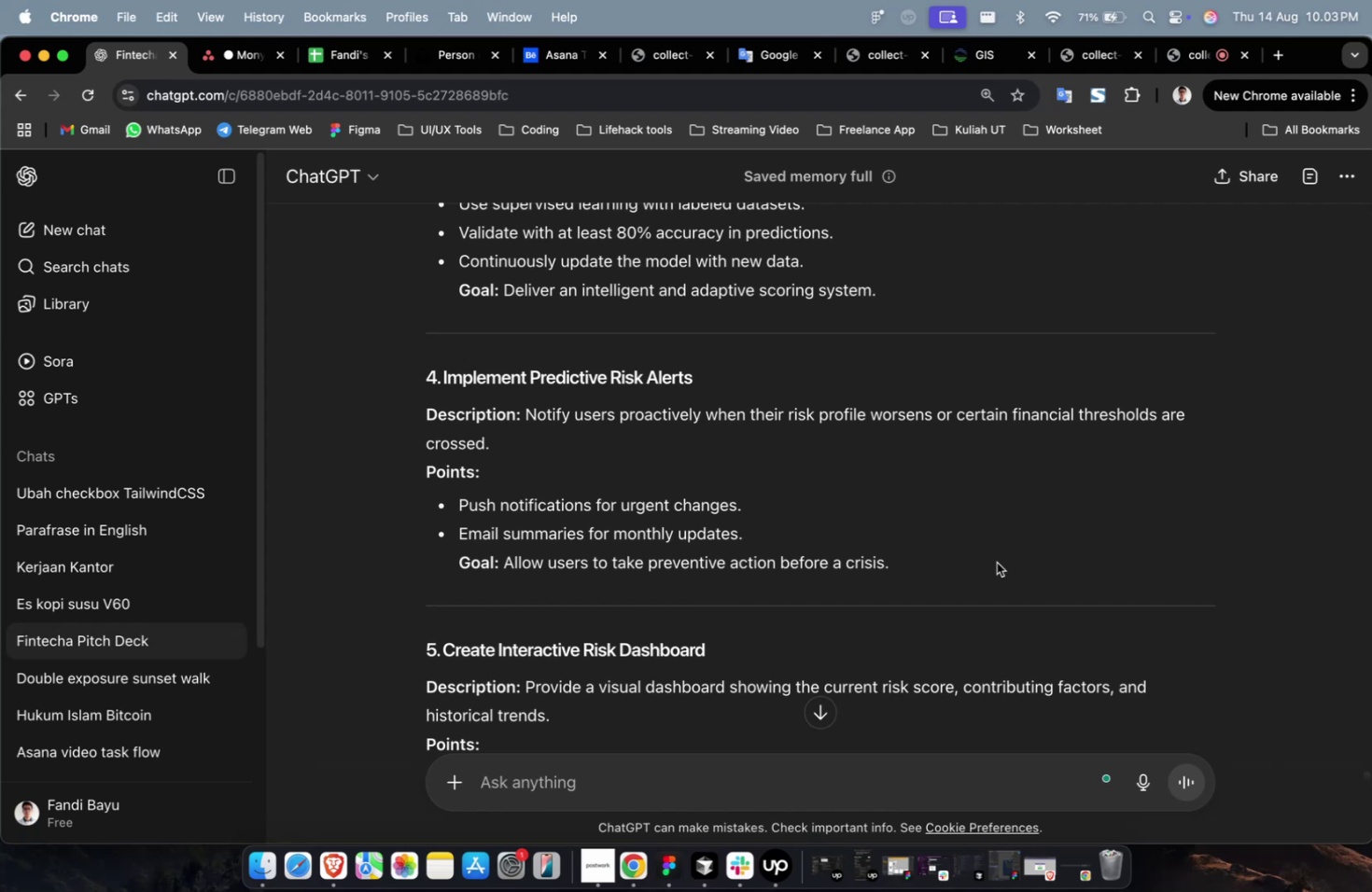 
wait(23.4)
 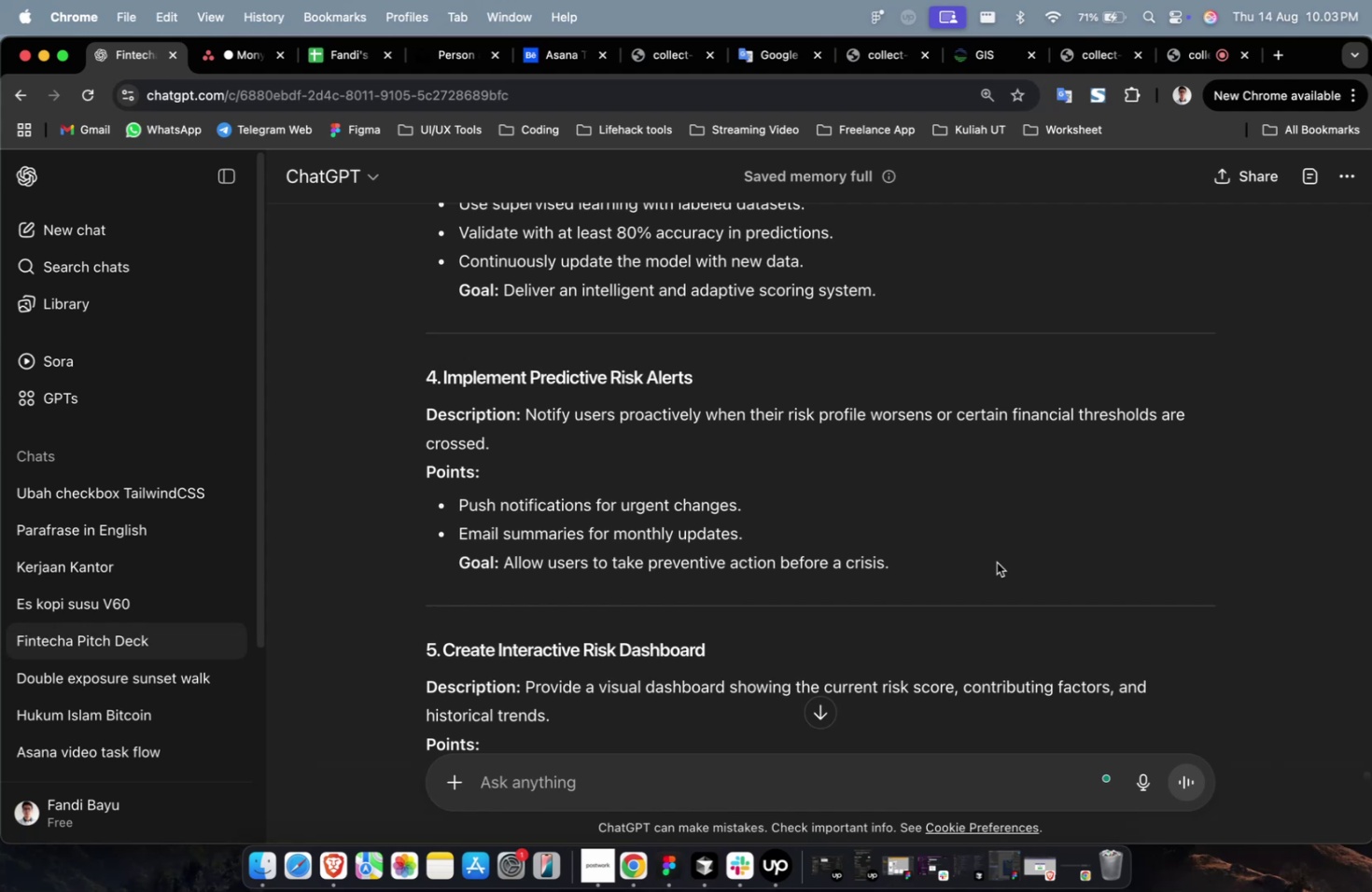 
left_click_drag(start_coordinate=[700, 374], to_coordinate=[465, 372])
 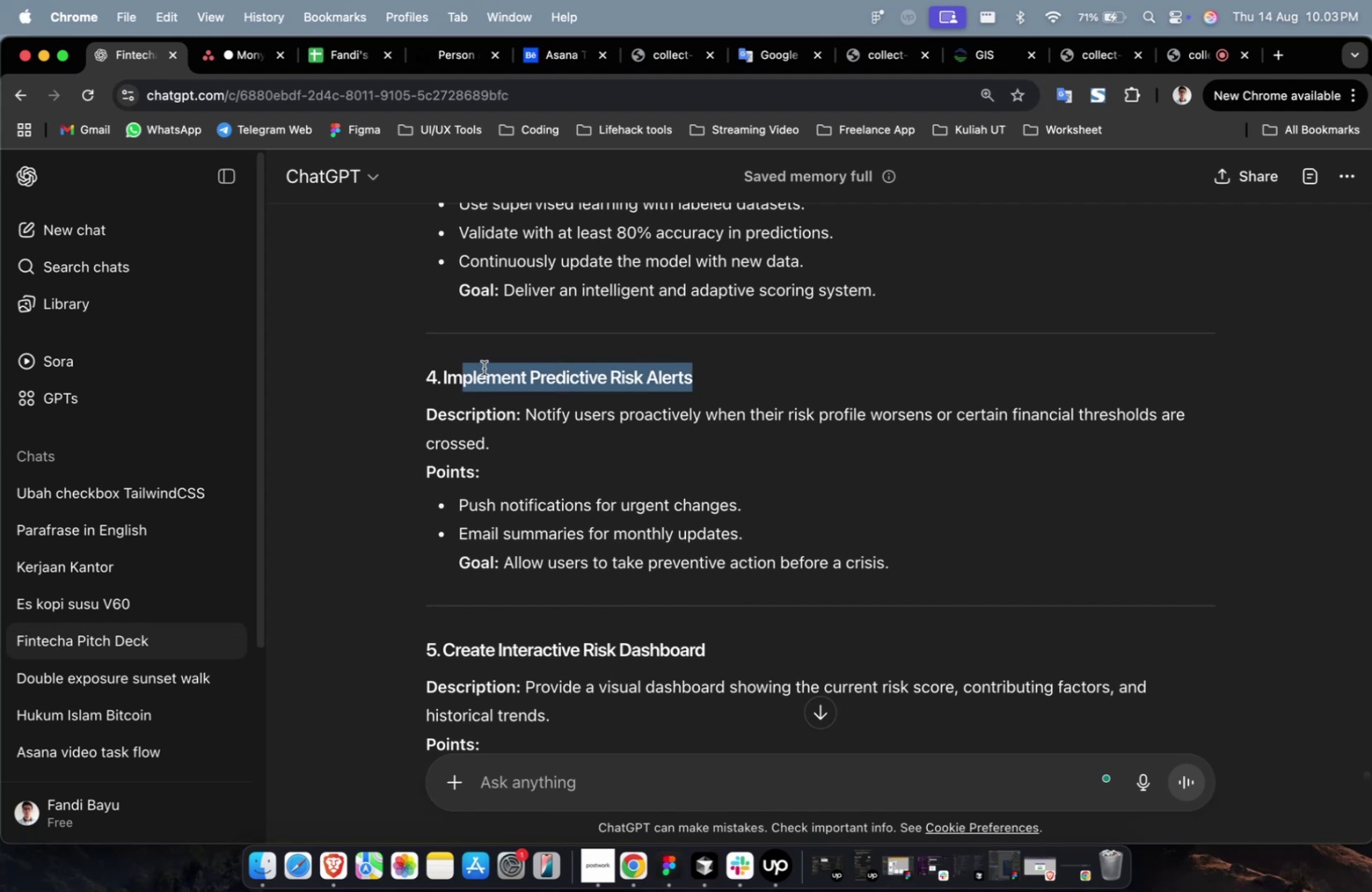 
scroll: coordinate [568, 442], scroll_direction: up, amount: 23.0
 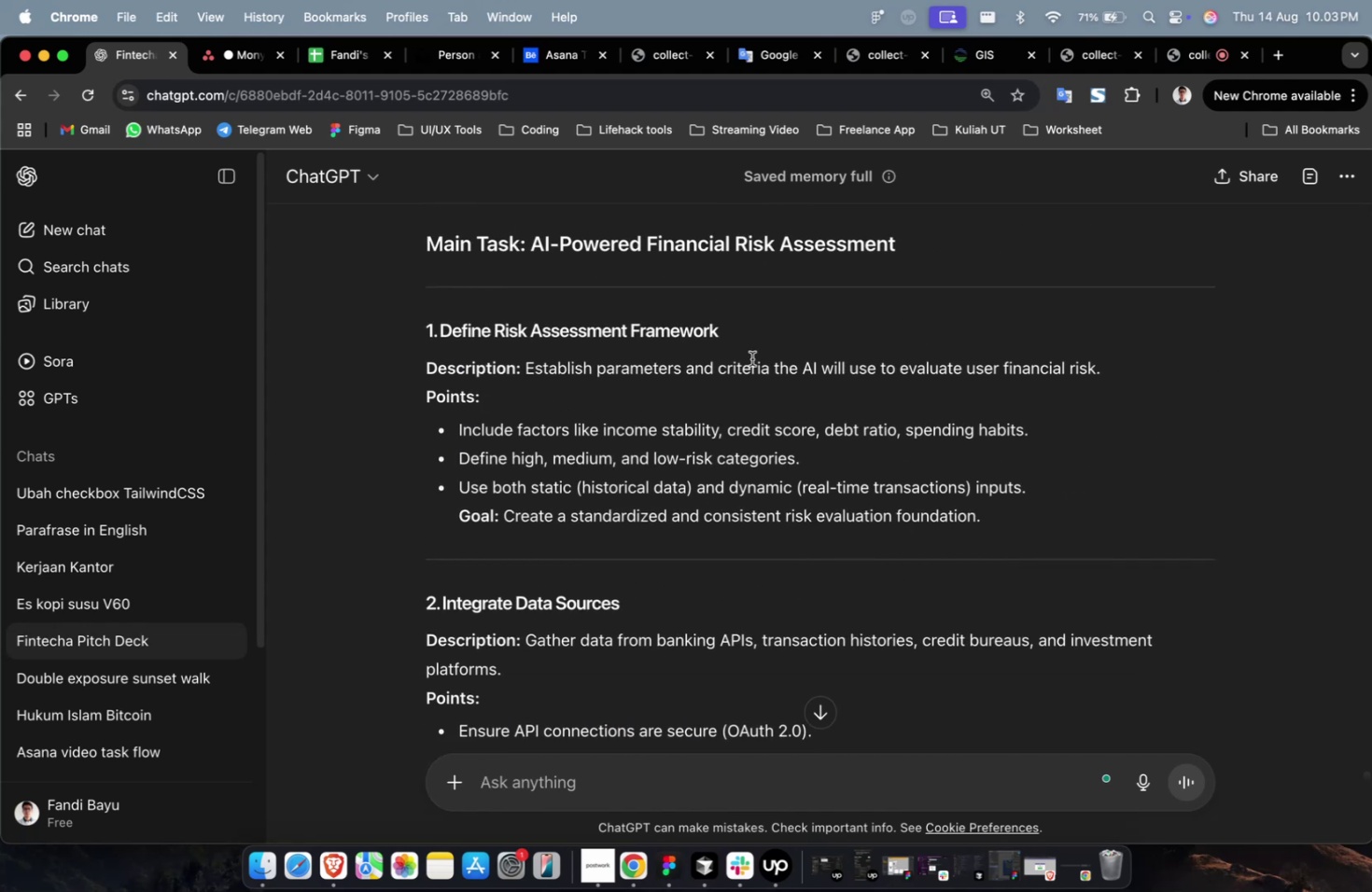 
left_click_drag(start_coordinate=[729, 339], to_coordinate=[441, 341])
 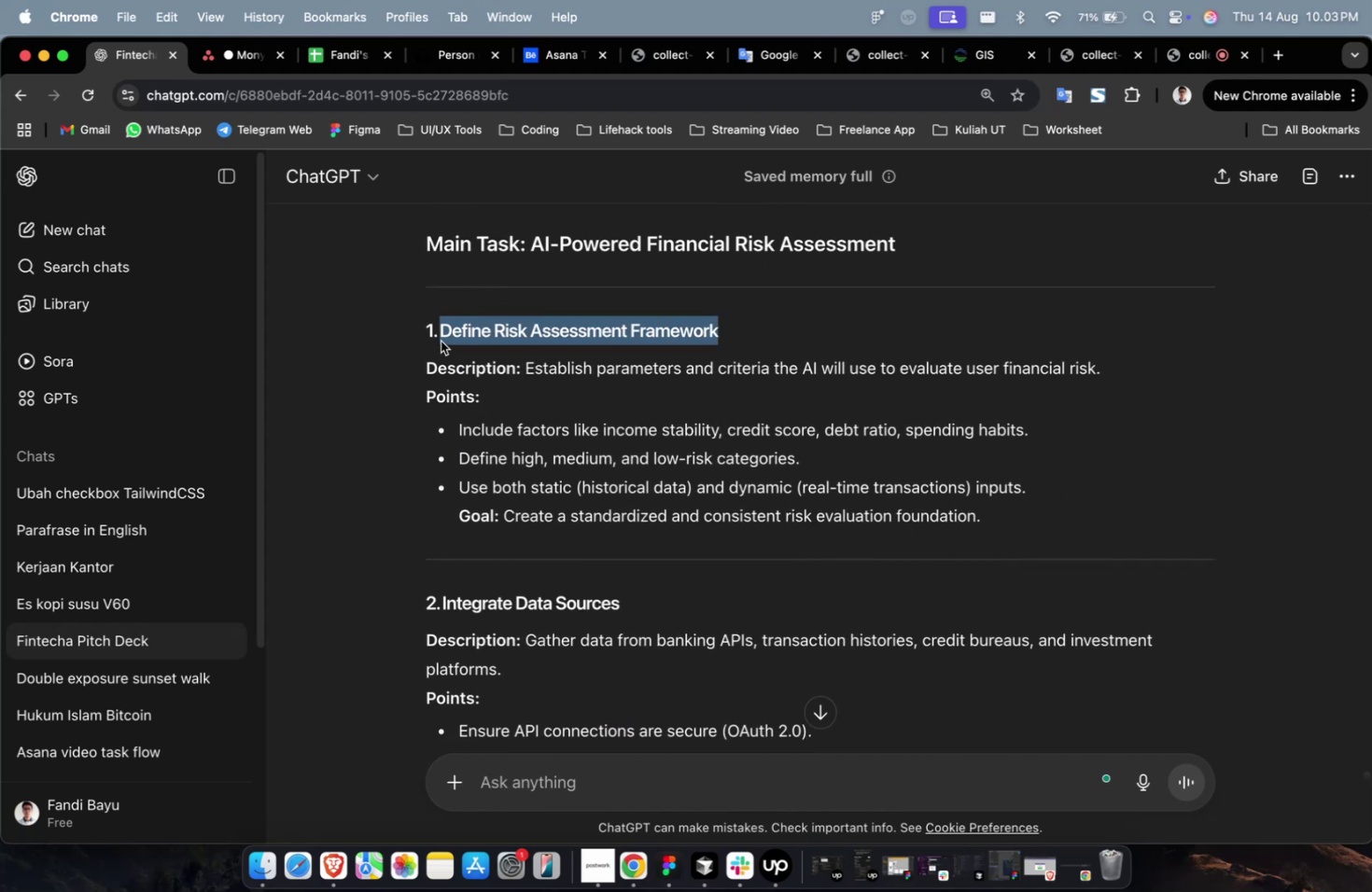 
key(Meta+C)
 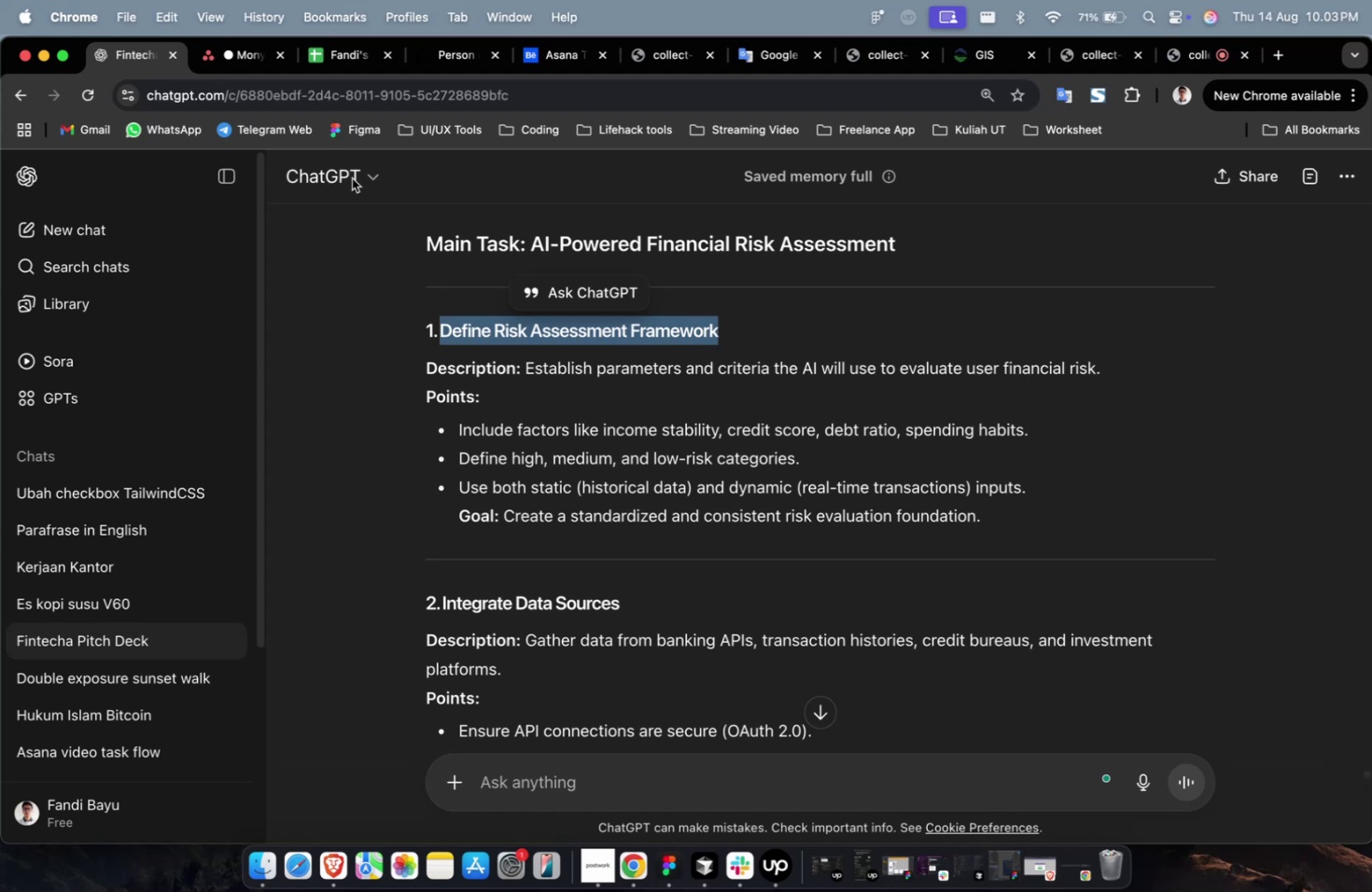 
key(Meta+C)
 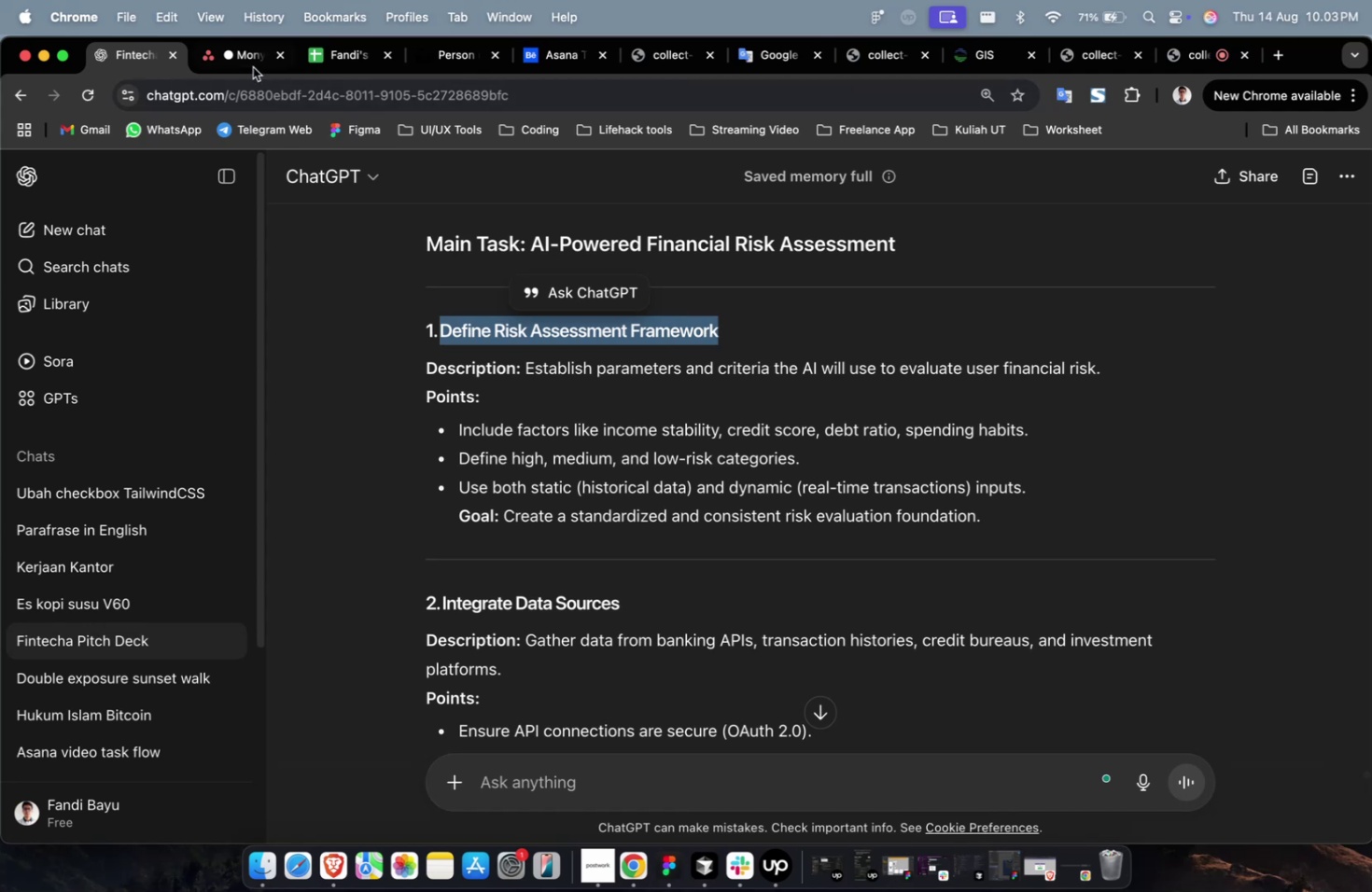 
left_click([253, 67])
 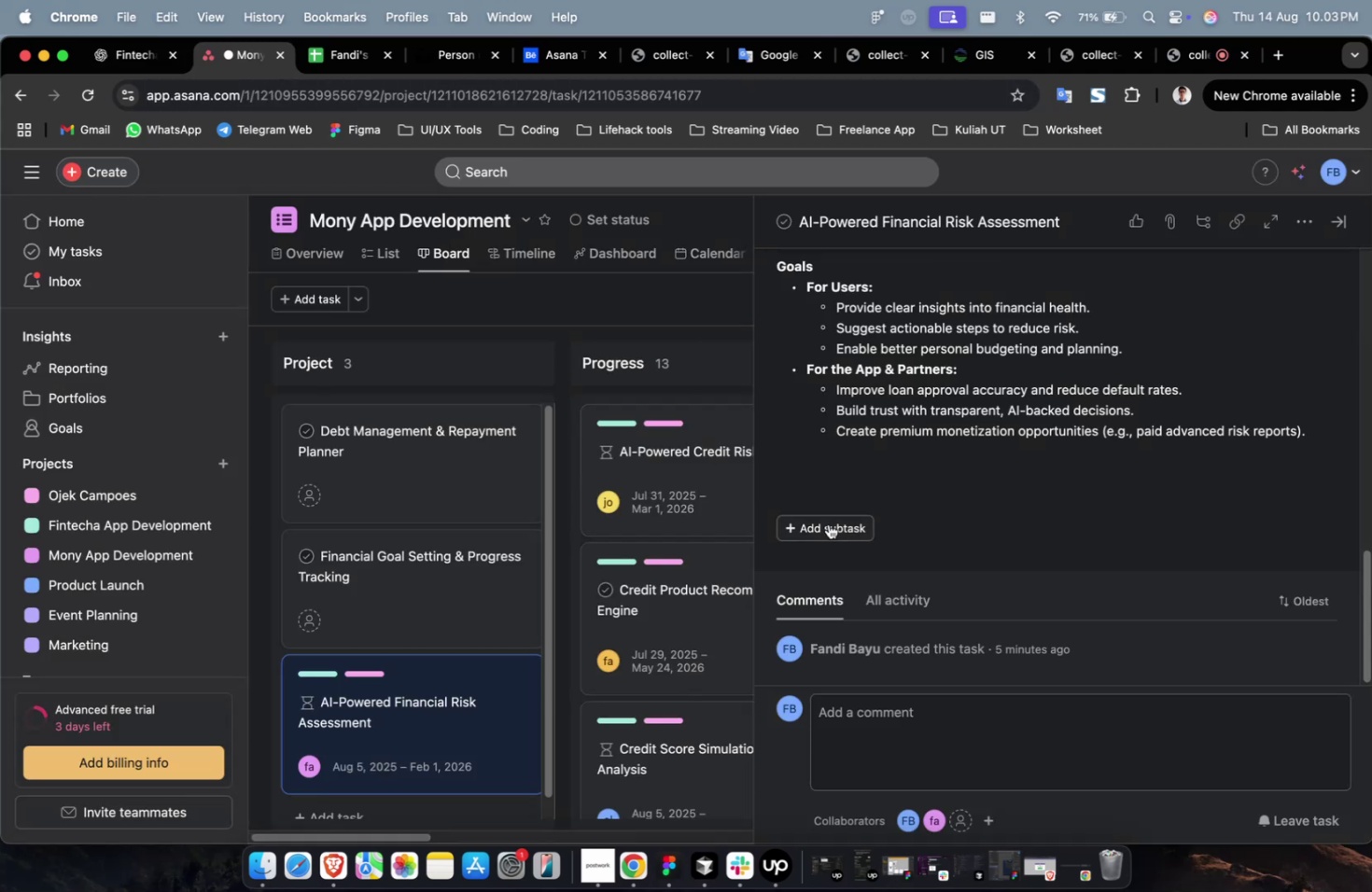 
left_click([836, 540])
 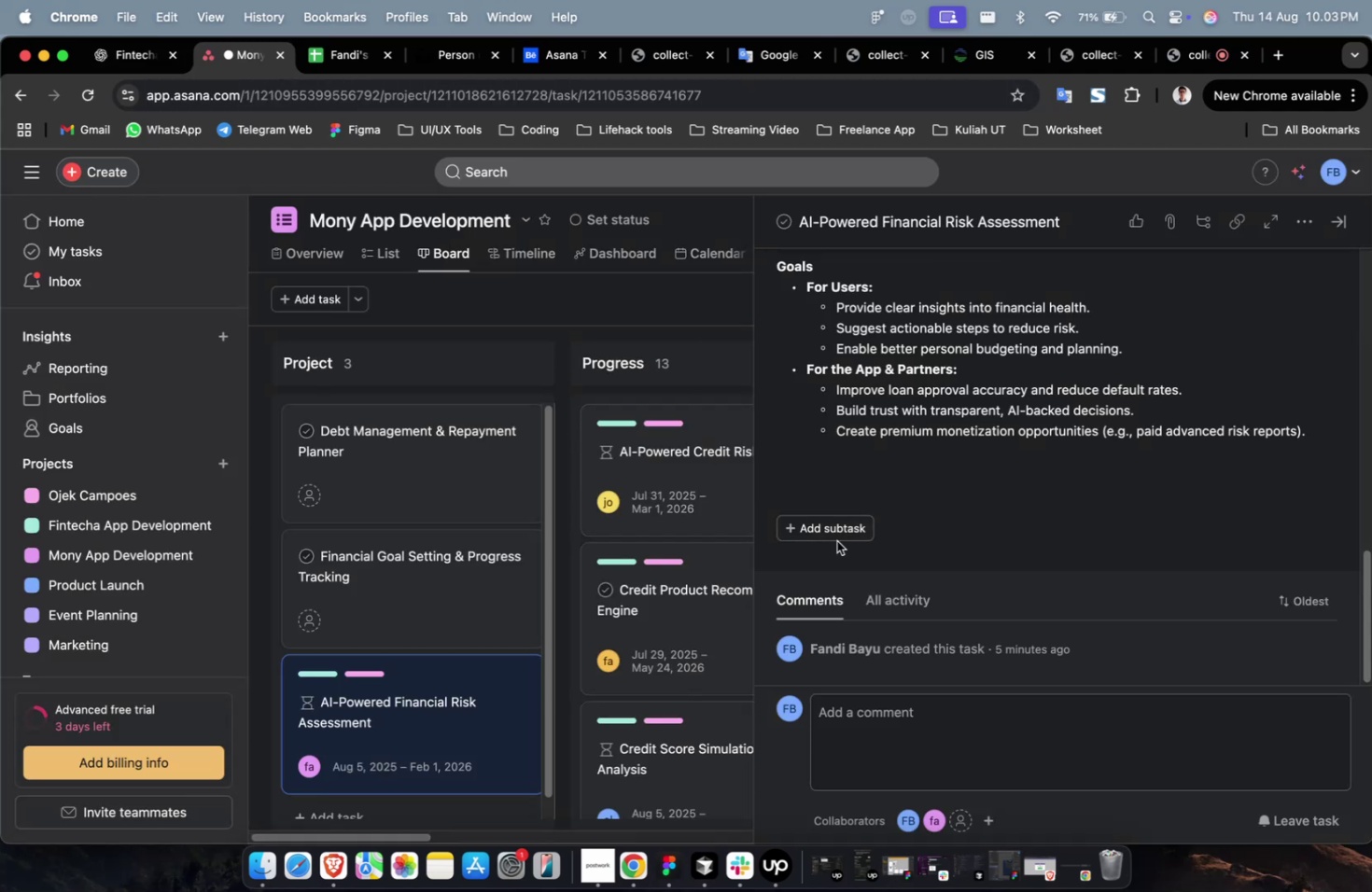 
key(Meta+V)
 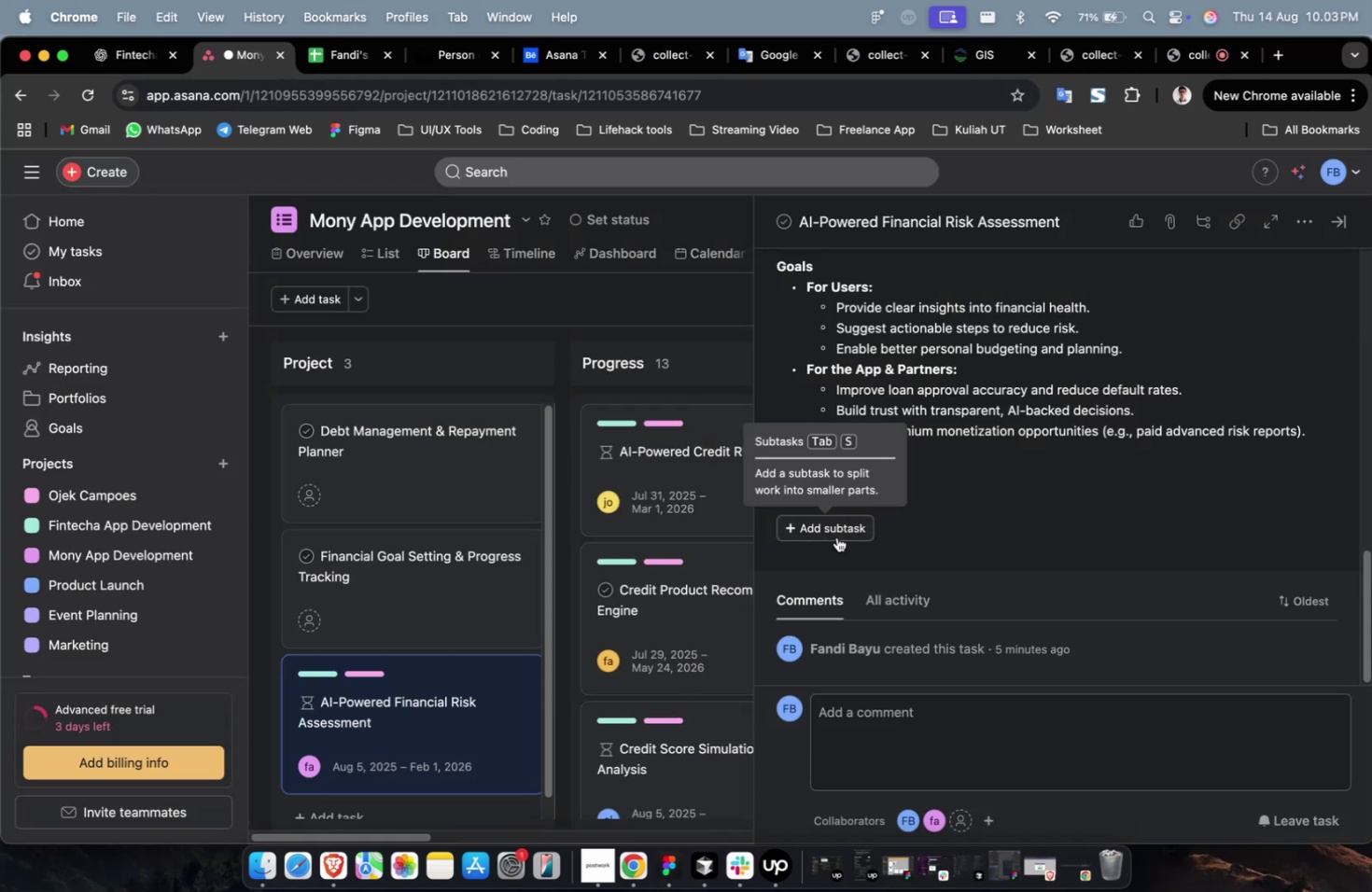 
left_click([836, 535])
 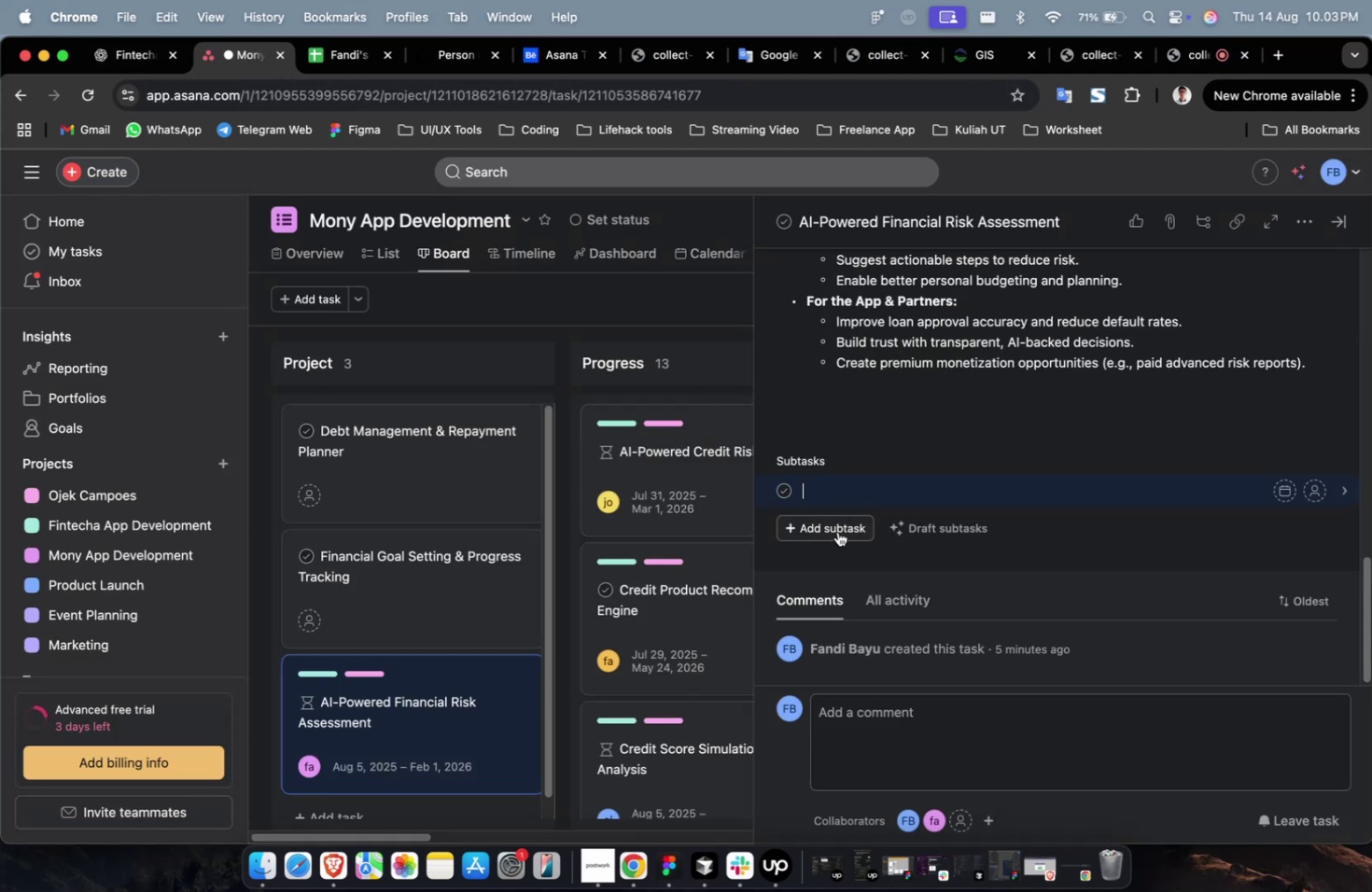 
key(Meta+CommandLeft)
 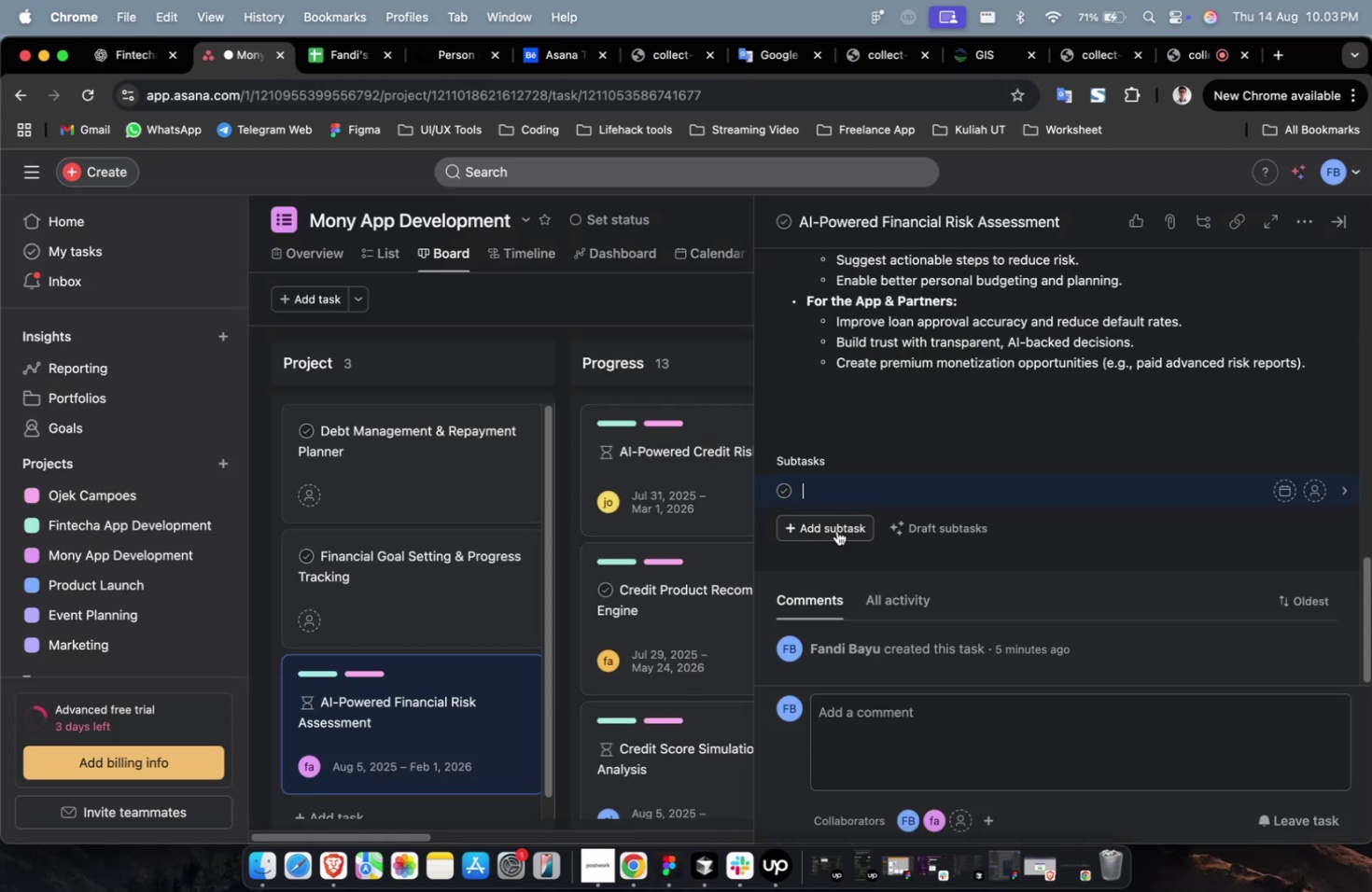 
key(Meta+V)
 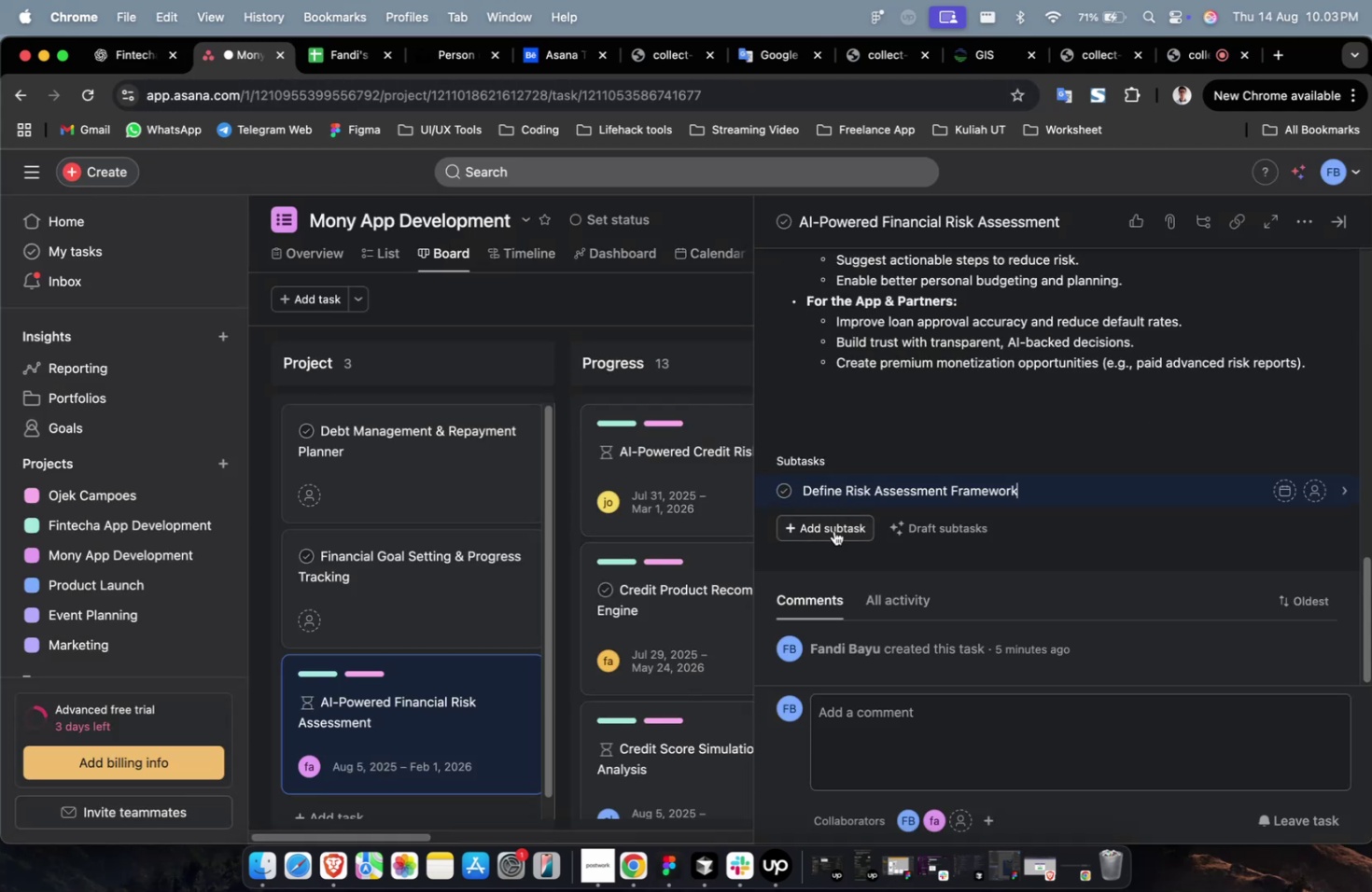 
left_click([833, 530])
 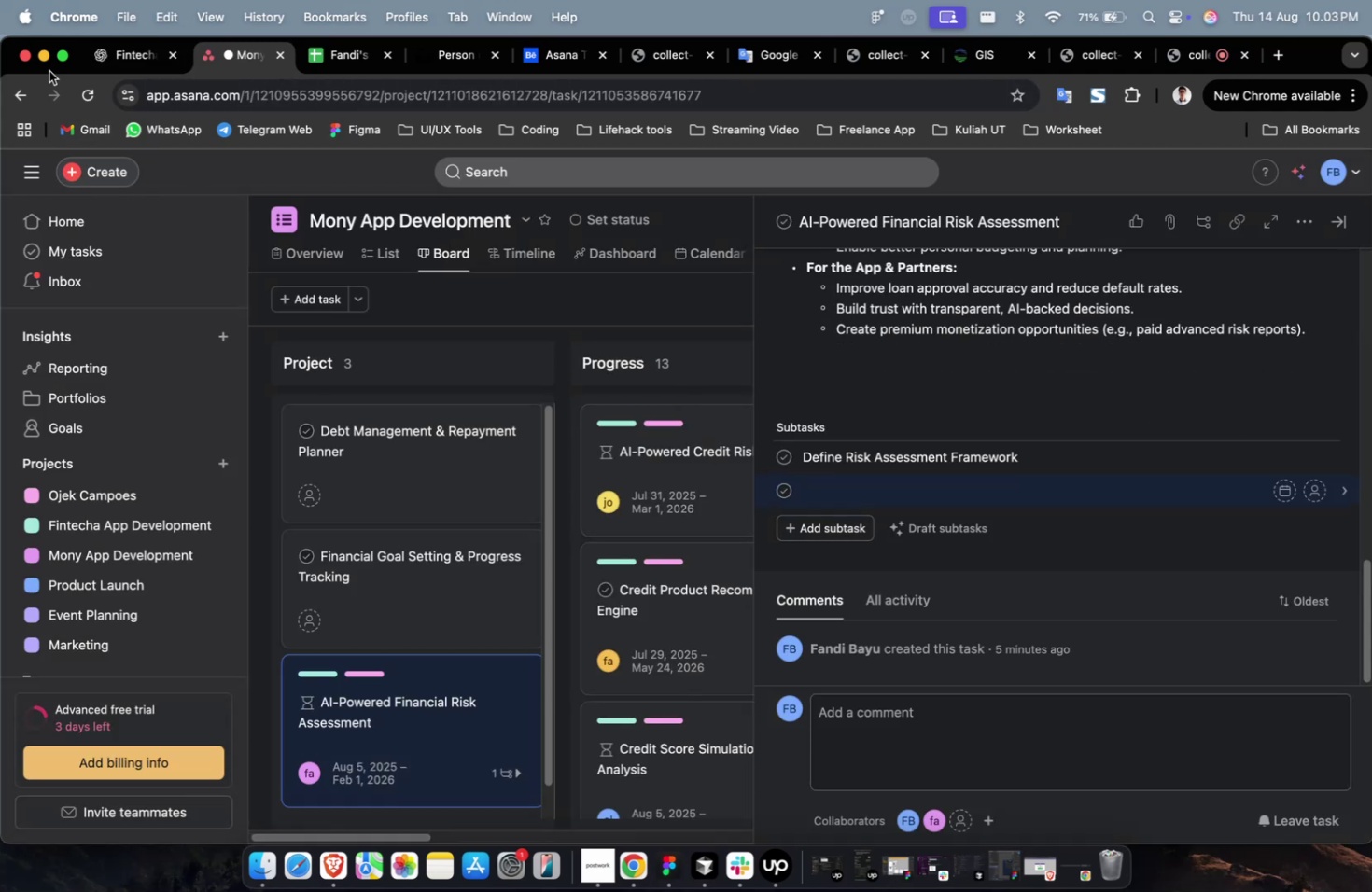 
left_click_drag(start_coordinate=[119, 54], to_coordinate=[124, 57])
 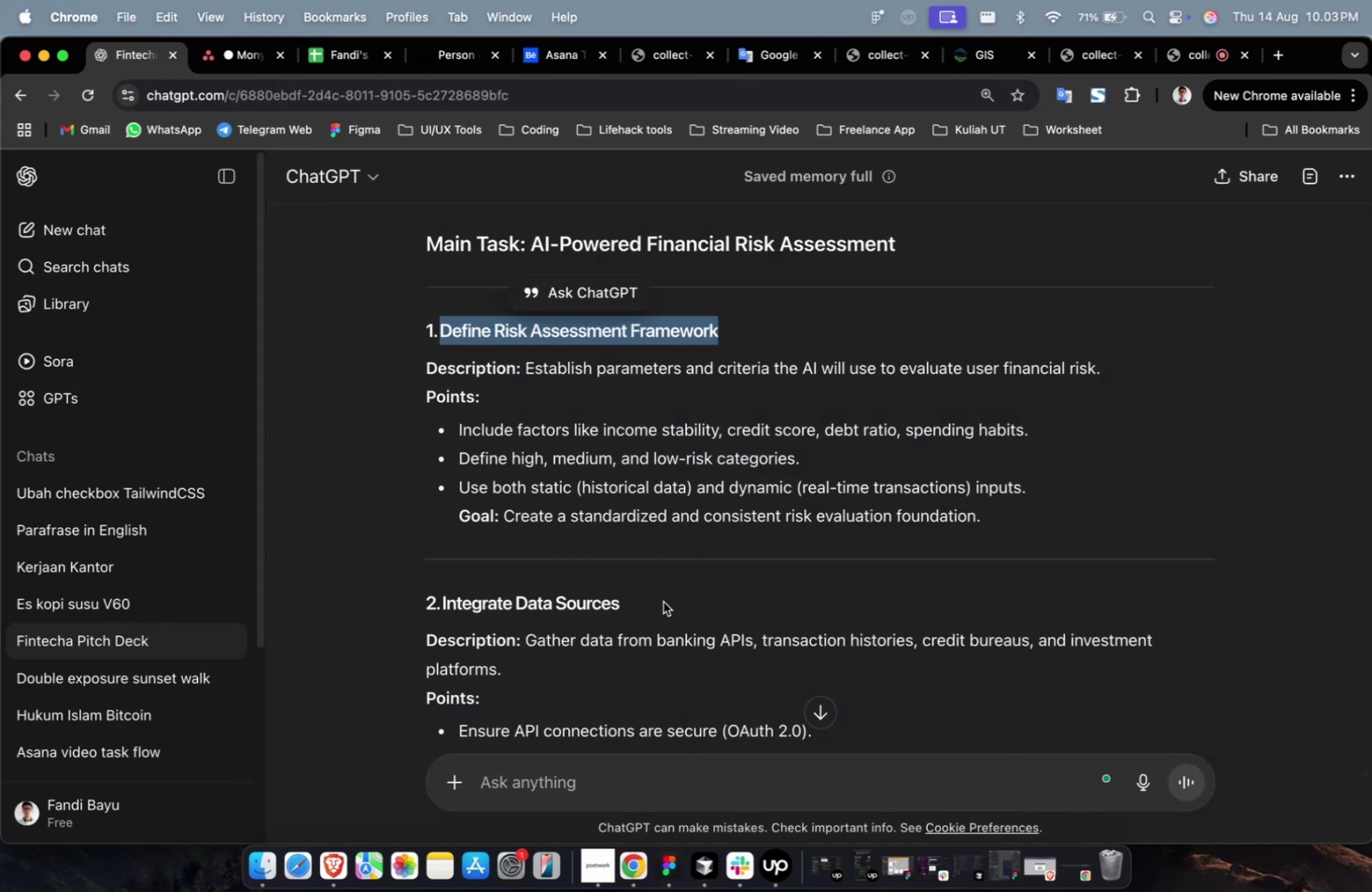 
left_click_drag(start_coordinate=[631, 613], to_coordinate=[443, 606])
 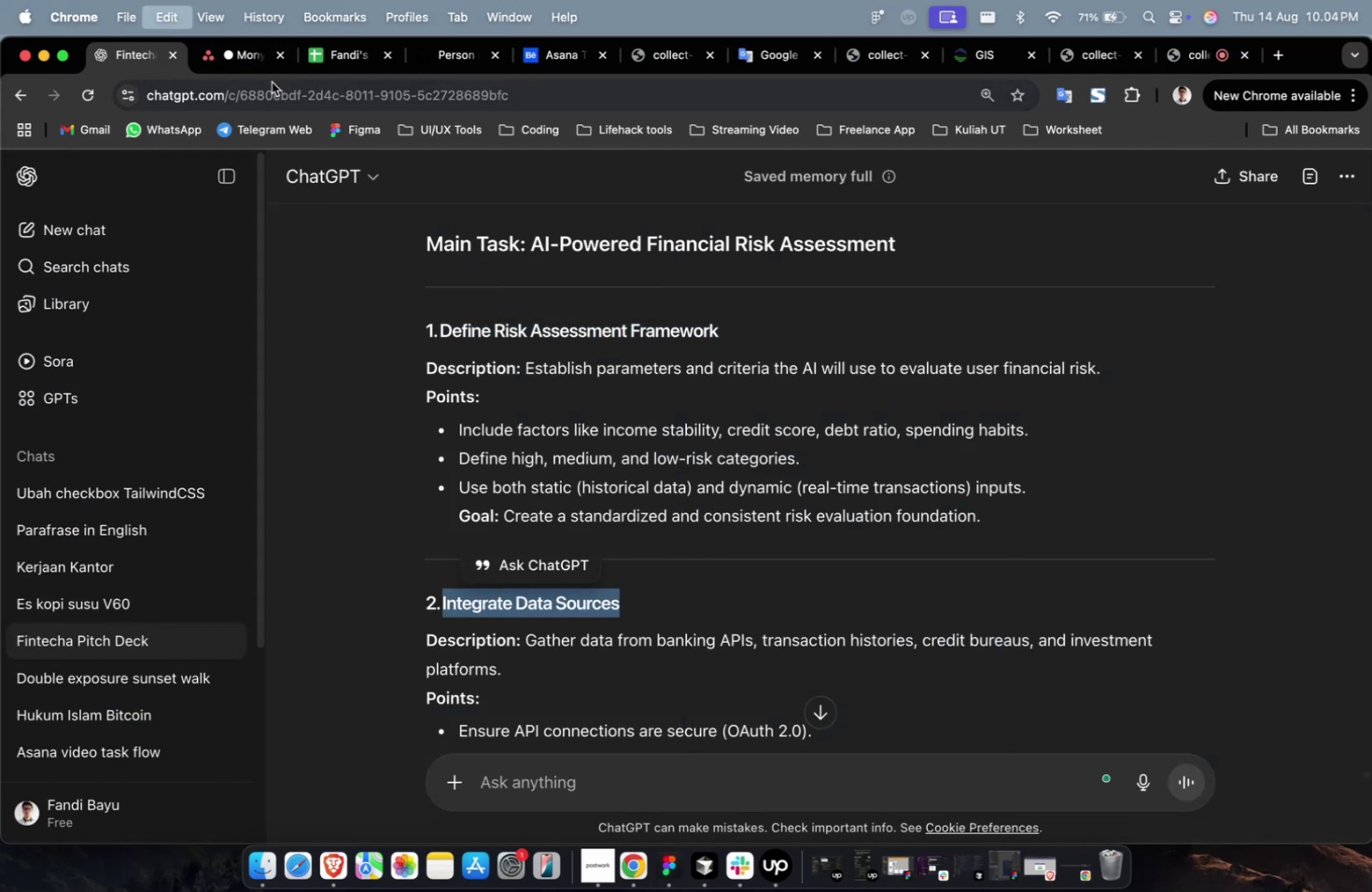 
key(Meta+C)
 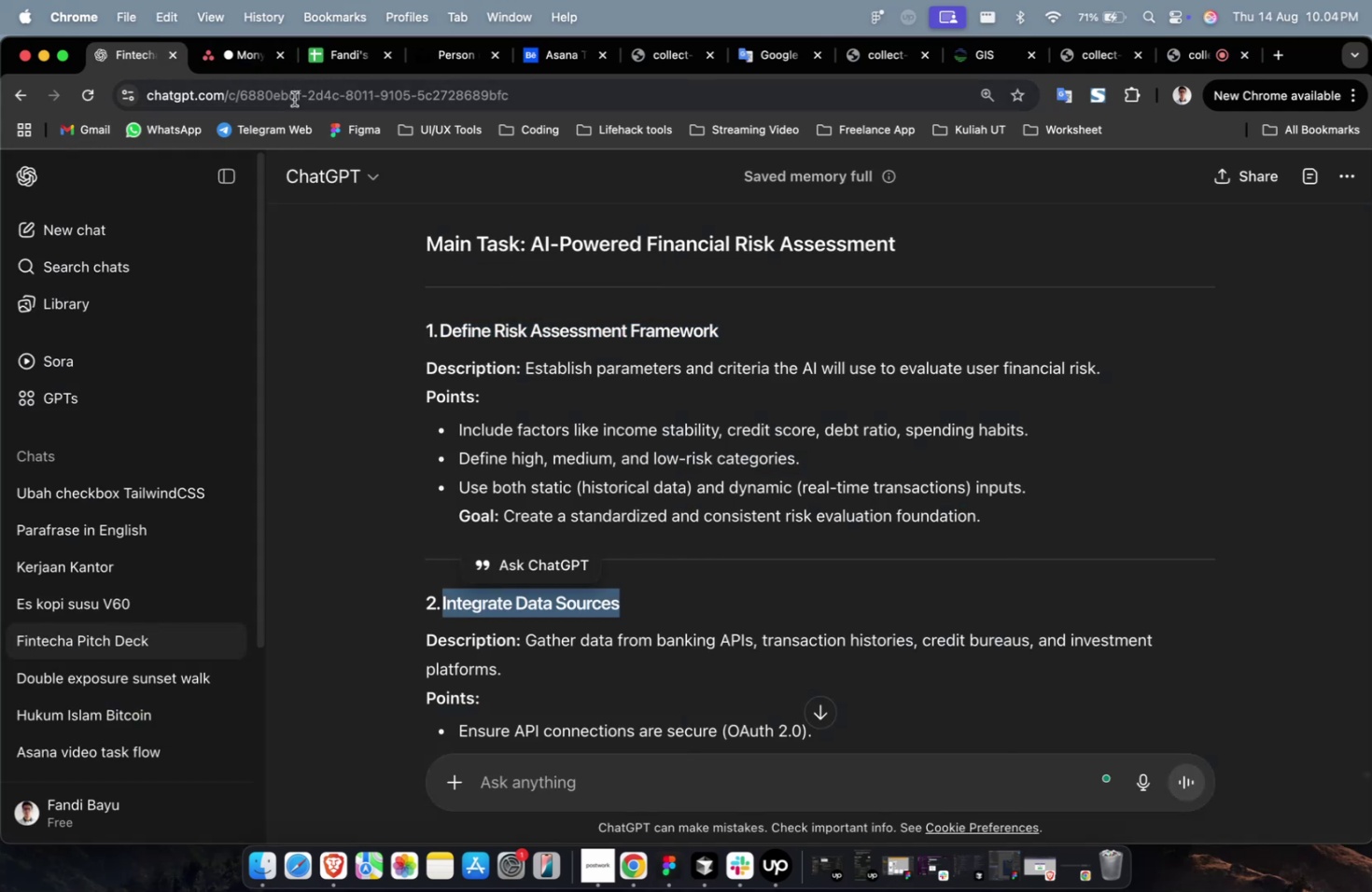 
key(Meta+C)
 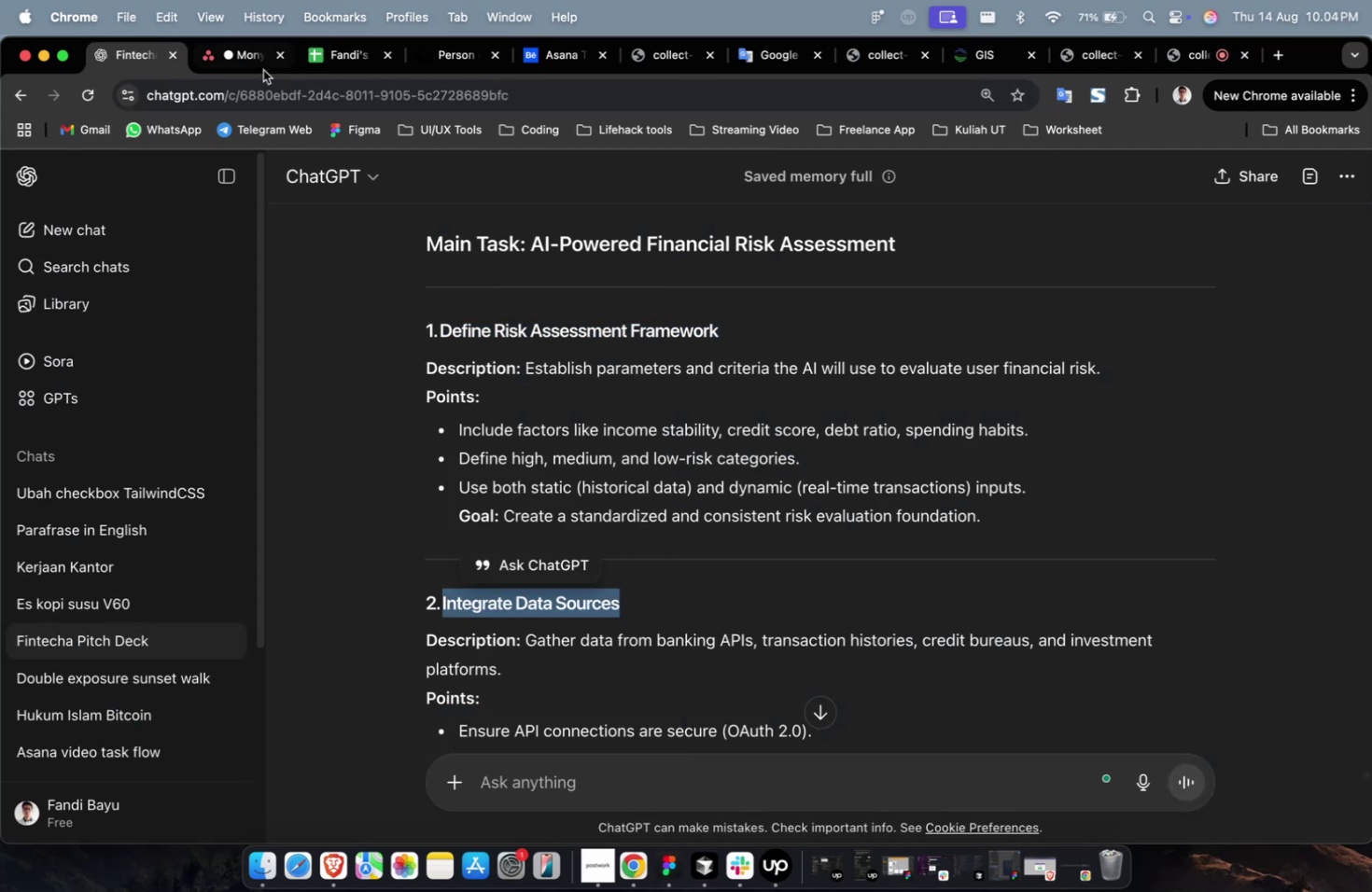 
left_click([263, 70])
 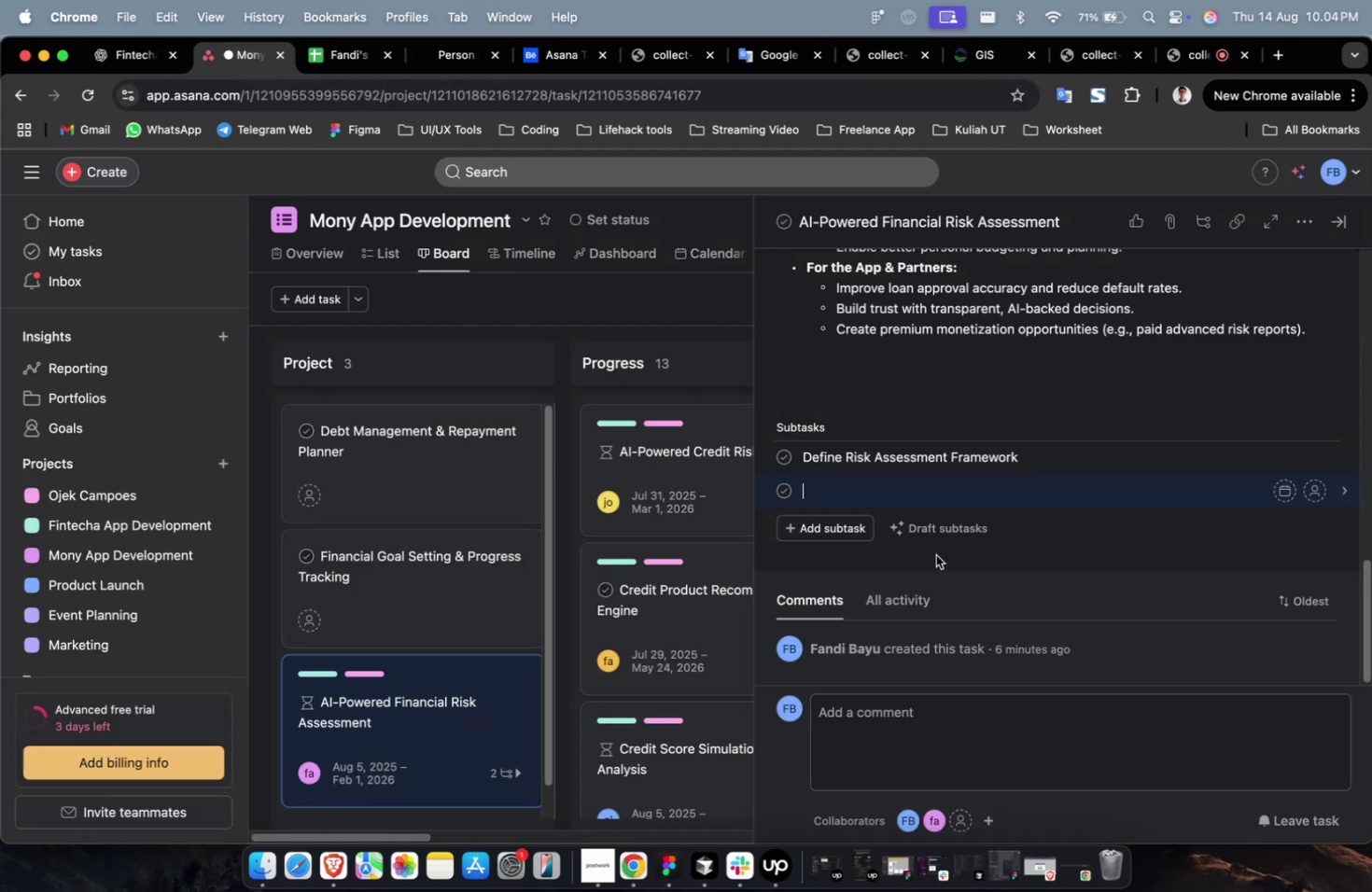 
key(Meta+CommandLeft)
 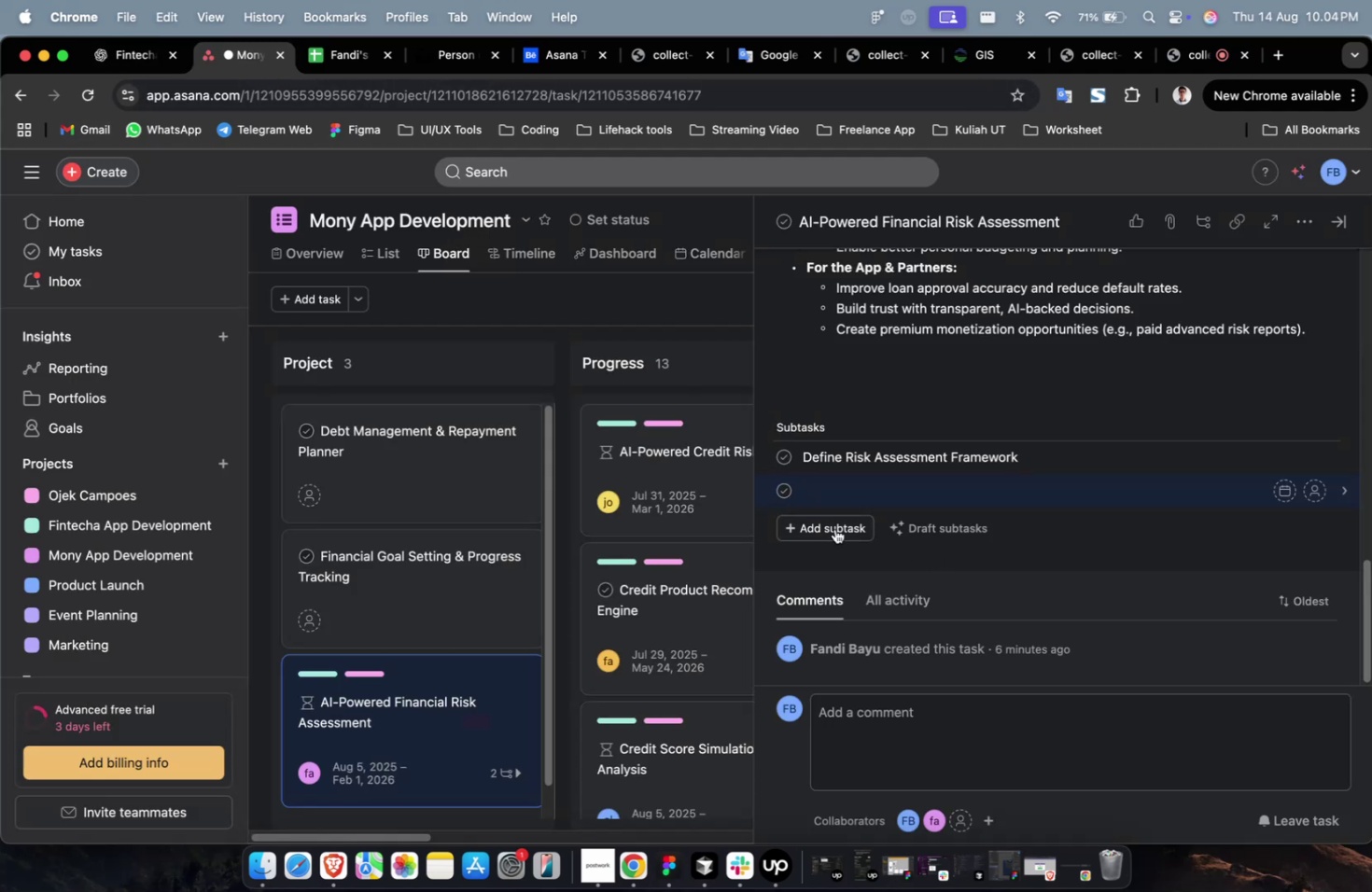 
key(Meta+V)
 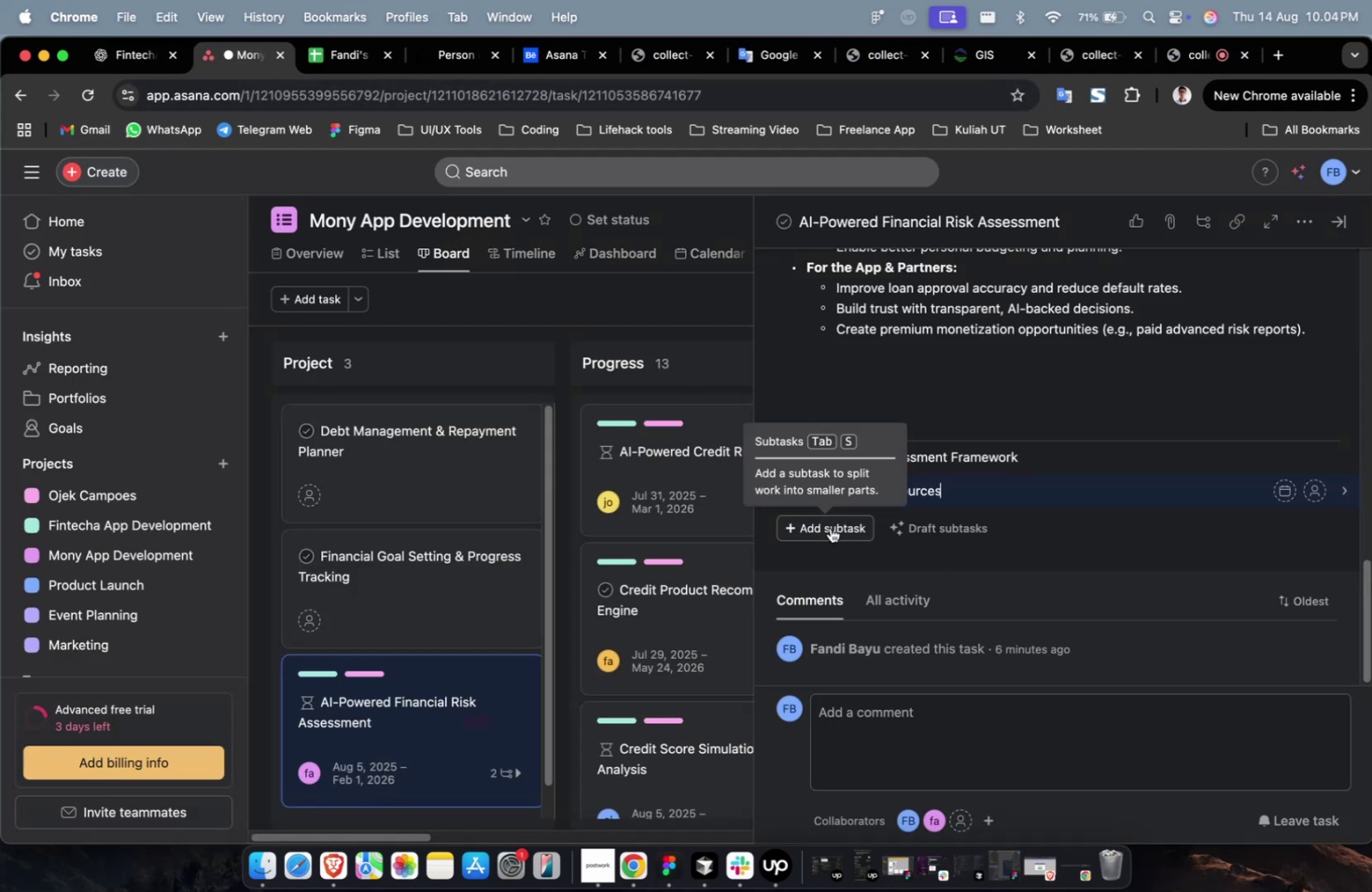 
left_click([830, 527])
 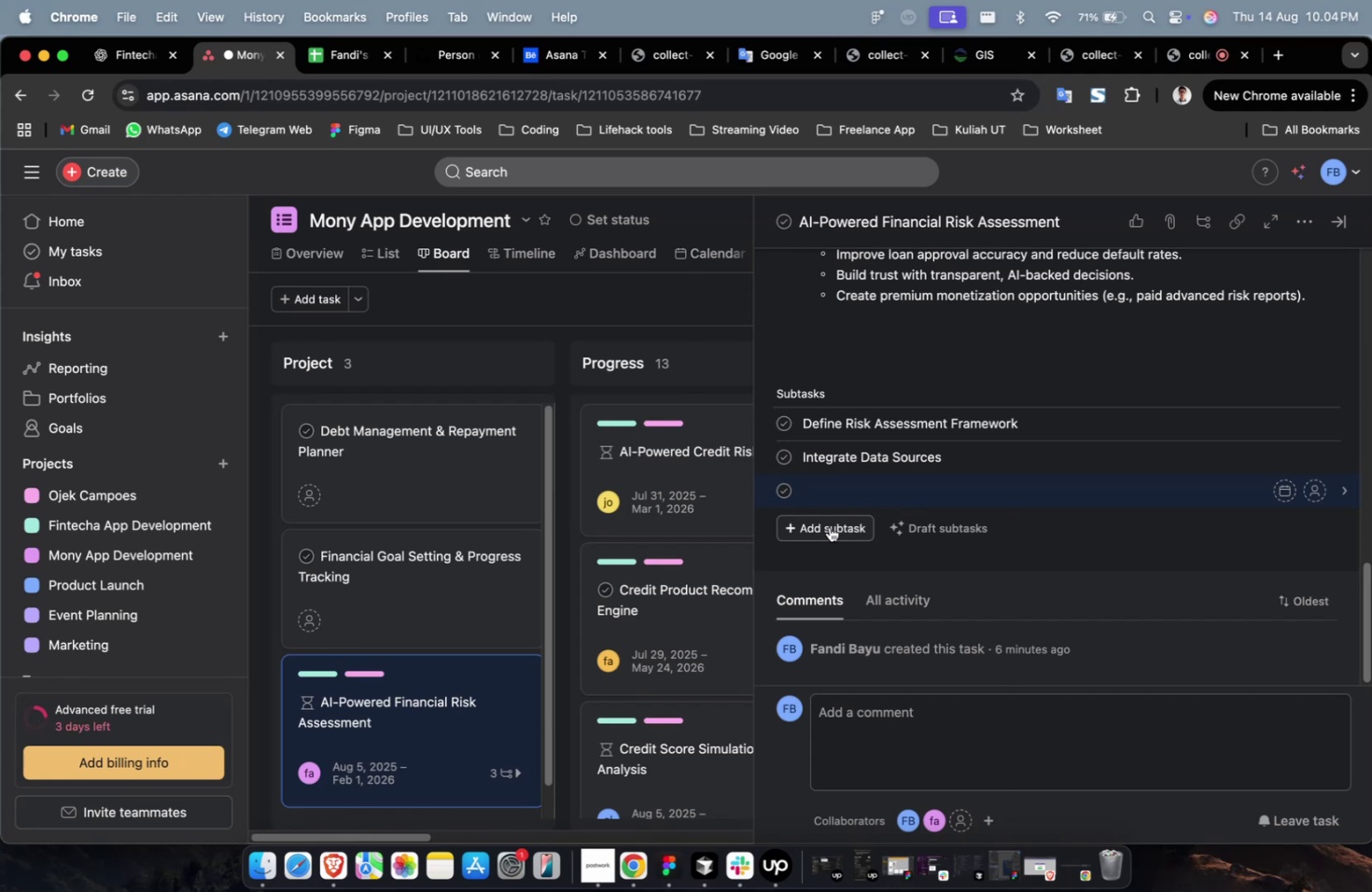 
wait(16.87)
 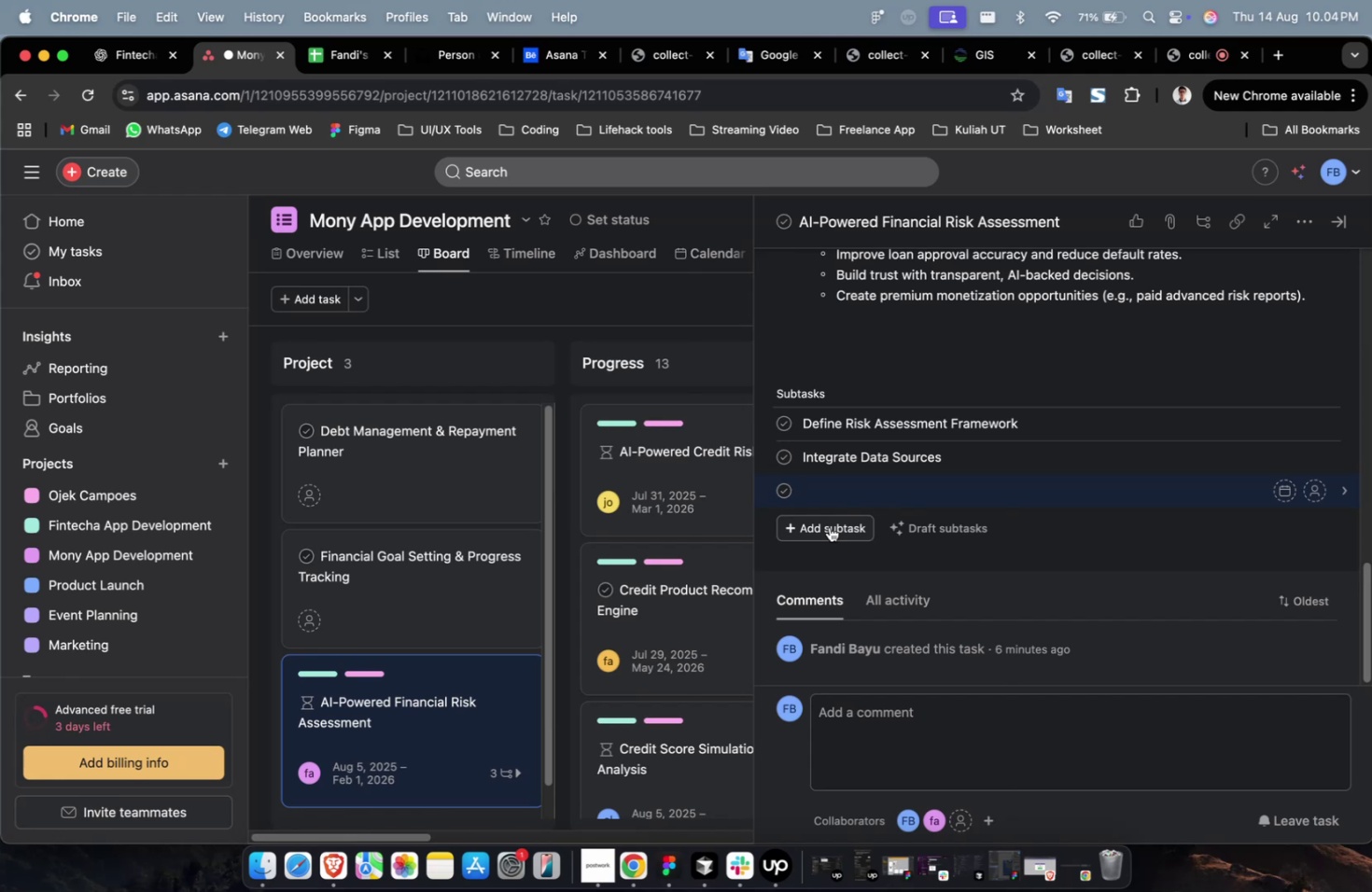 
left_click([838, 504])
 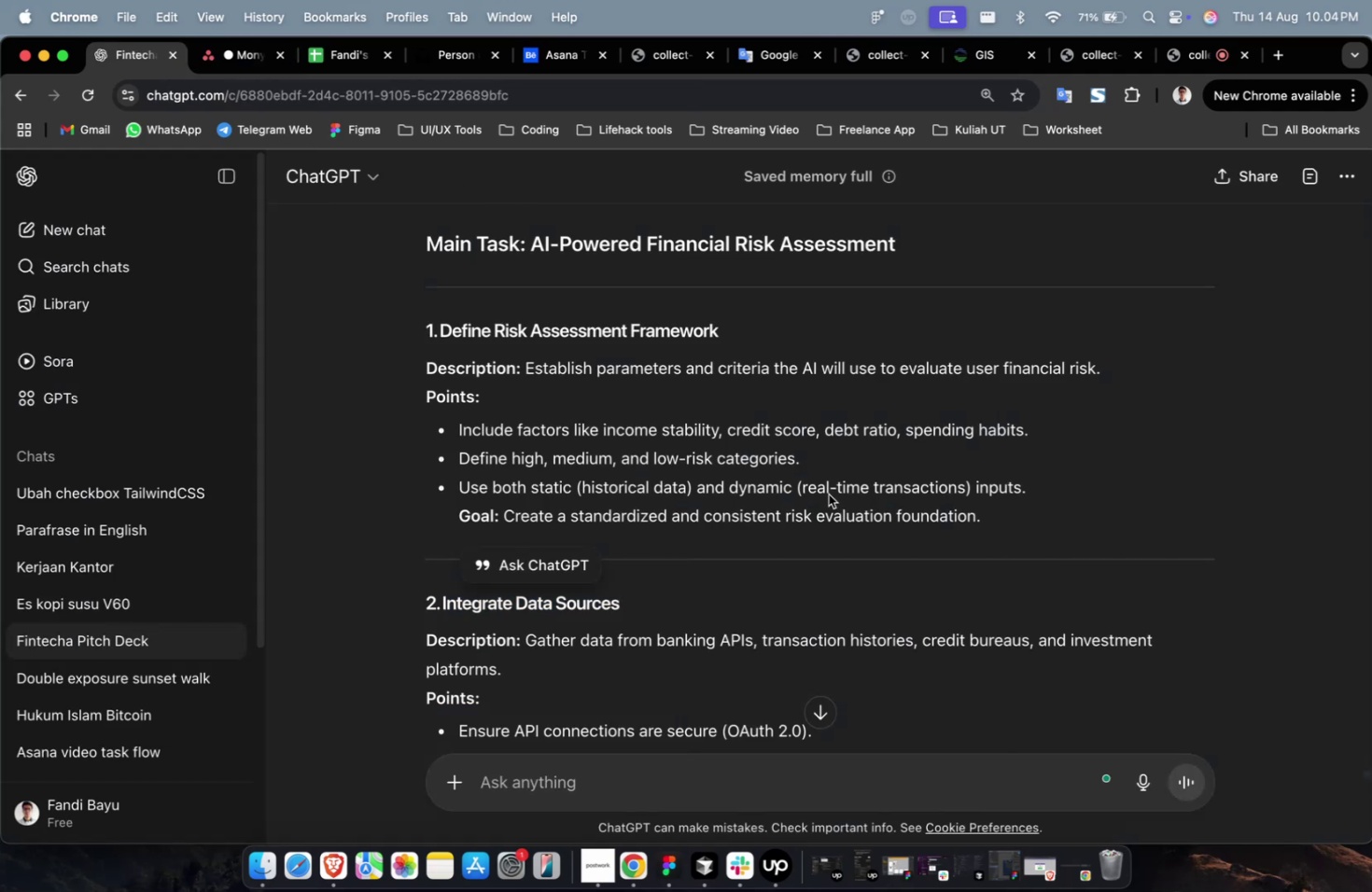 
scroll: coordinate [813, 495], scroll_direction: down, amount: 13.0
 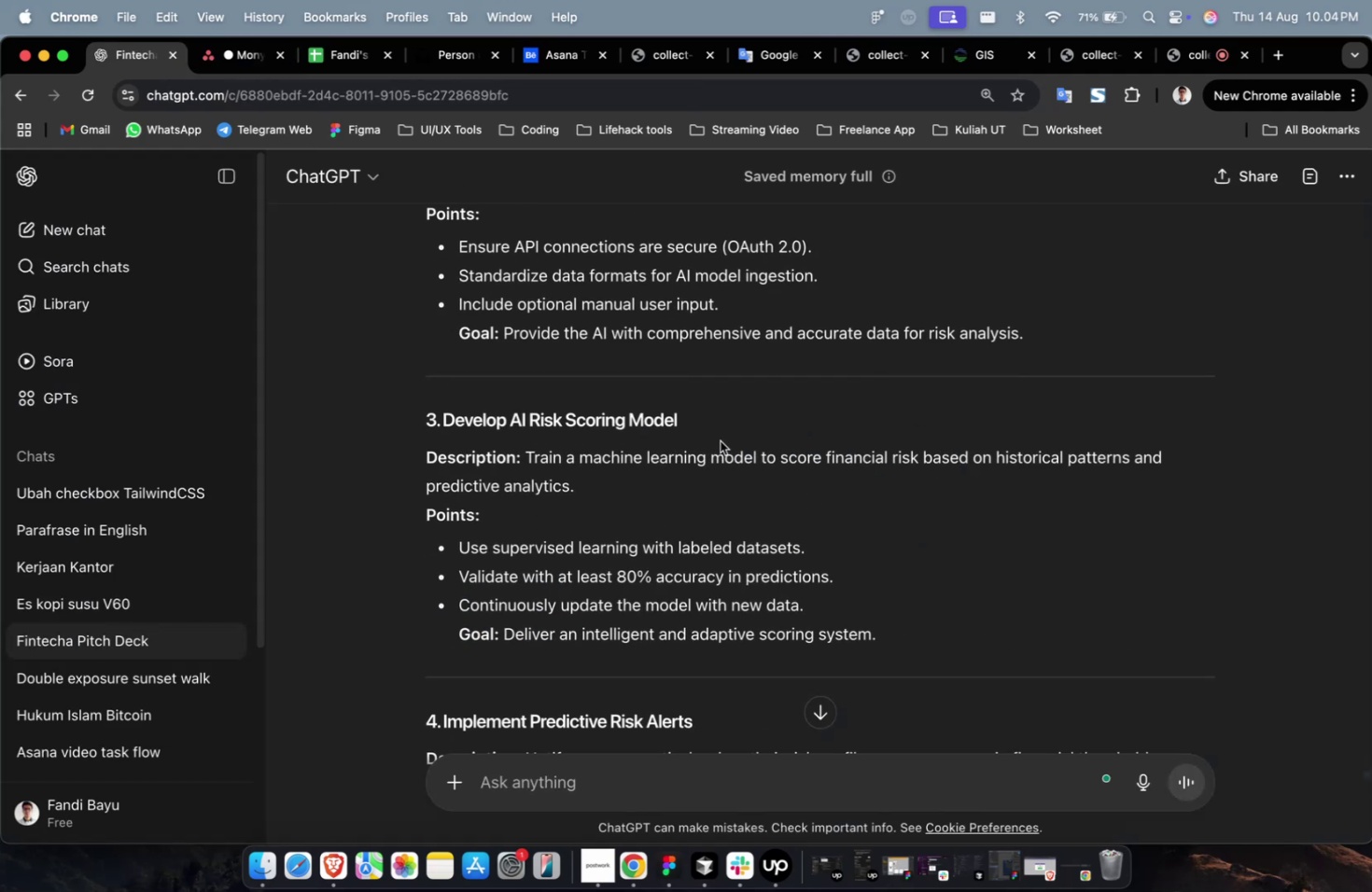 
left_click_drag(start_coordinate=[704, 431], to_coordinate=[446, 420])
 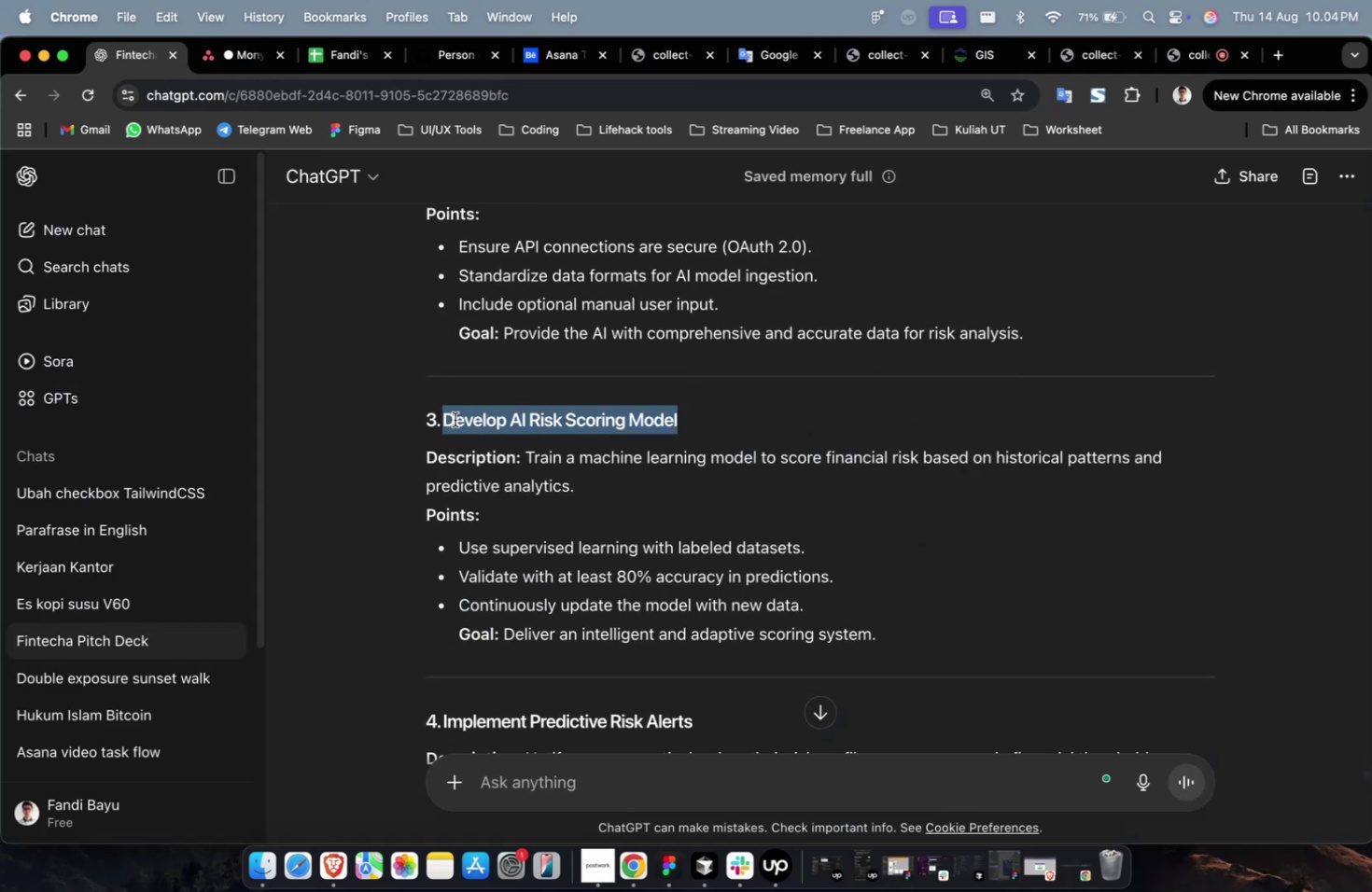 
key(Meta+C)
 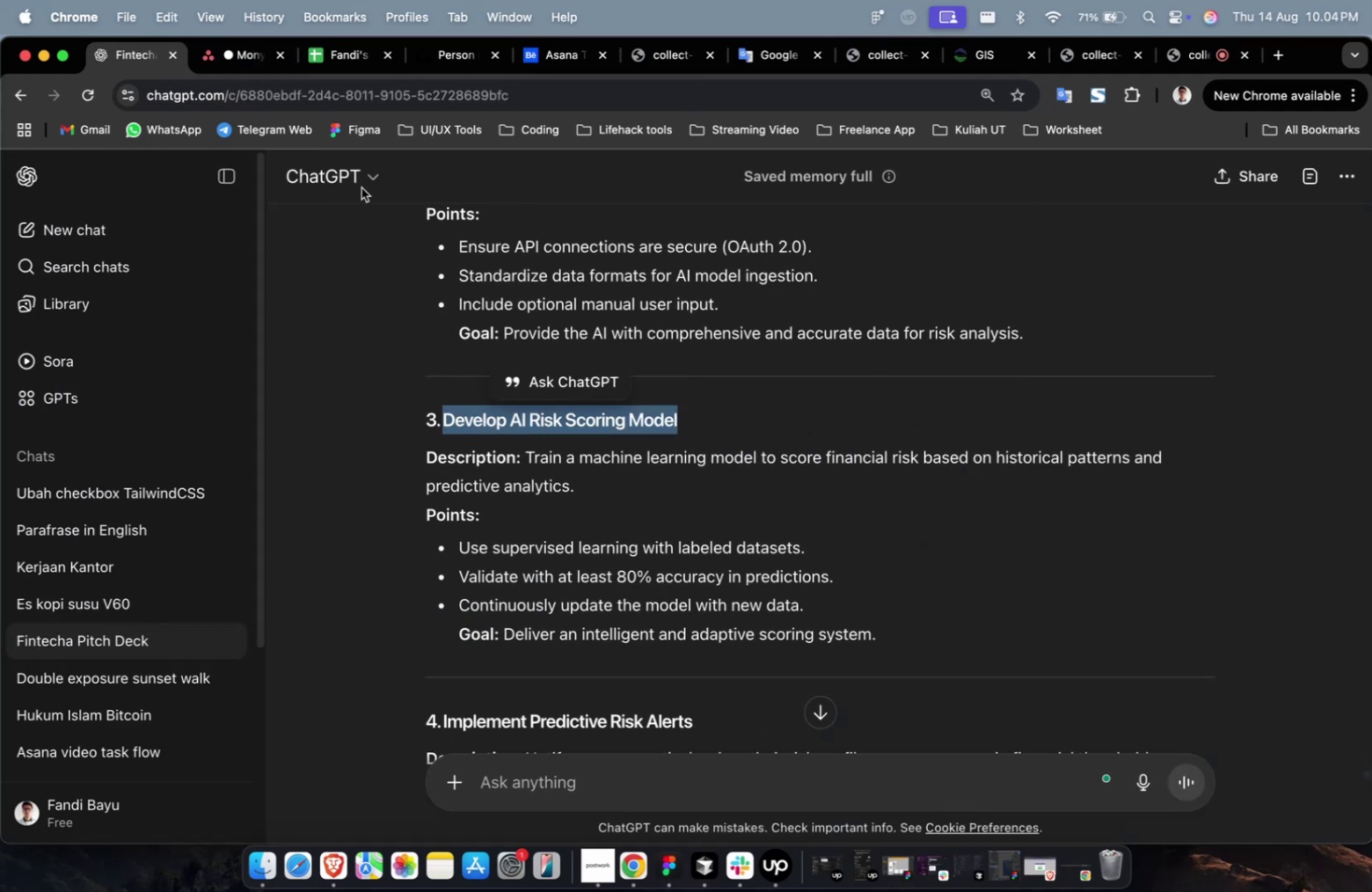 
key(Meta+C)
 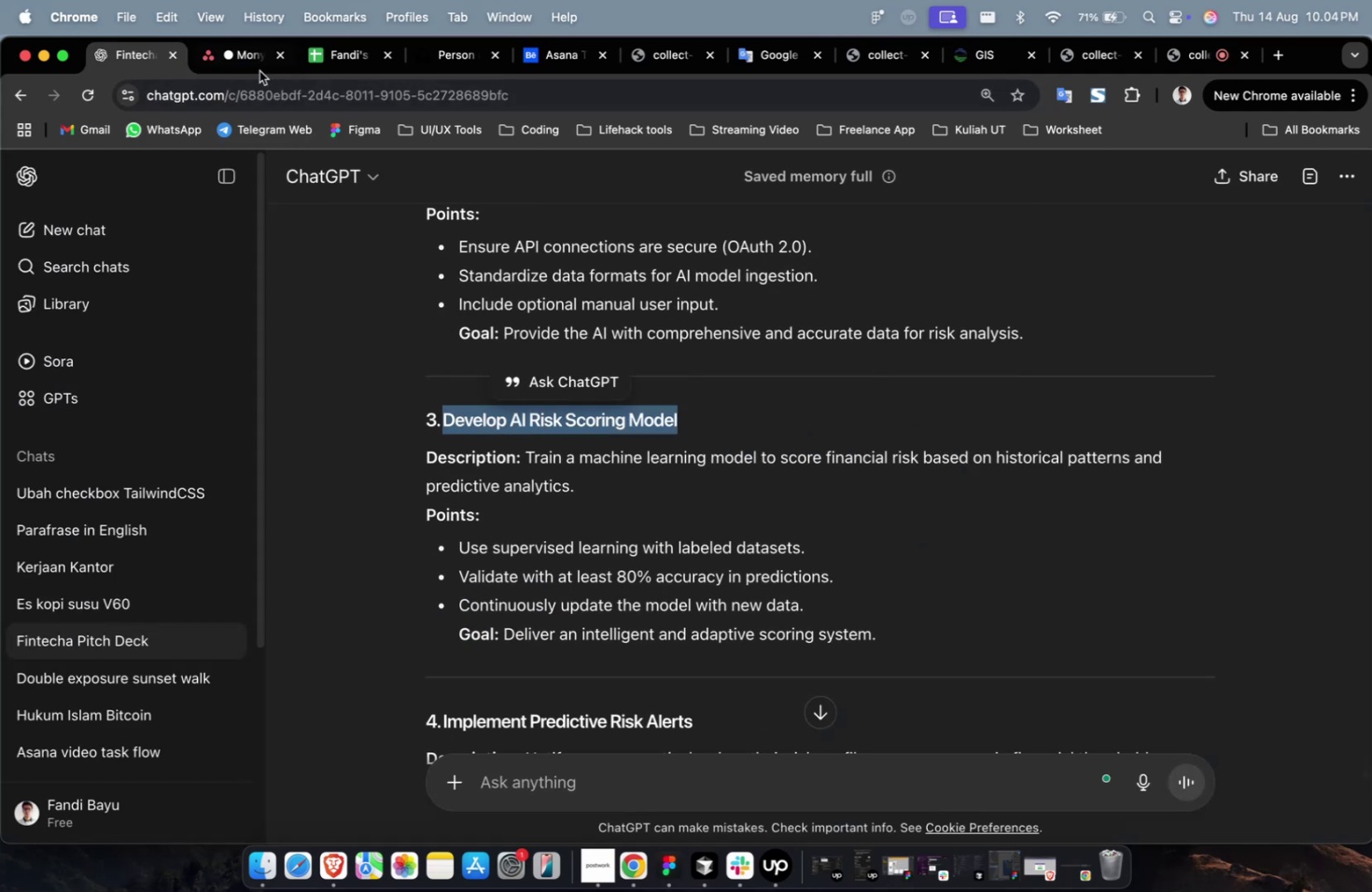 
double_click([260, 60])
 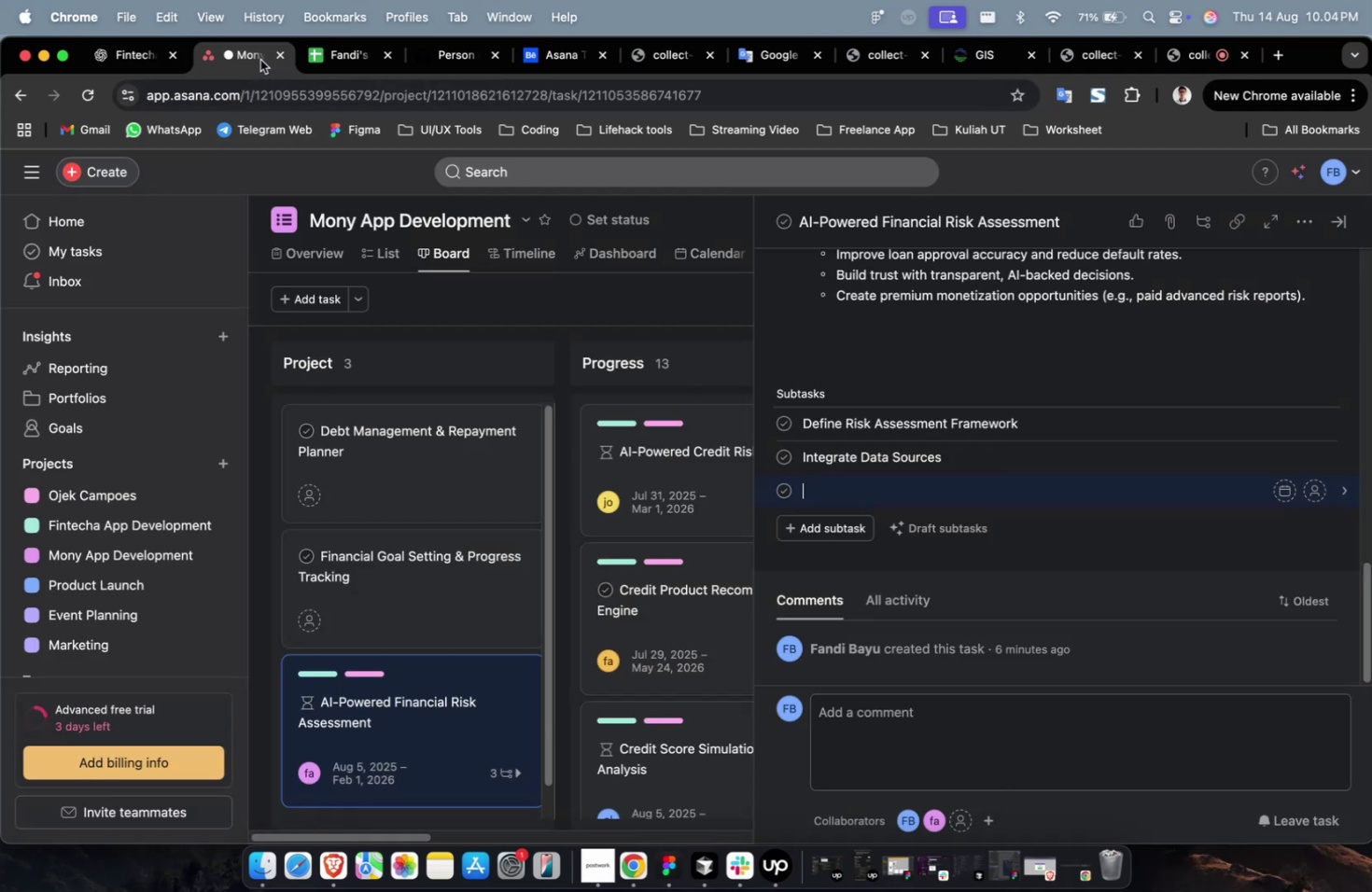 
key(Meta+V)
 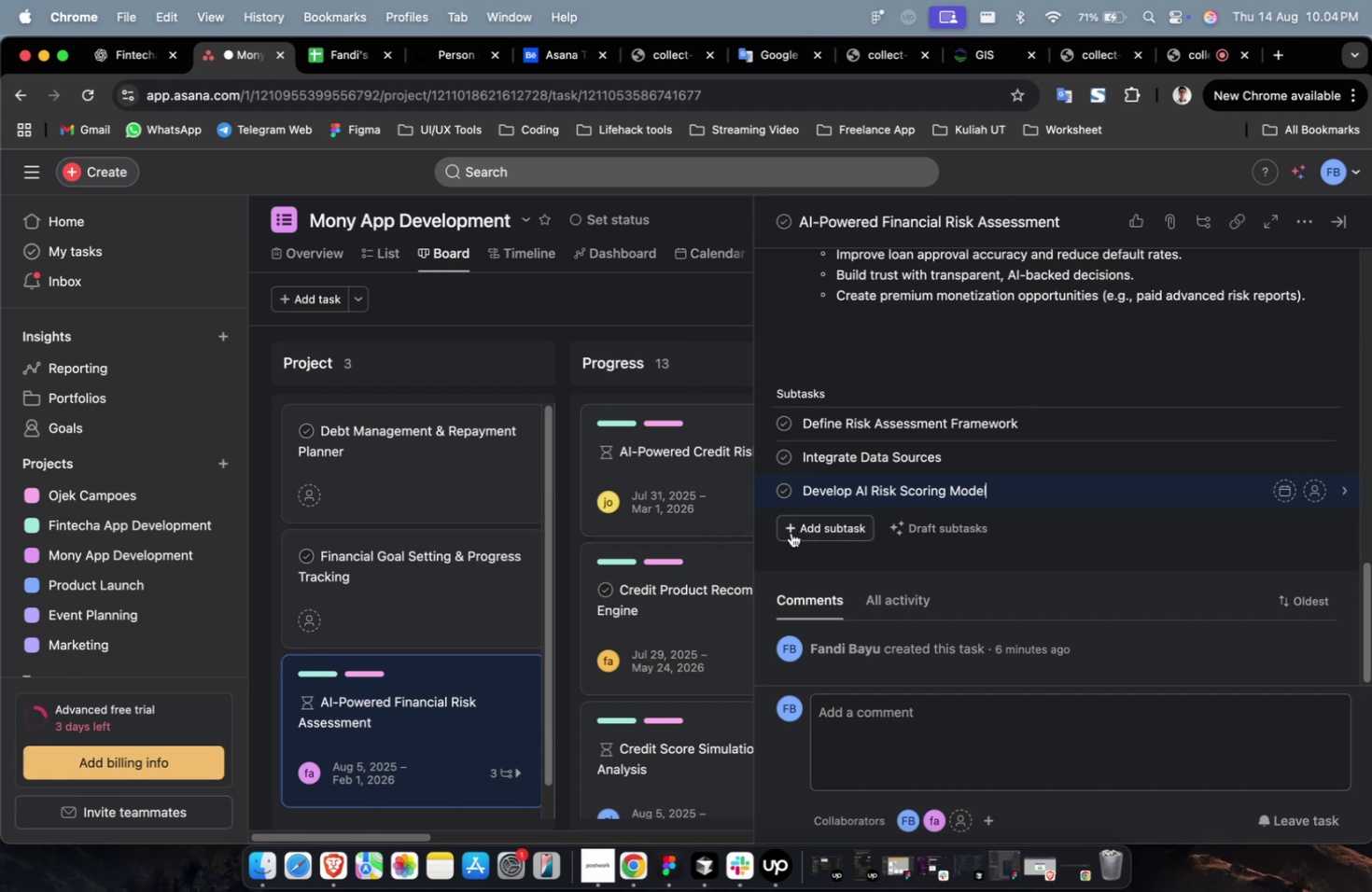 
left_click([792, 535])
 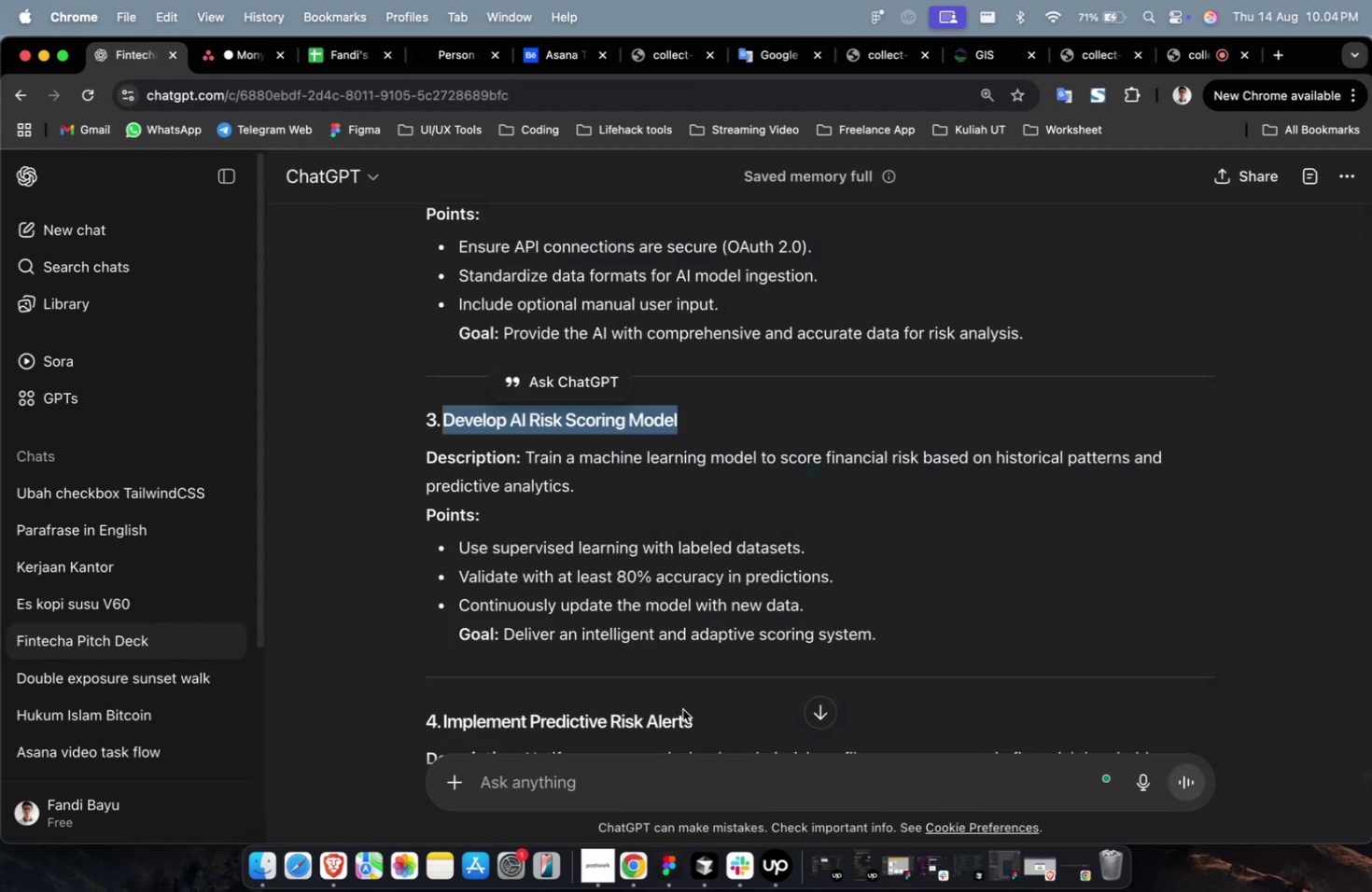 
left_click_drag(start_coordinate=[694, 719], to_coordinate=[445, 720])
 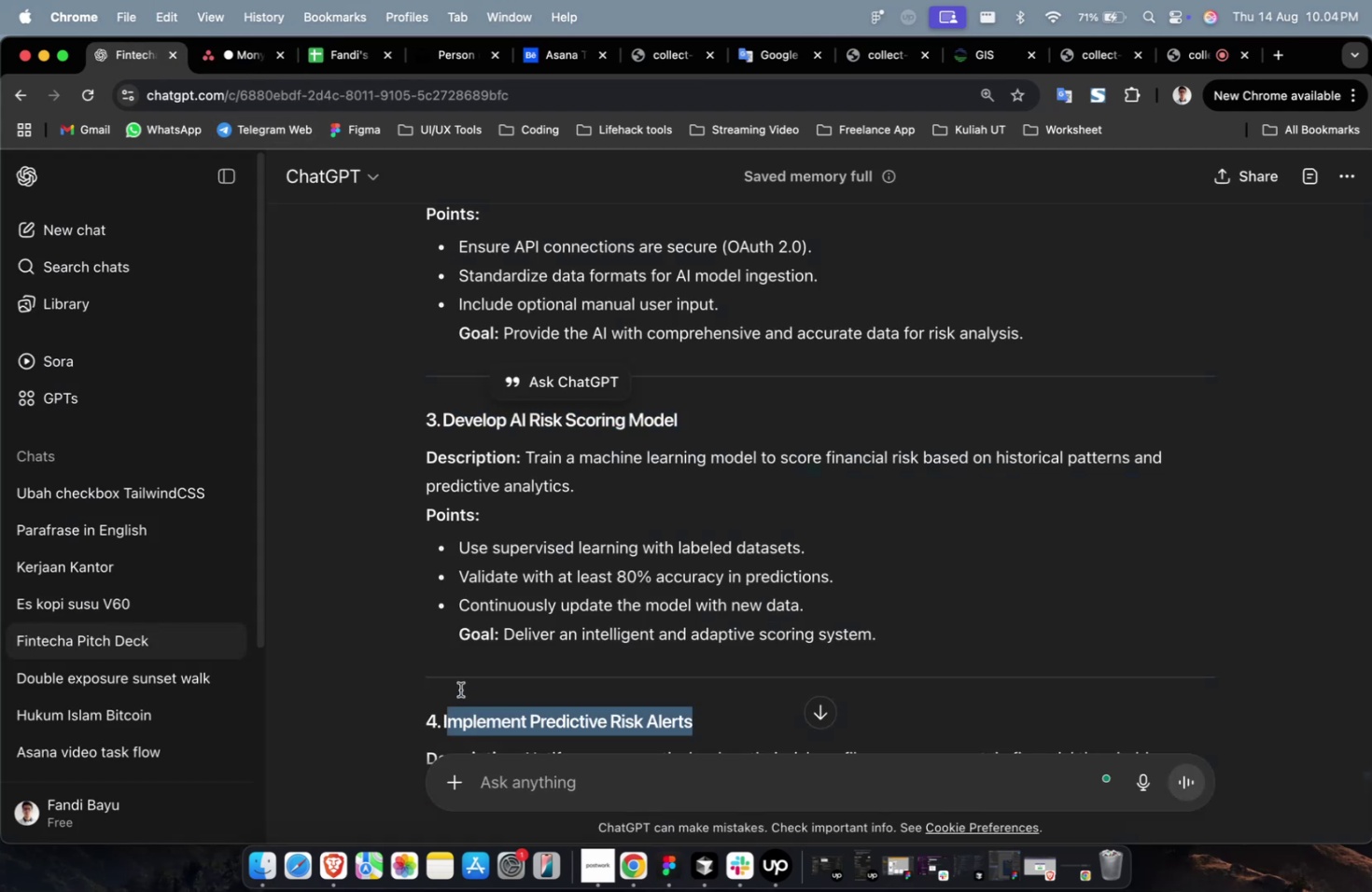 
key(Meta+CommandLeft)
 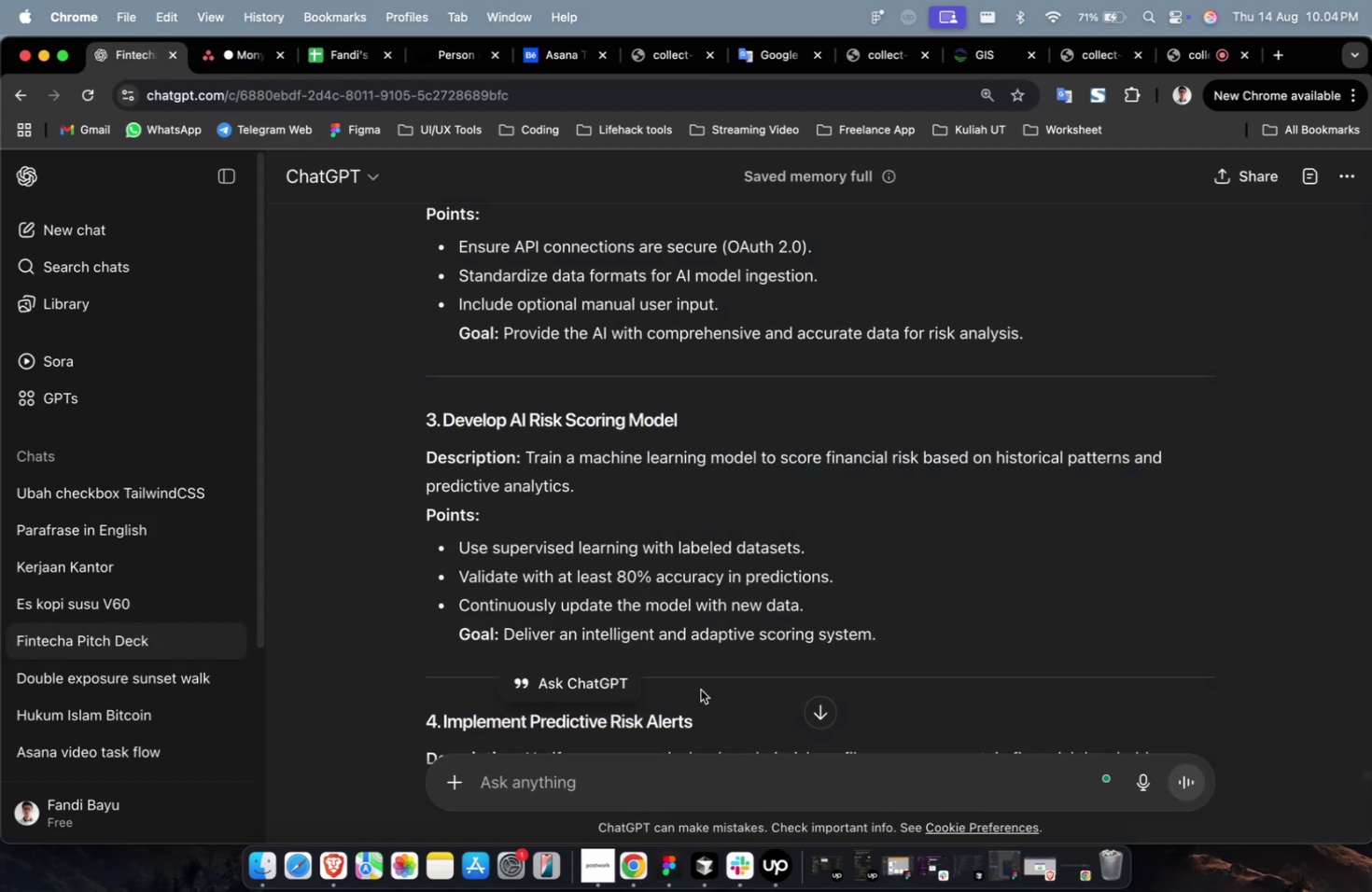 
scroll: coordinate [679, 577], scroll_direction: down, amount: 18.0
 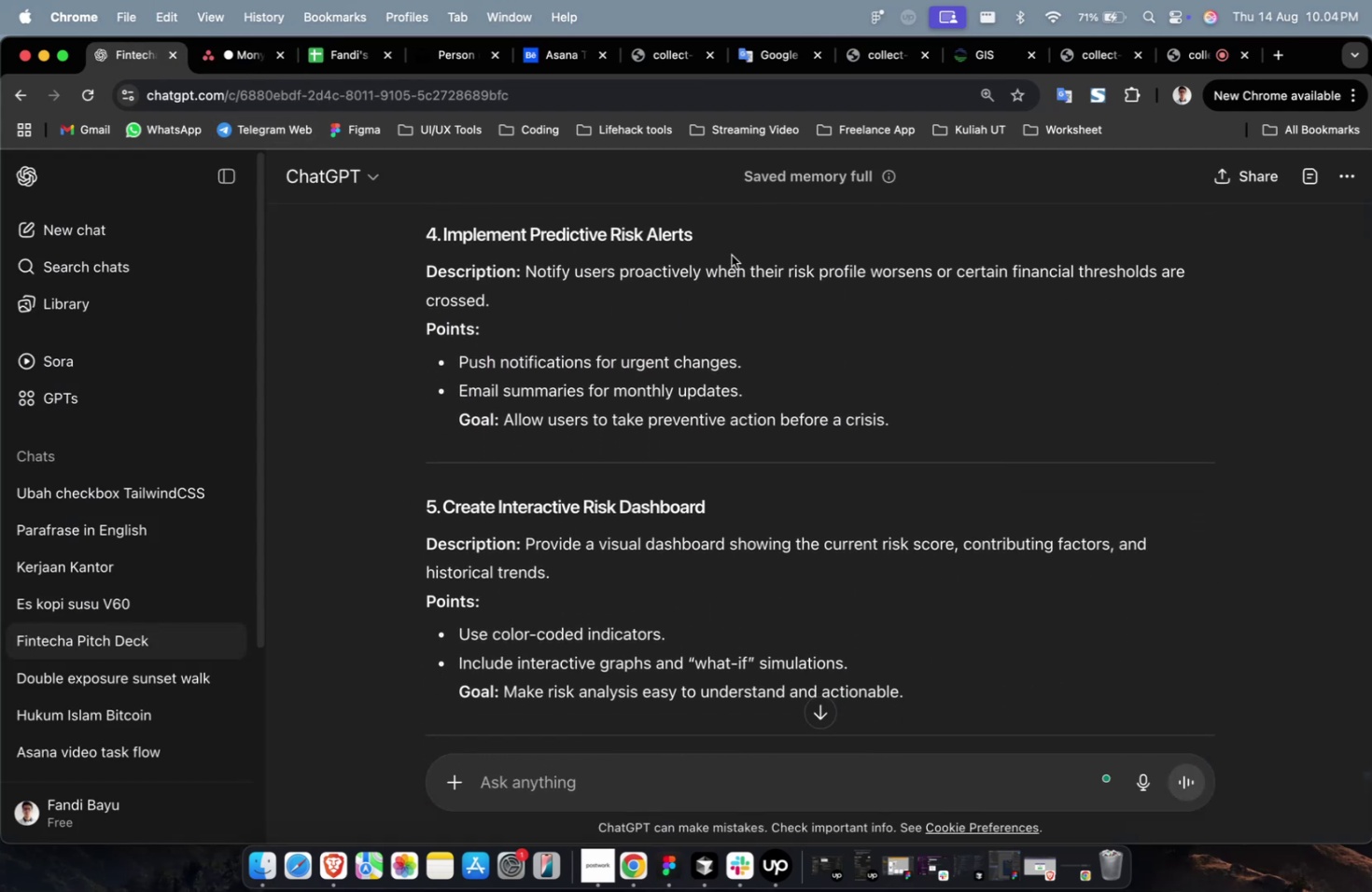 
left_click_drag(start_coordinate=[718, 238], to_coordinate=[442, 236])
 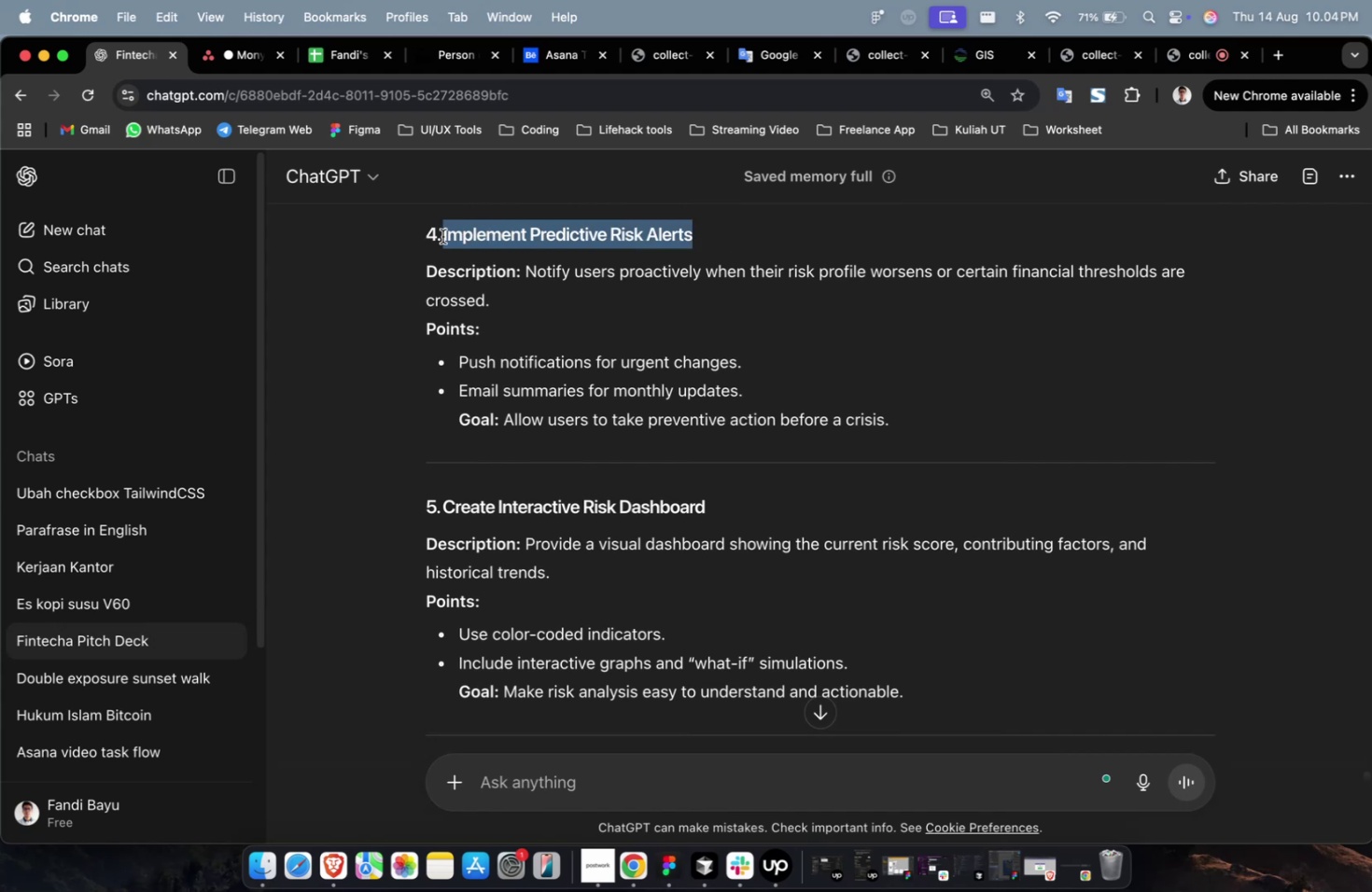 
key(Meta+C)
 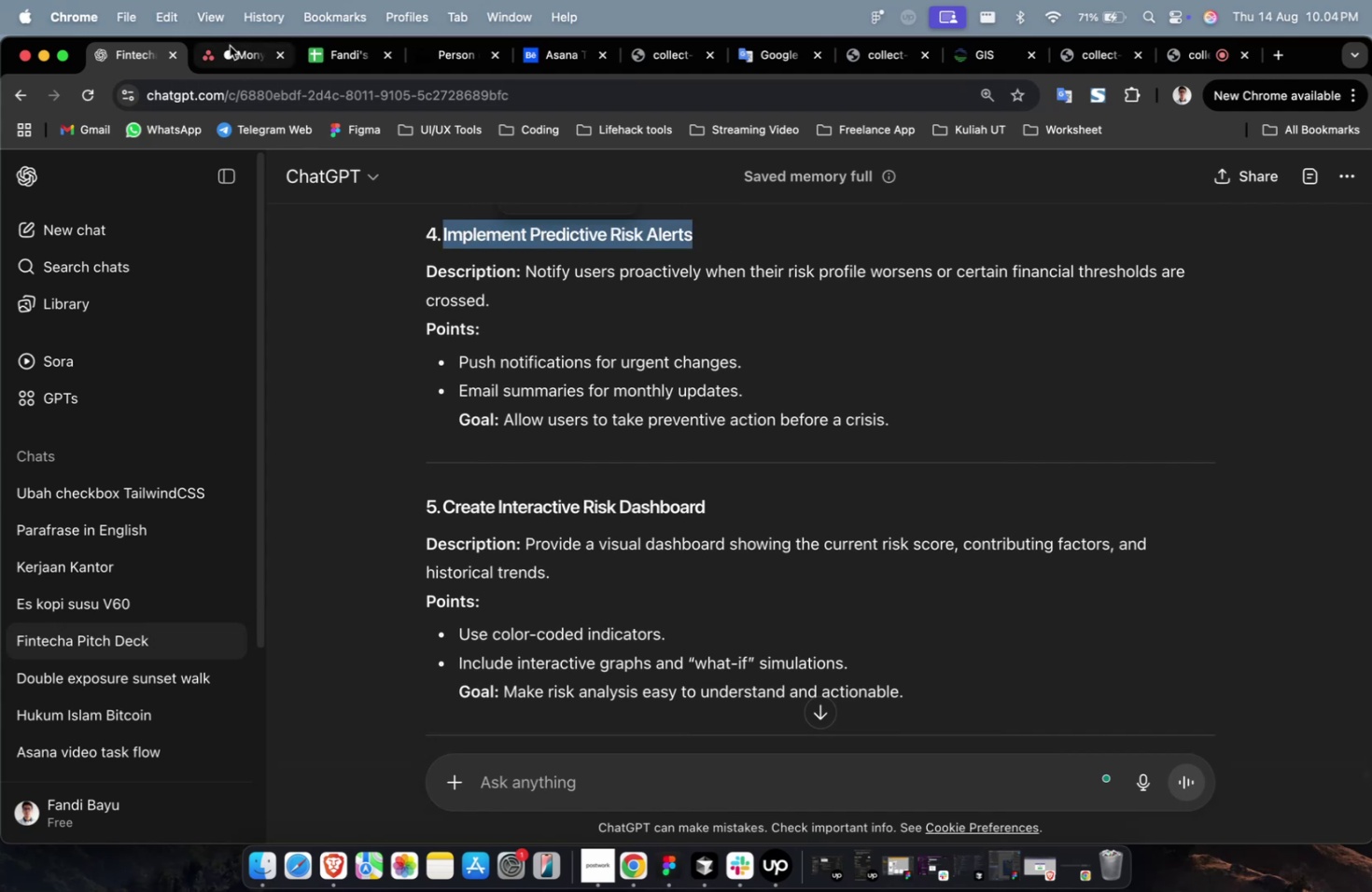 
left_click([230, 46])
 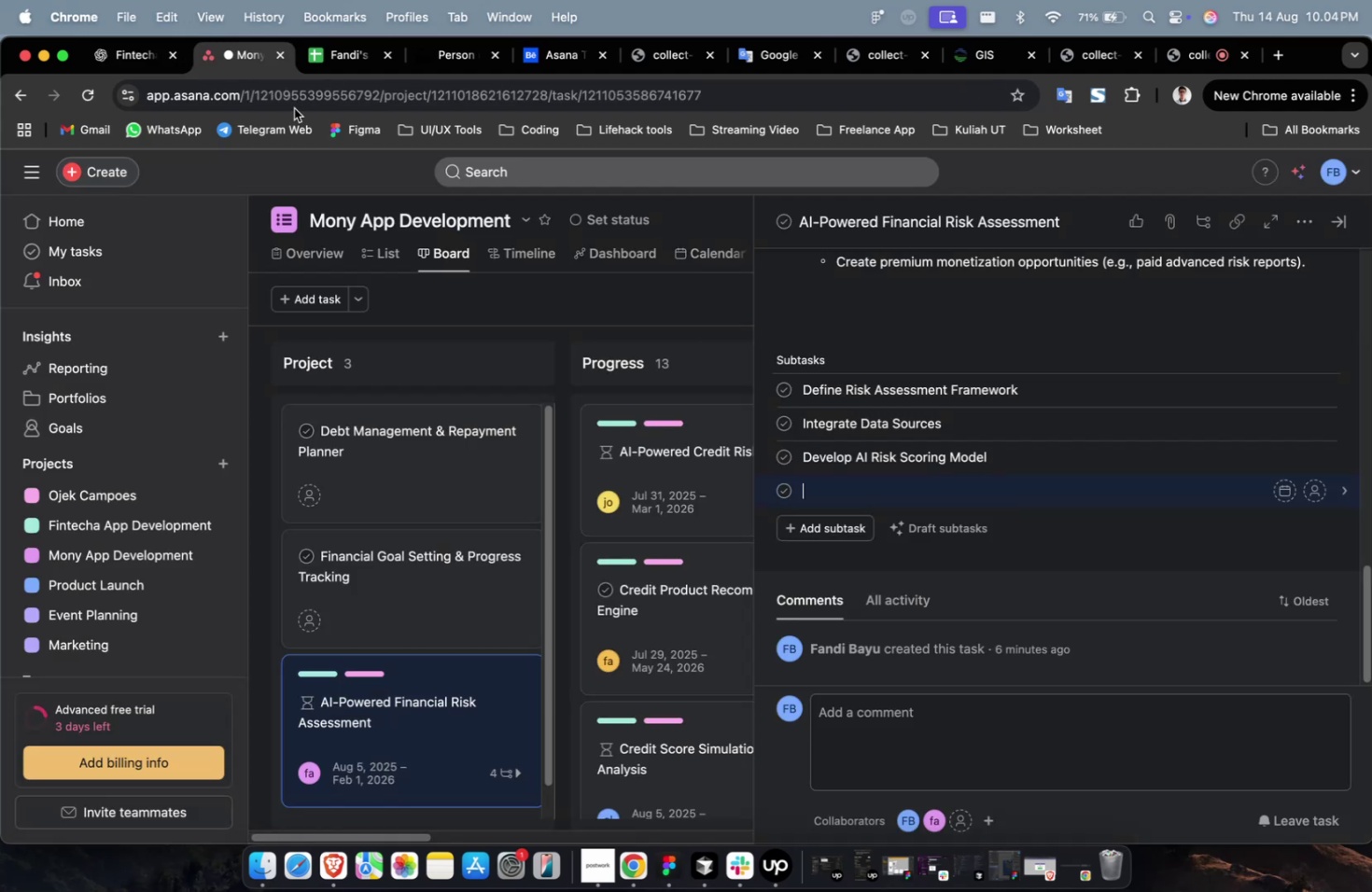 
key(Meta+V)
 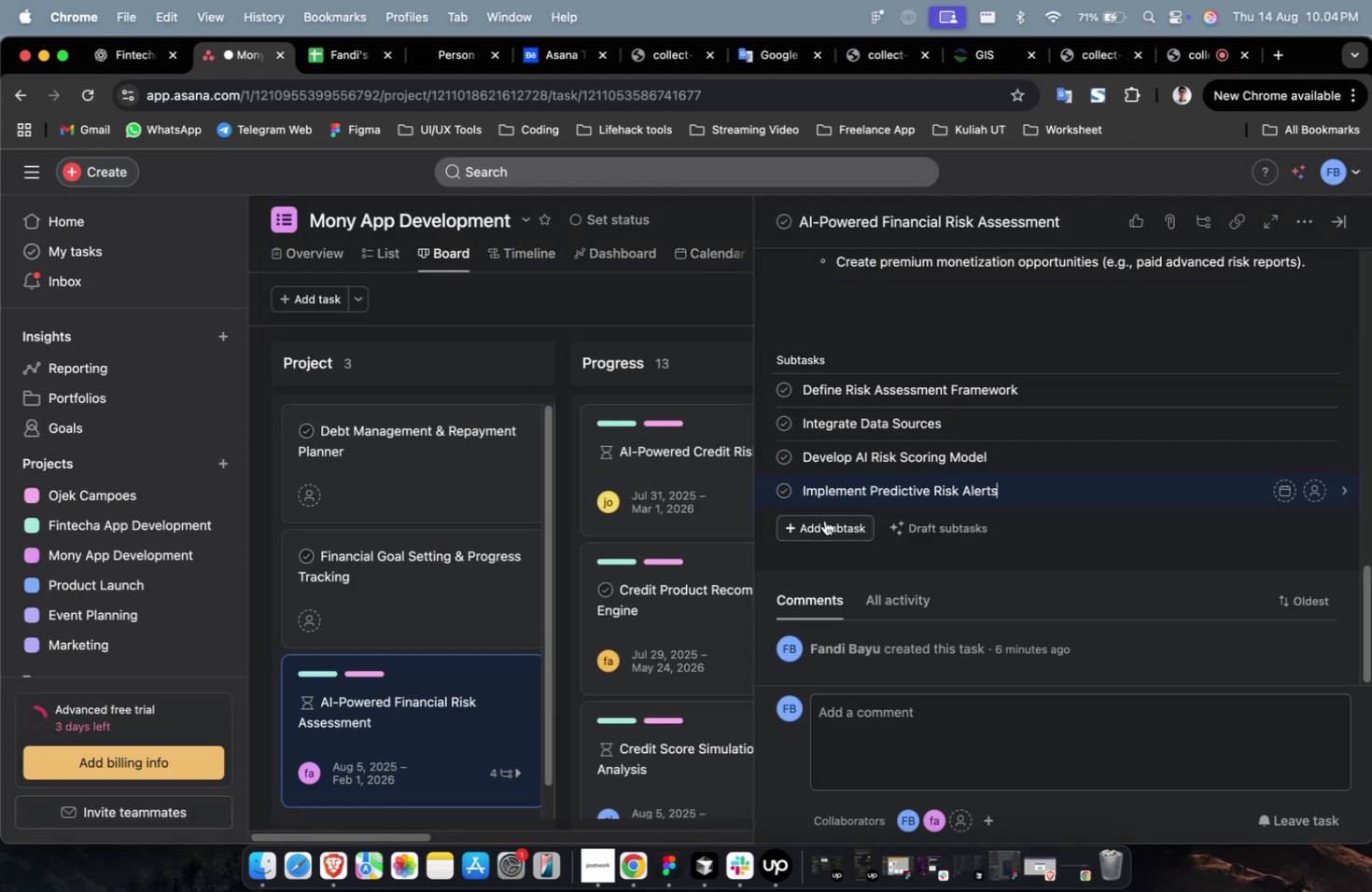 
left_click([823, 521])
 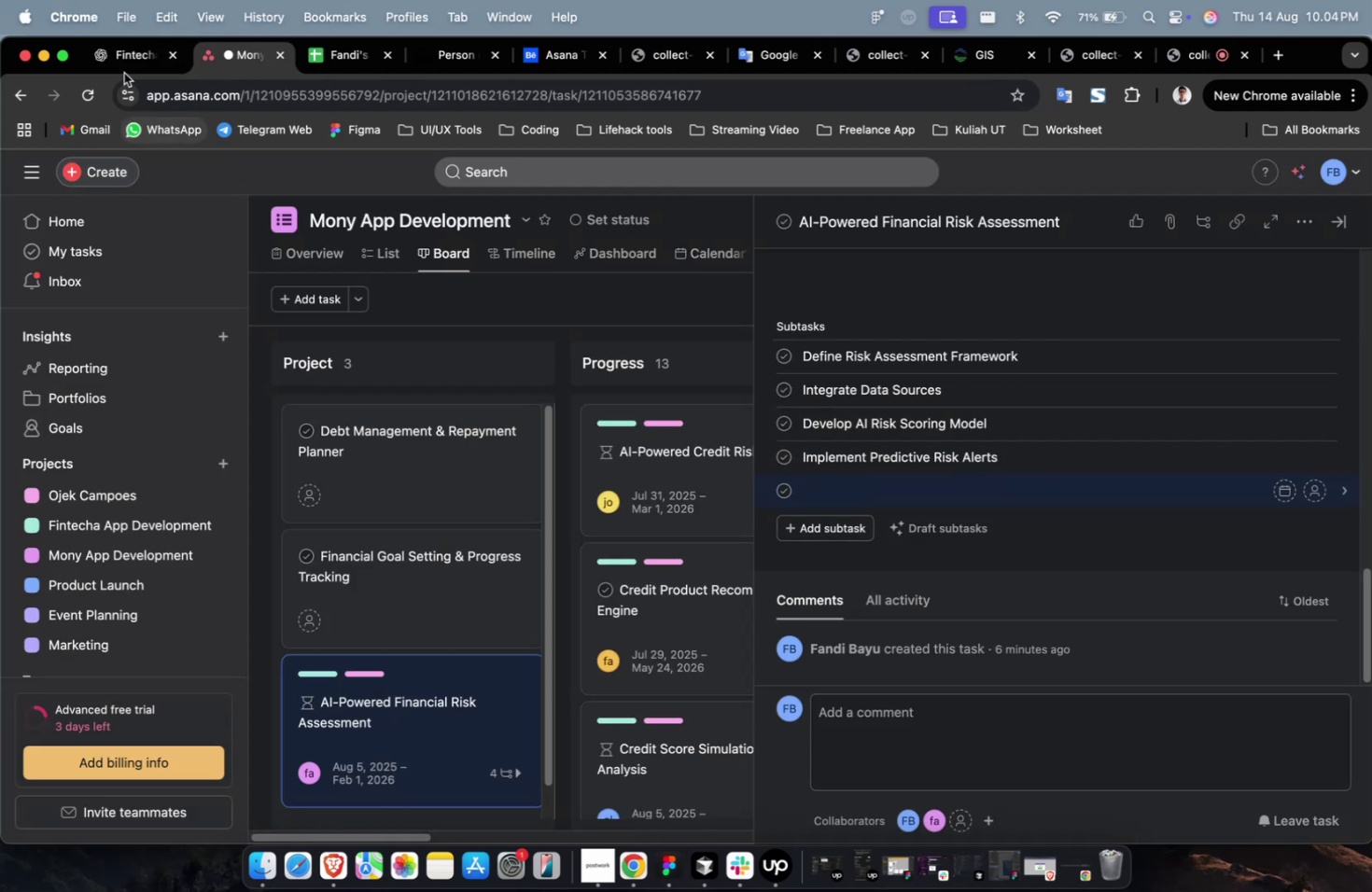 
left_click([128, 67])
 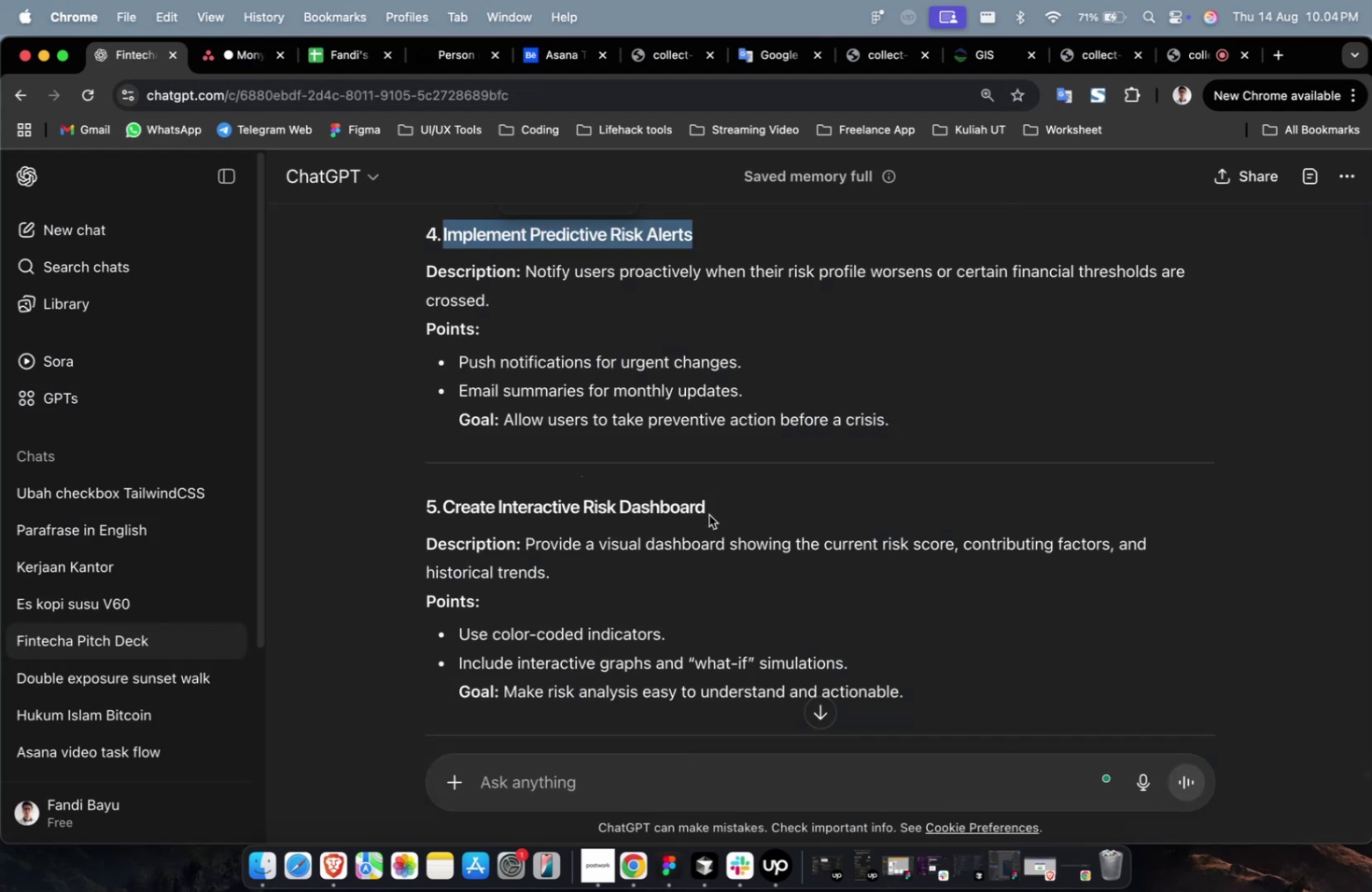 
left_click_drag(start_coordinate=[717, 511], to_coordinate=[443, 515])
 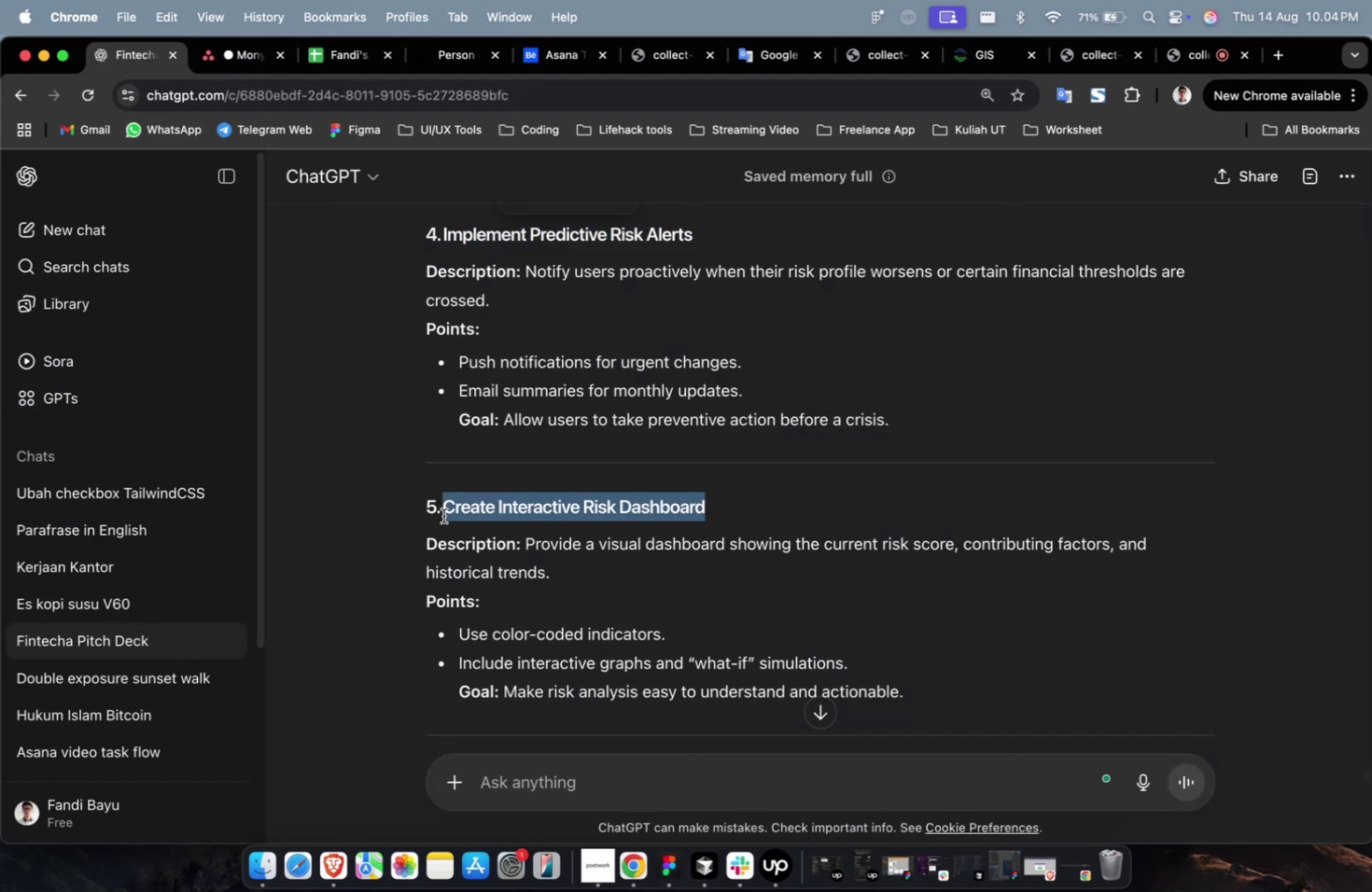 
key(Meta+C)
 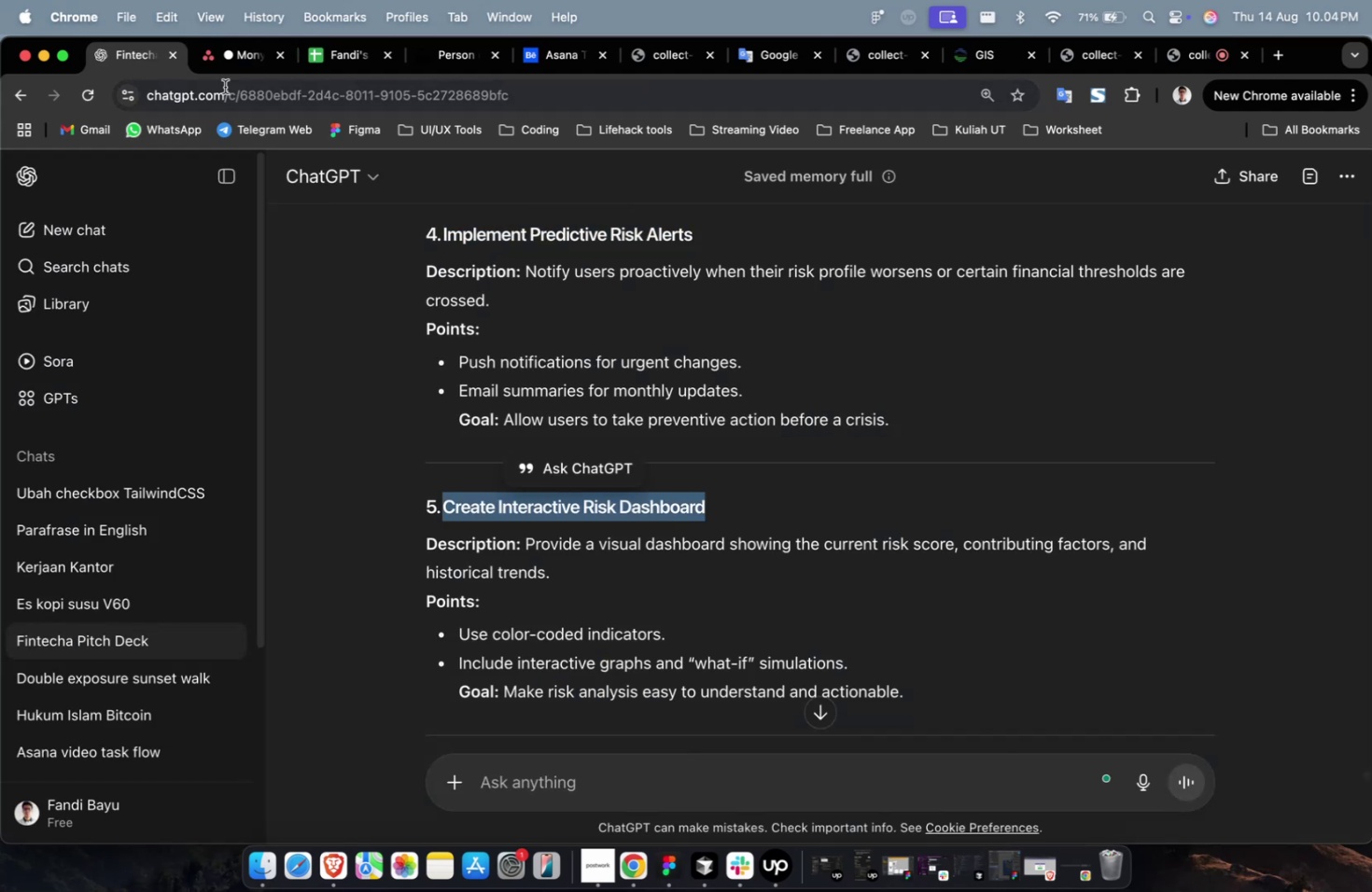 
key(Meta+C)
 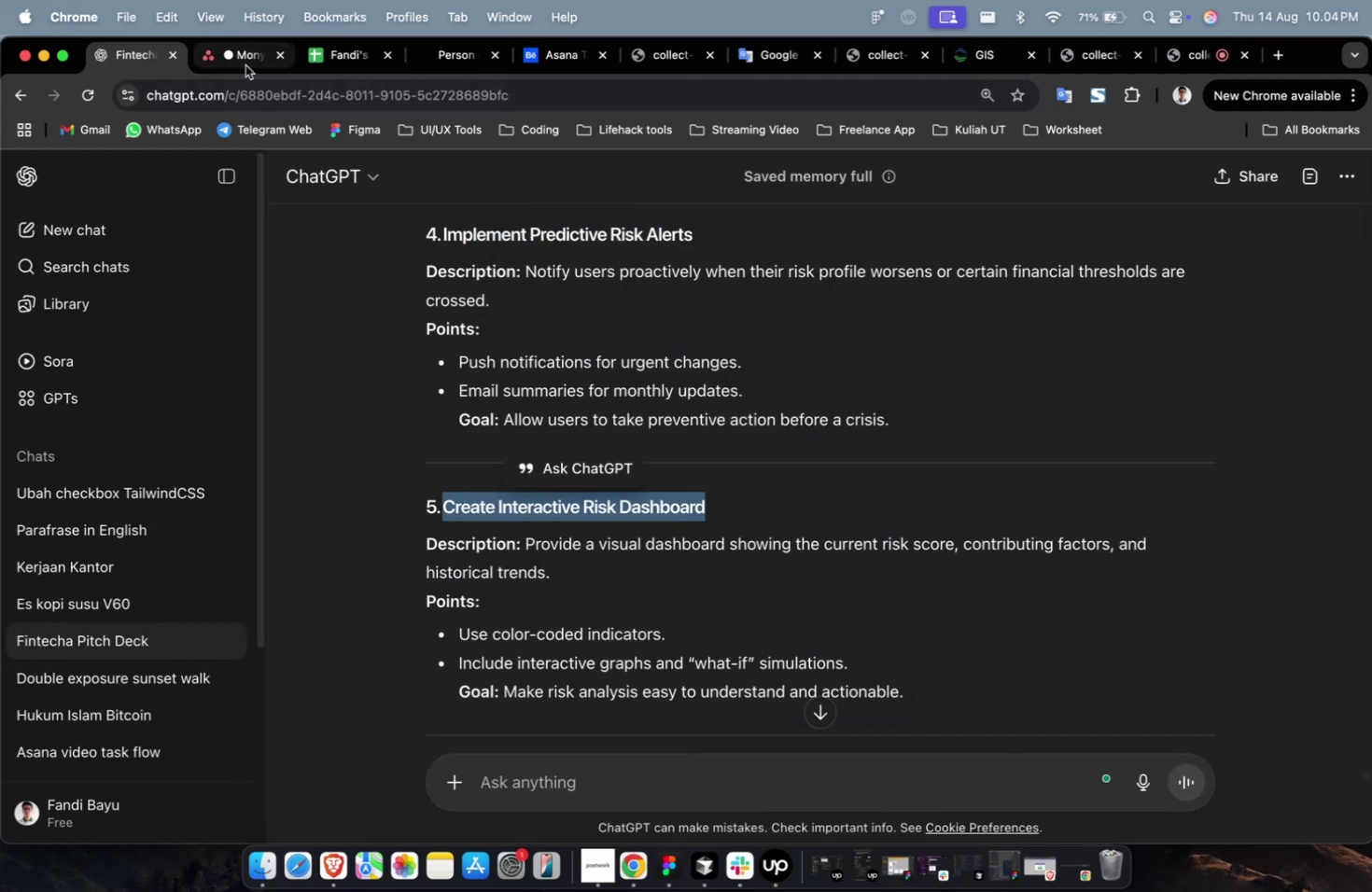 
left_click([245, 65])
 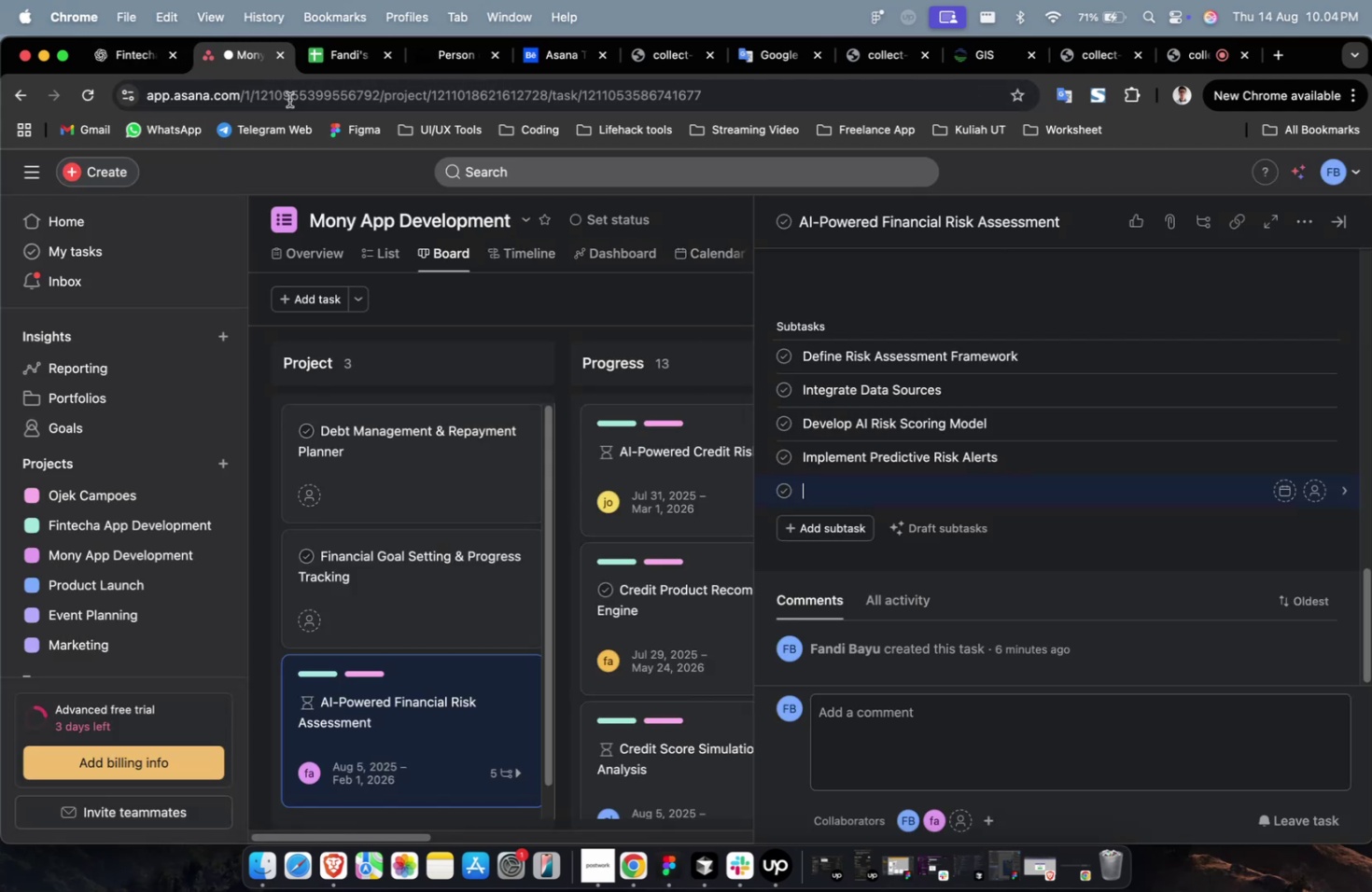 
key(Meta+V)
 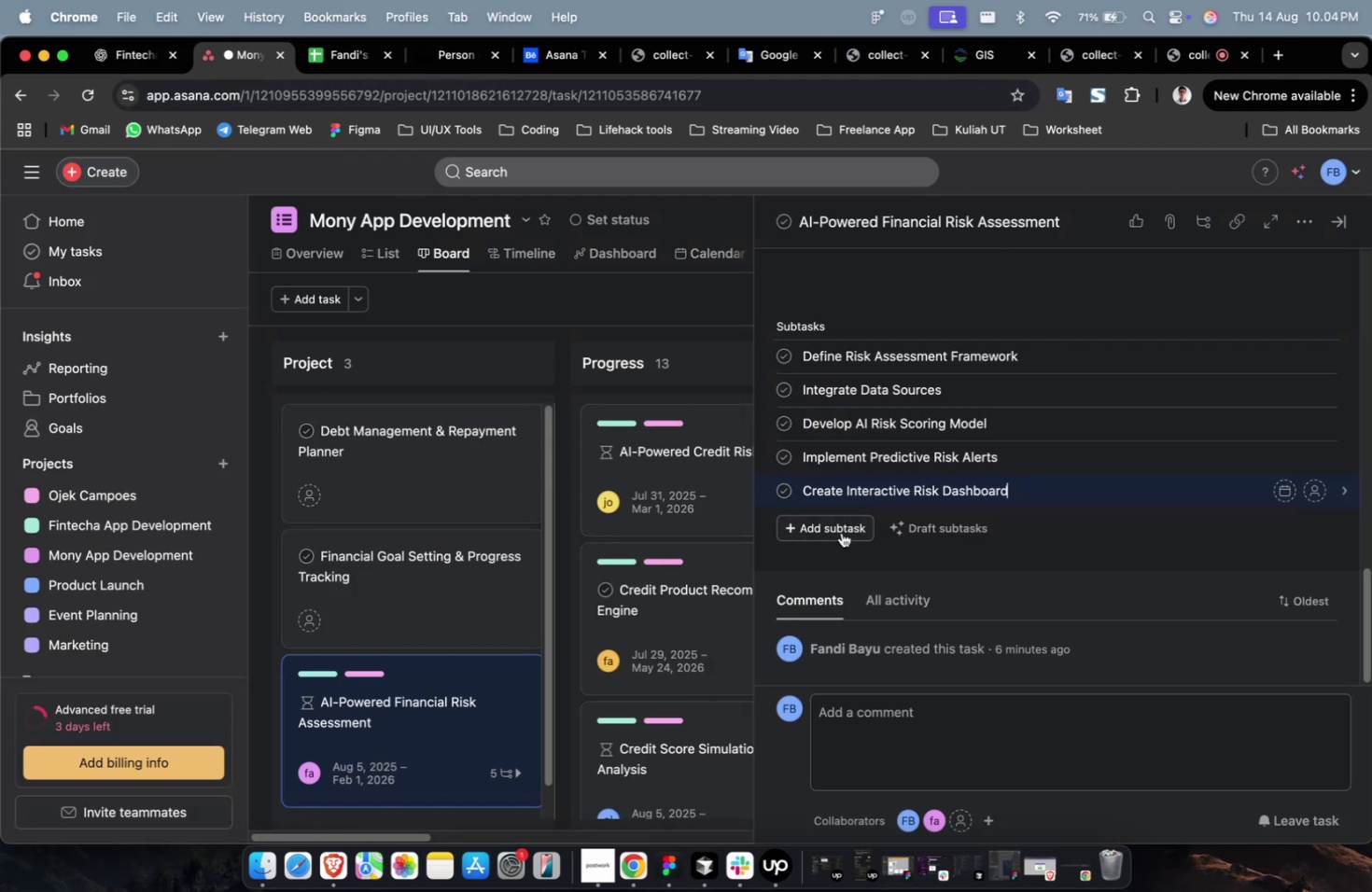 
left_click([841, 532])
 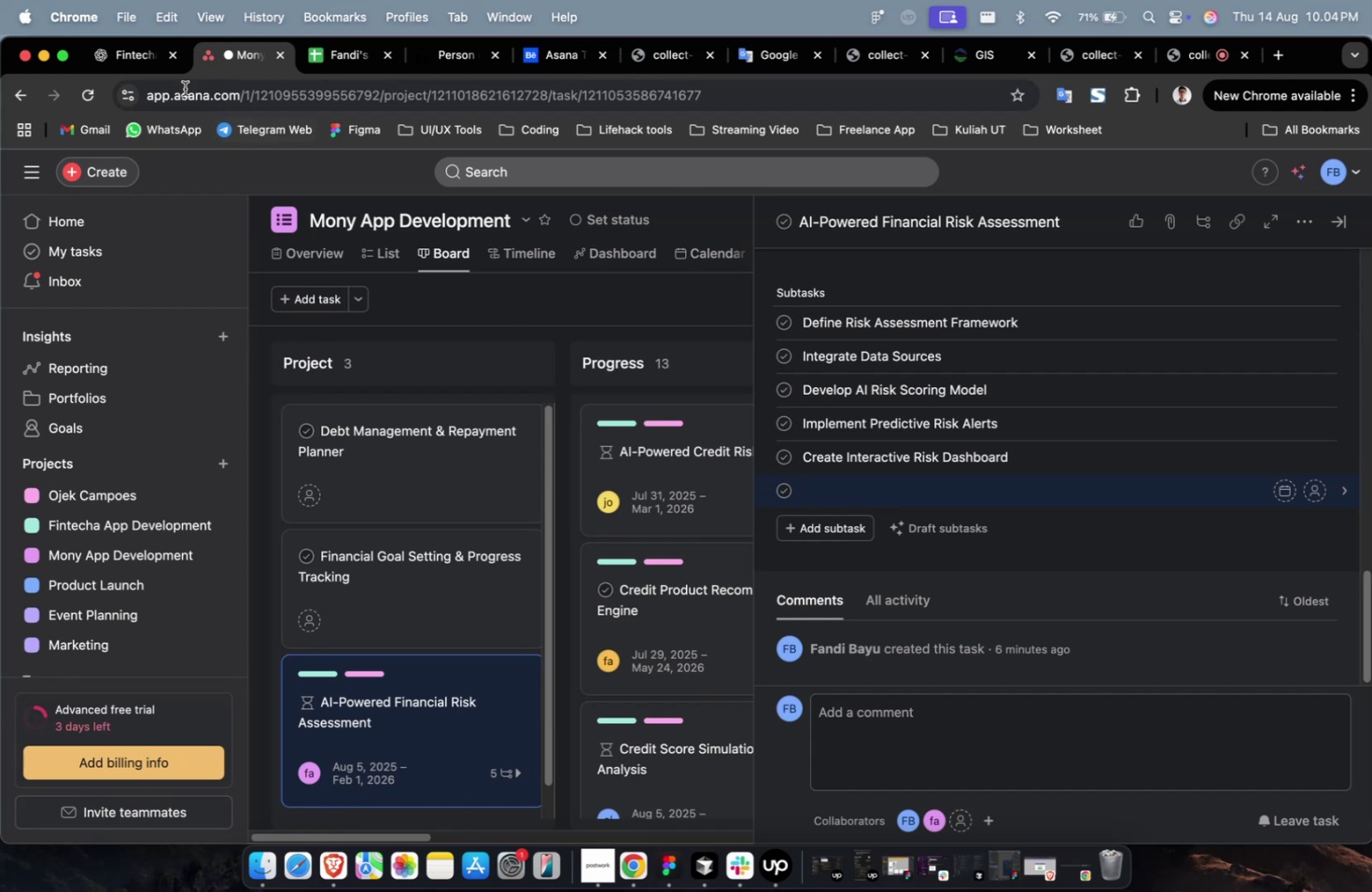 
left_click([133, 57])
 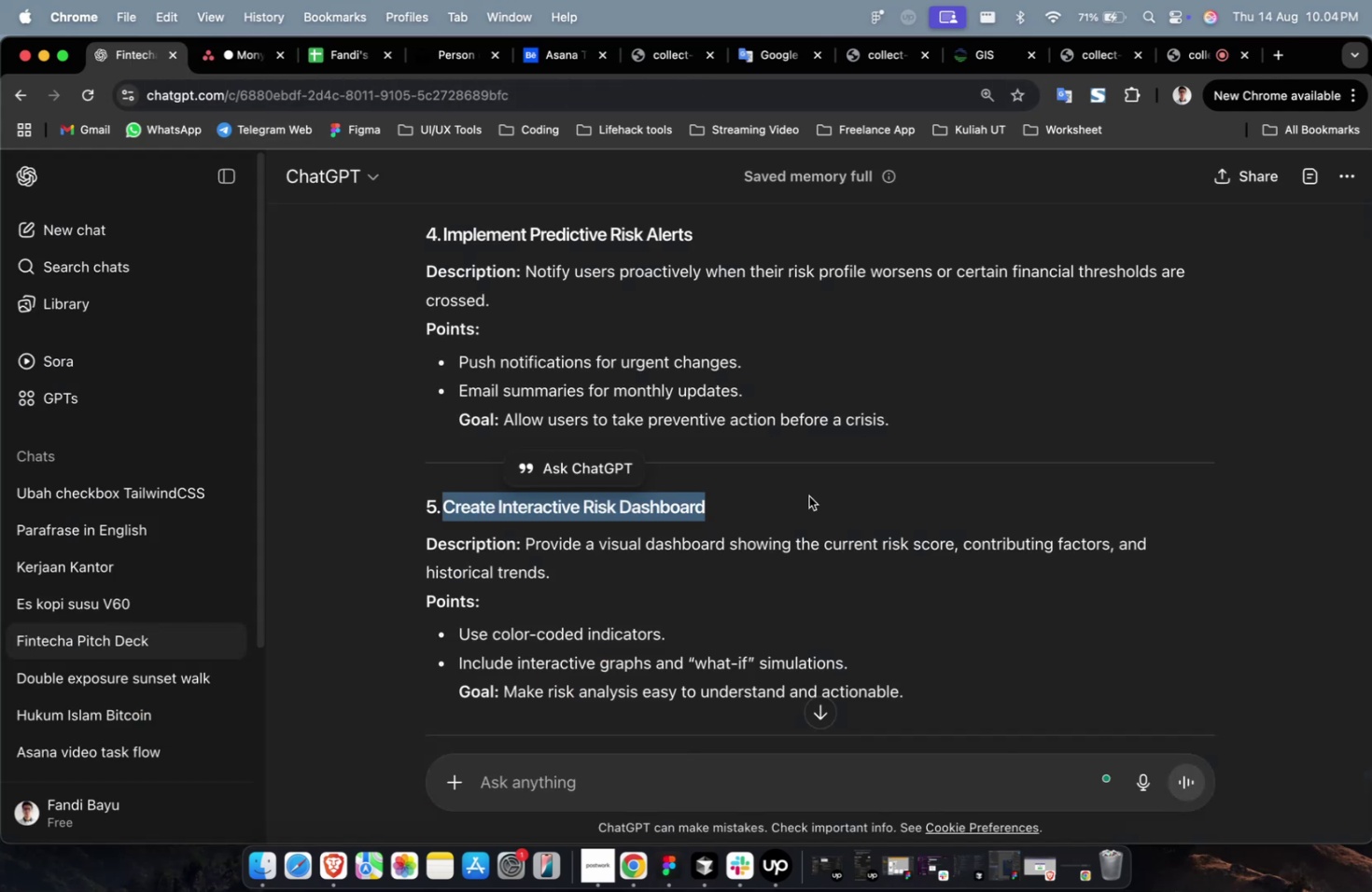 
double_click([828, 492])
 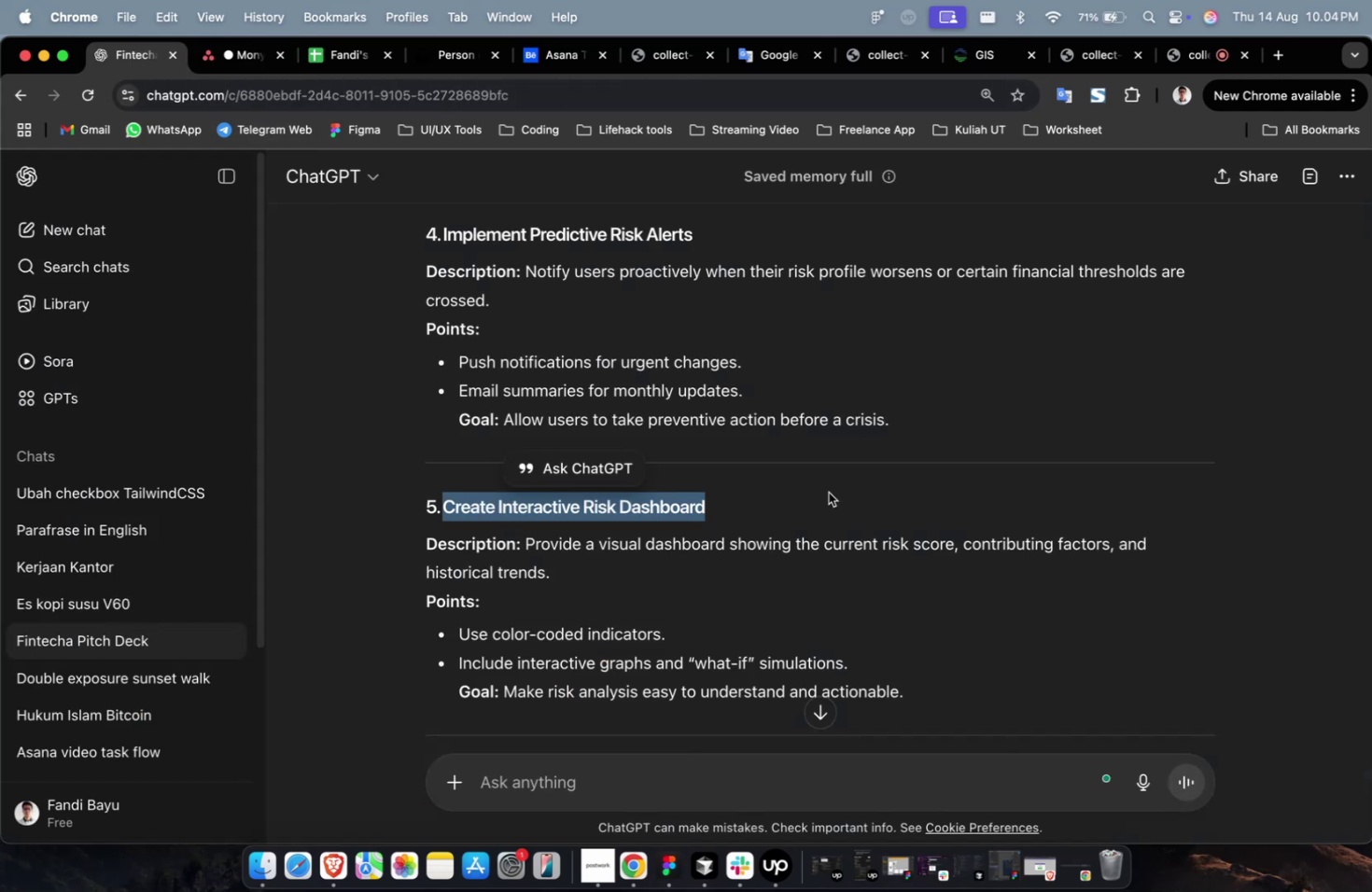 
scroll: coordinate [830, 490], scroll_direction: down, amount: 21.0
 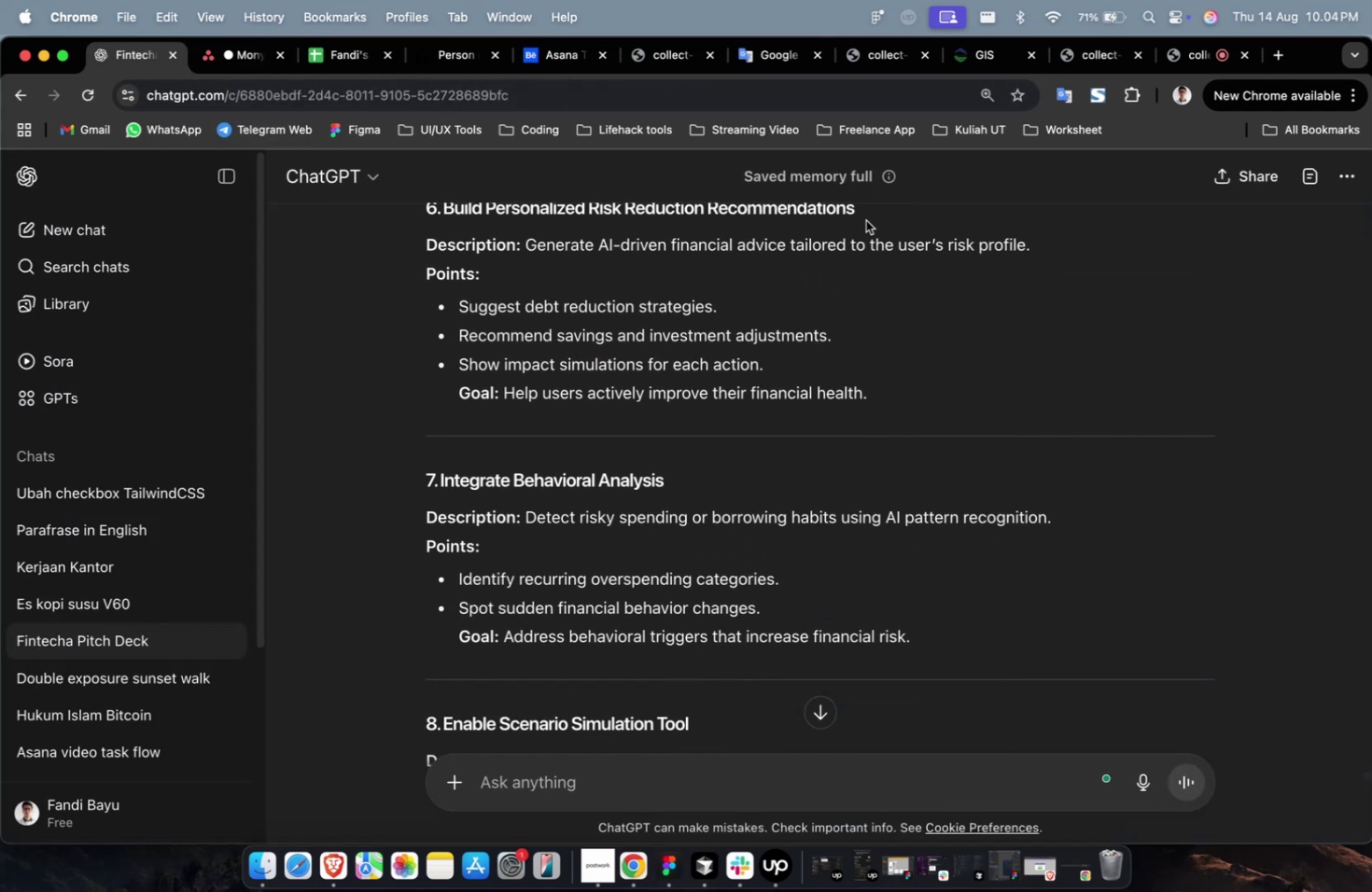 
left_click_drag(start_coordinate=[864, 217], to_coordinate=[445, 292])
 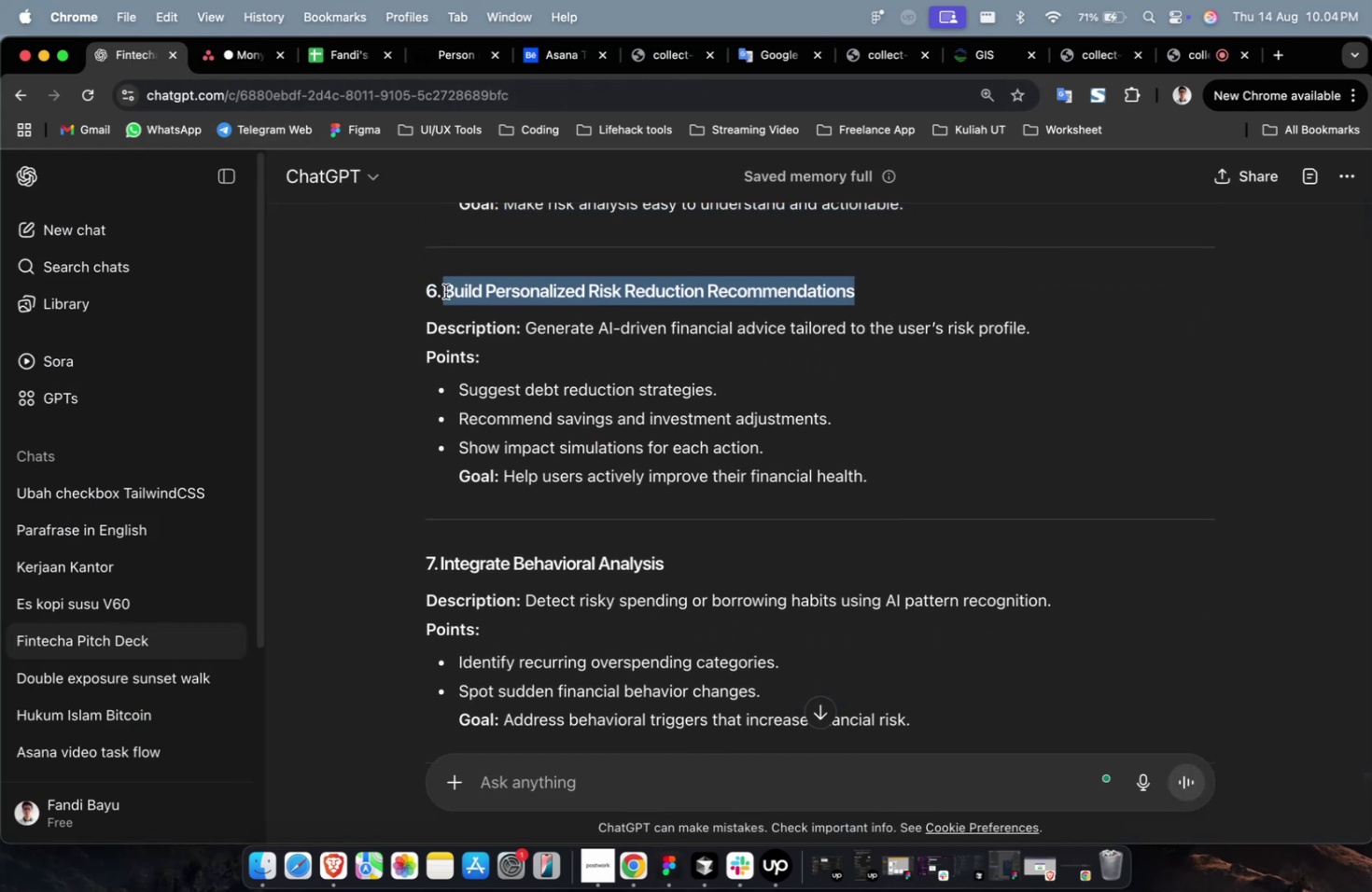 
key(Meta+C)
 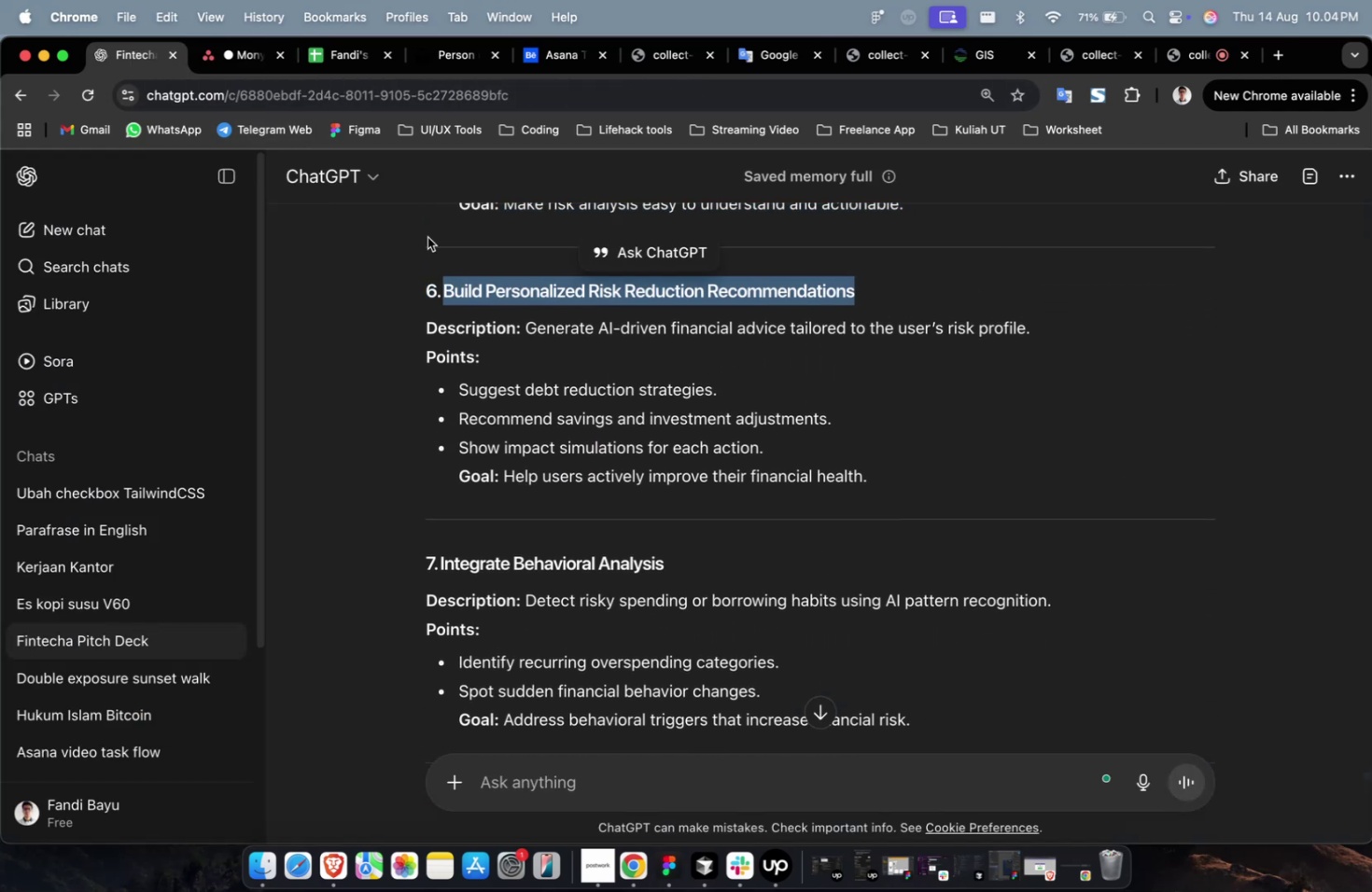 
key(Meta+C)
 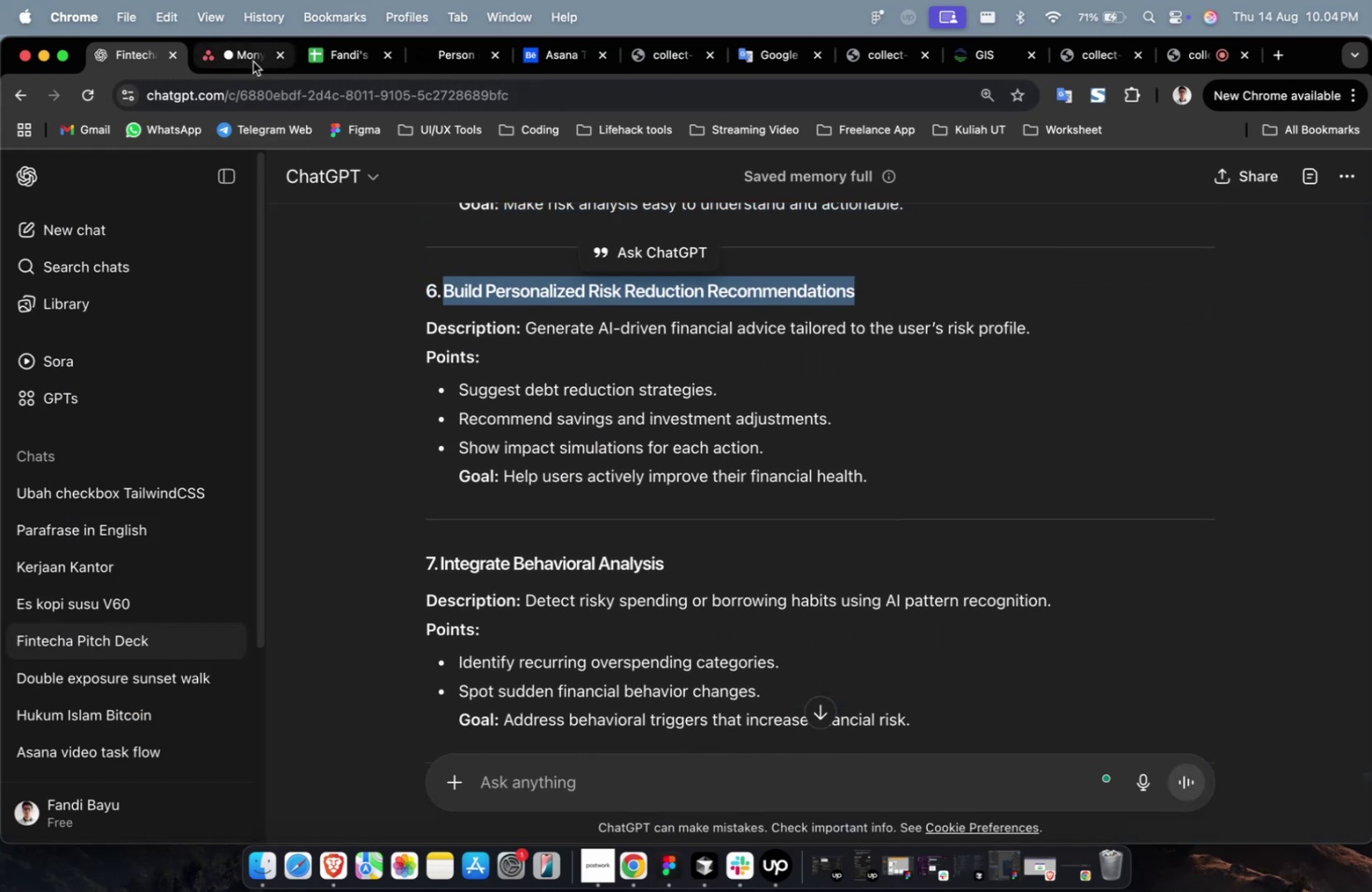 
left_click([253, 62])
 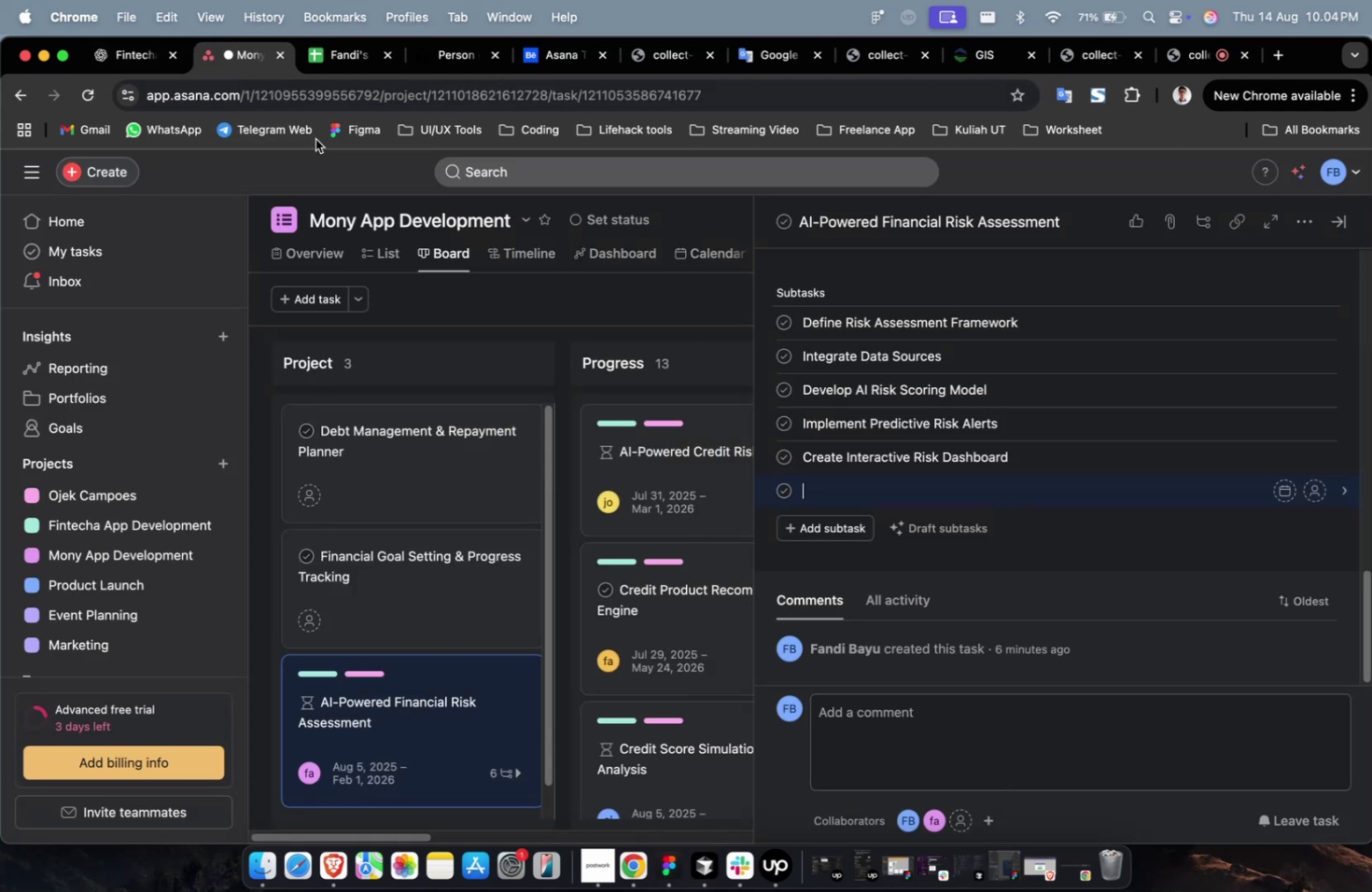 
key(Meta+V)
 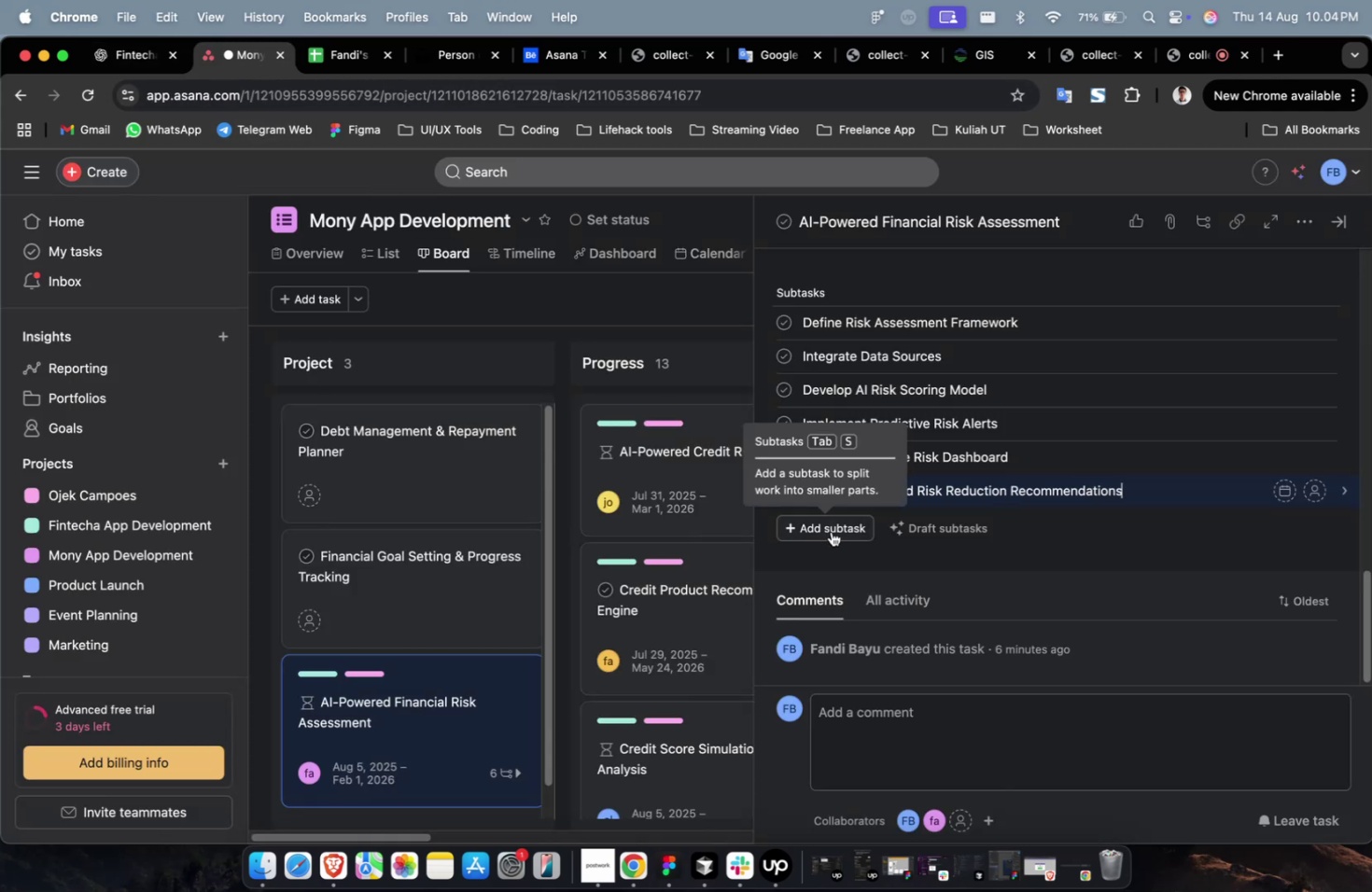 
left_click([831, 531])
 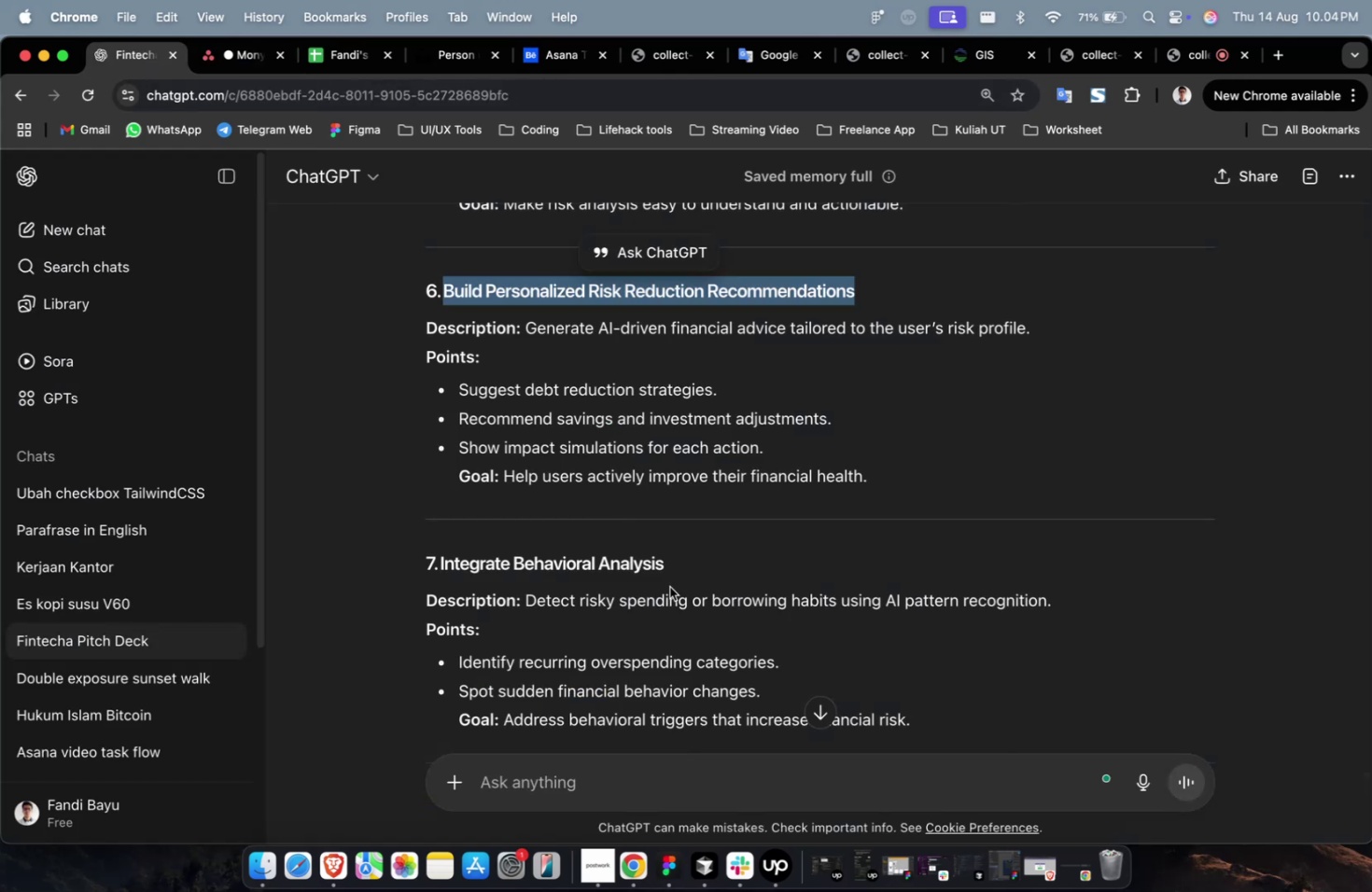 
left_click_drag(start_coordinate=[675, 568], to_coordinate=[439, 566])
 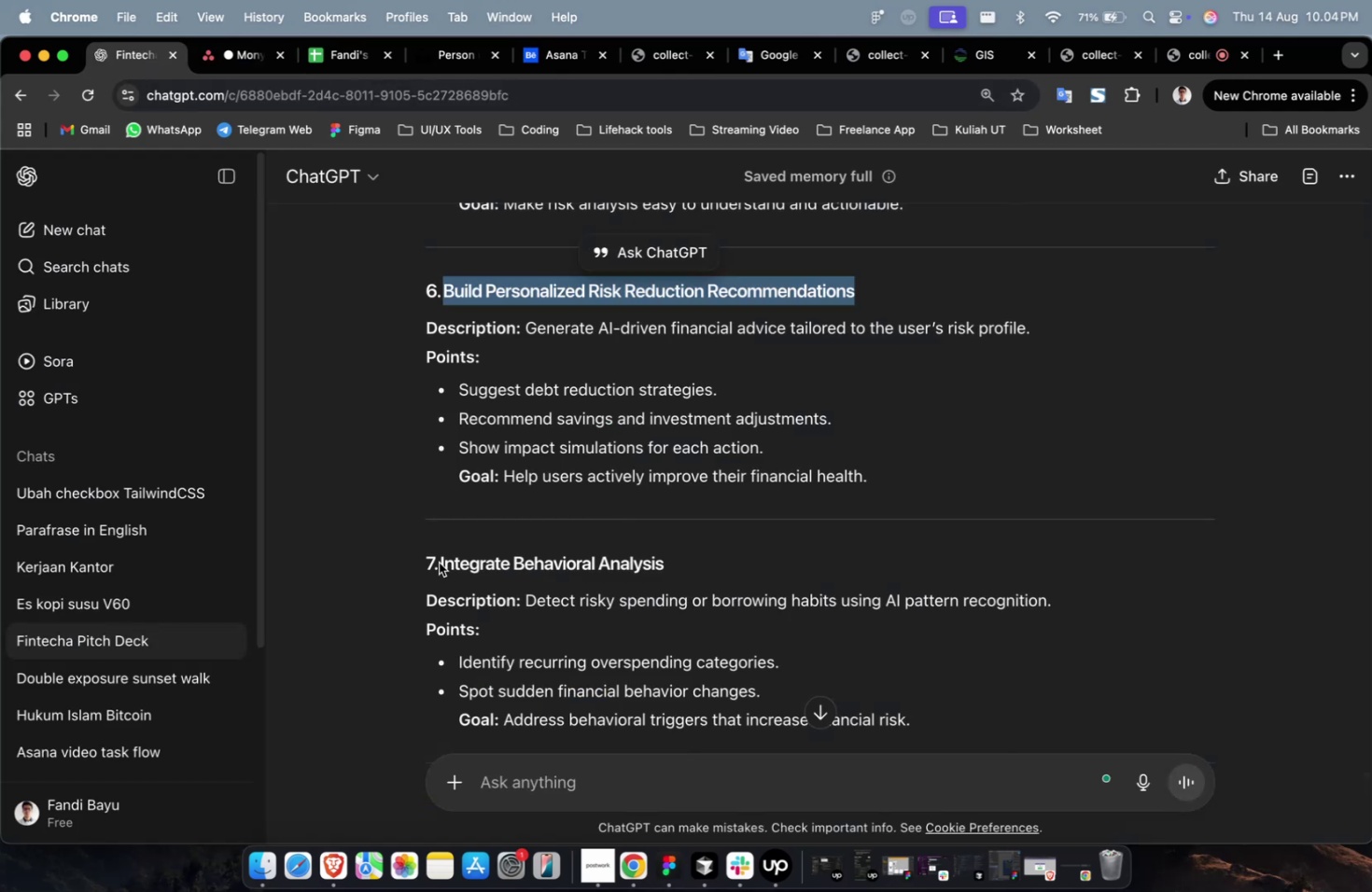 
left_click_drag(start_coordinate=[439, 561], to_coordinate=[611, 570])
 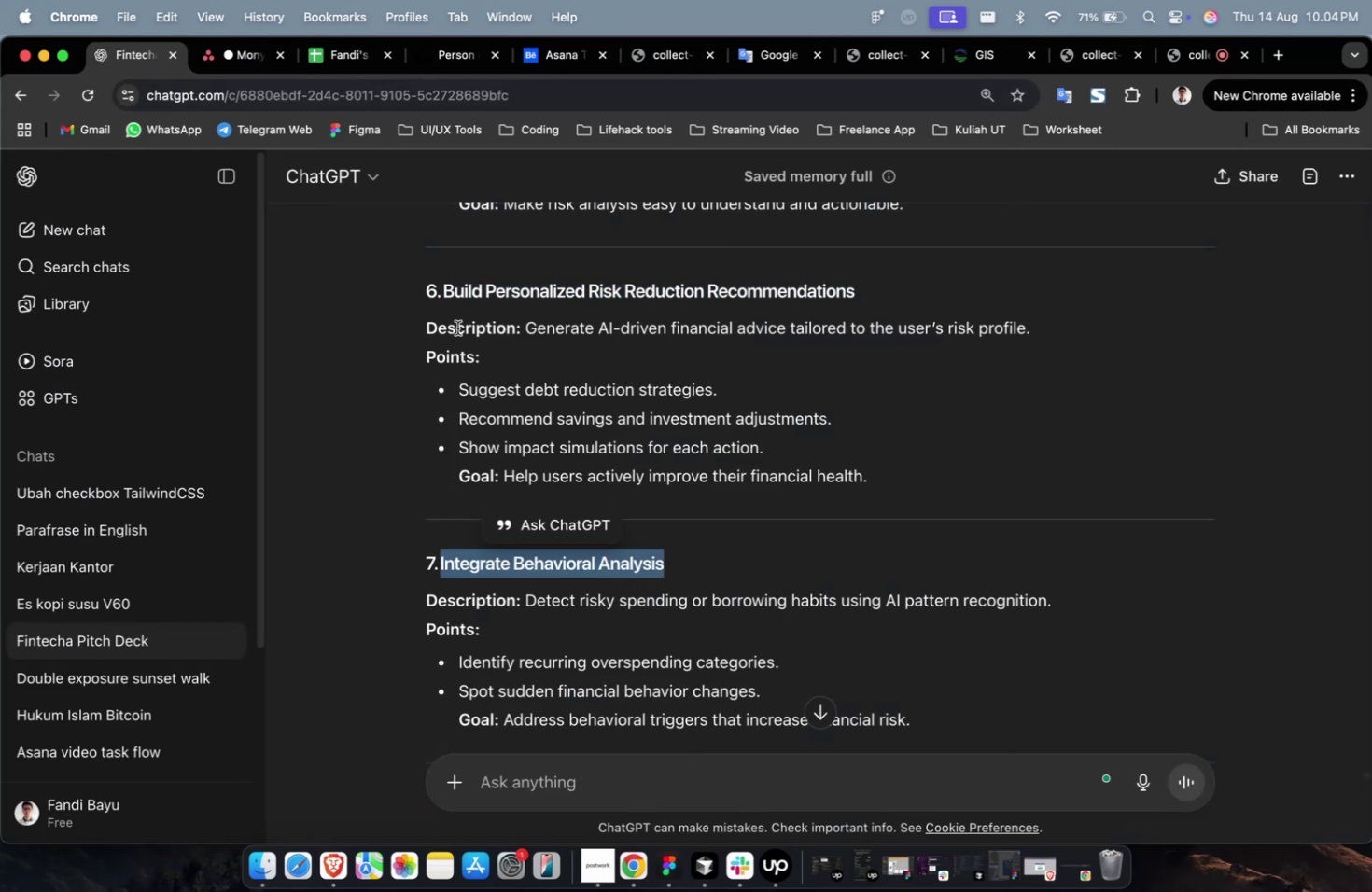 
key(Meta+C)
 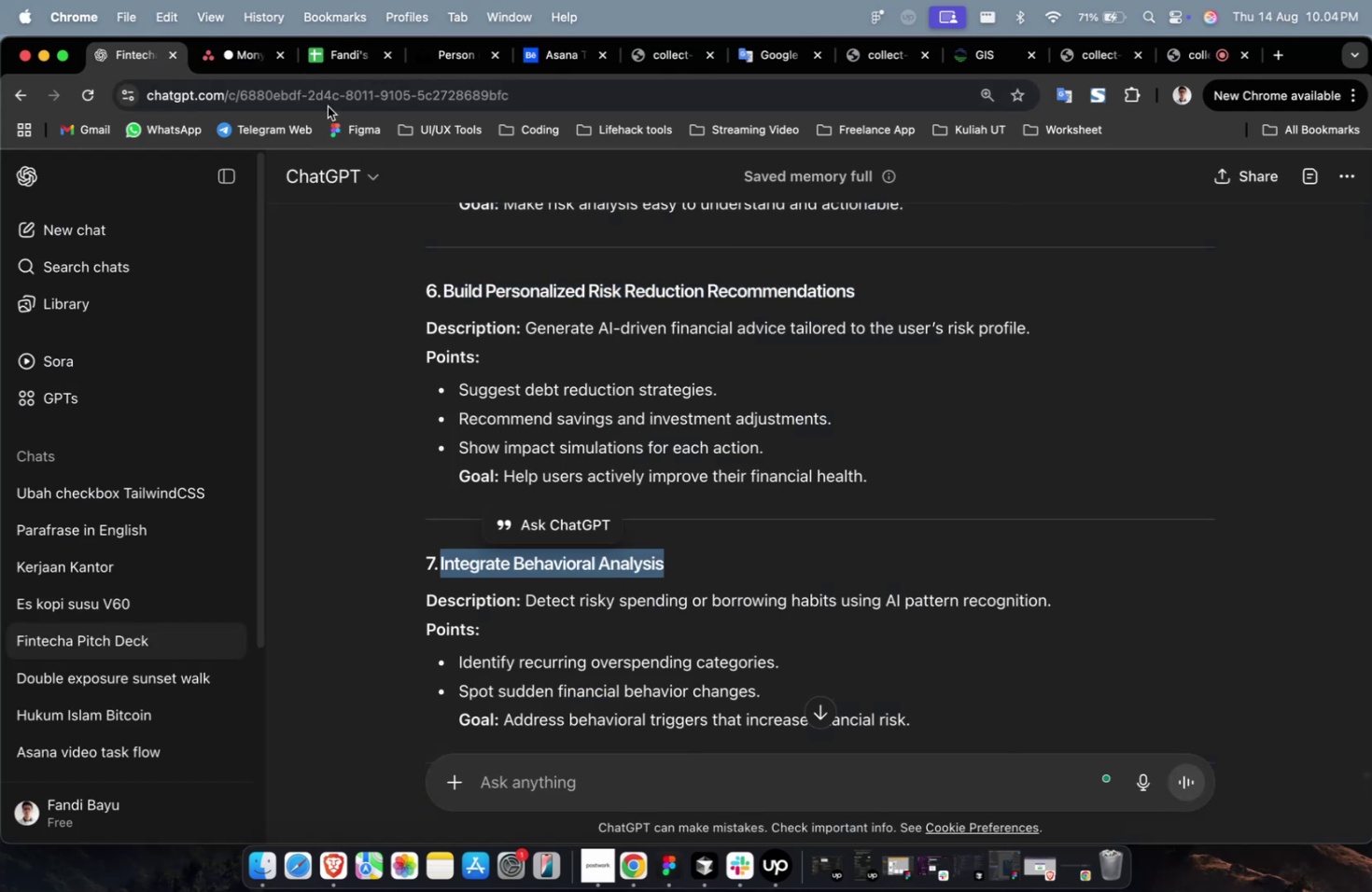 
key(Meta+C)
 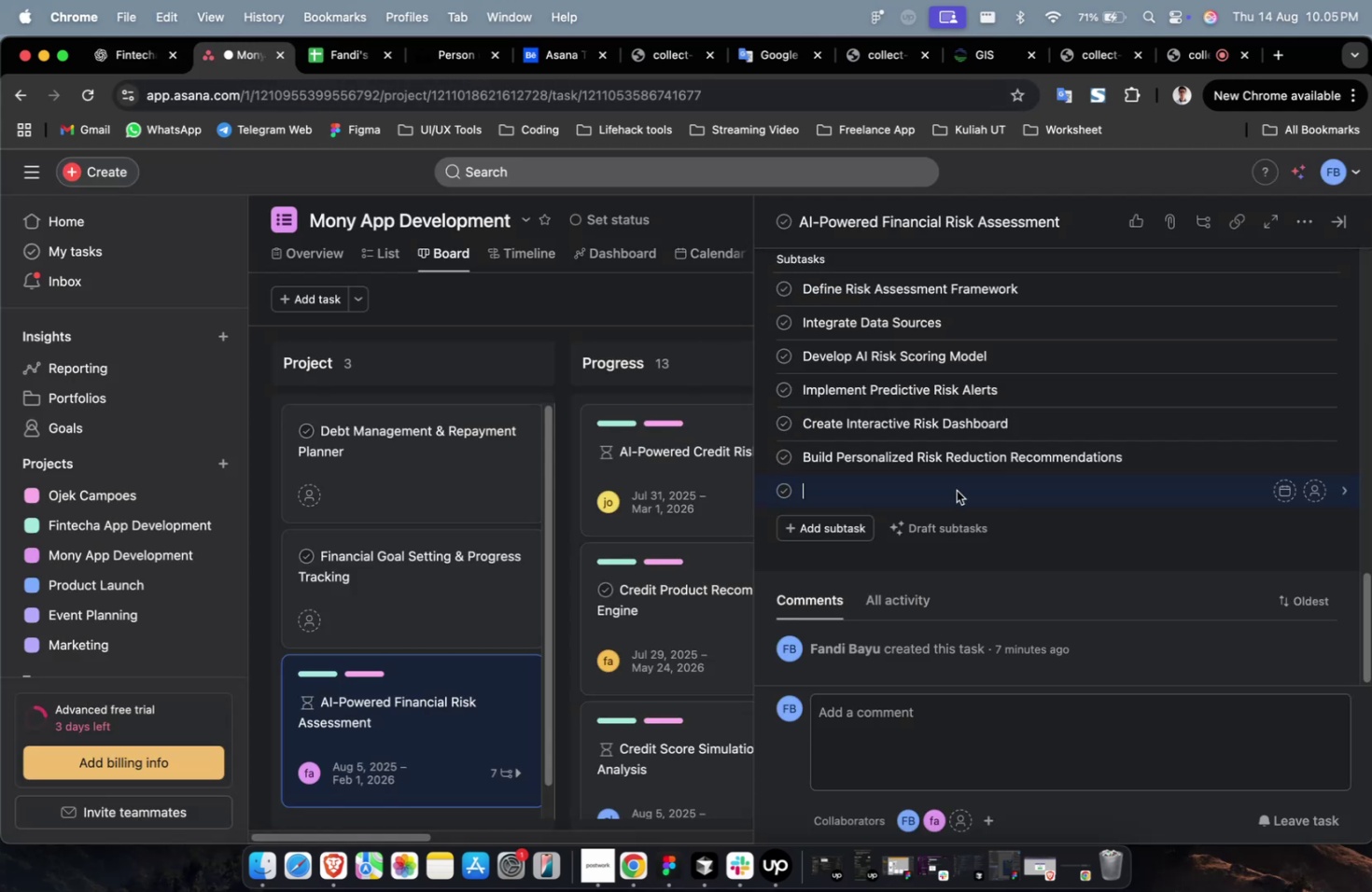 
key(Meta+CommandLeft)
 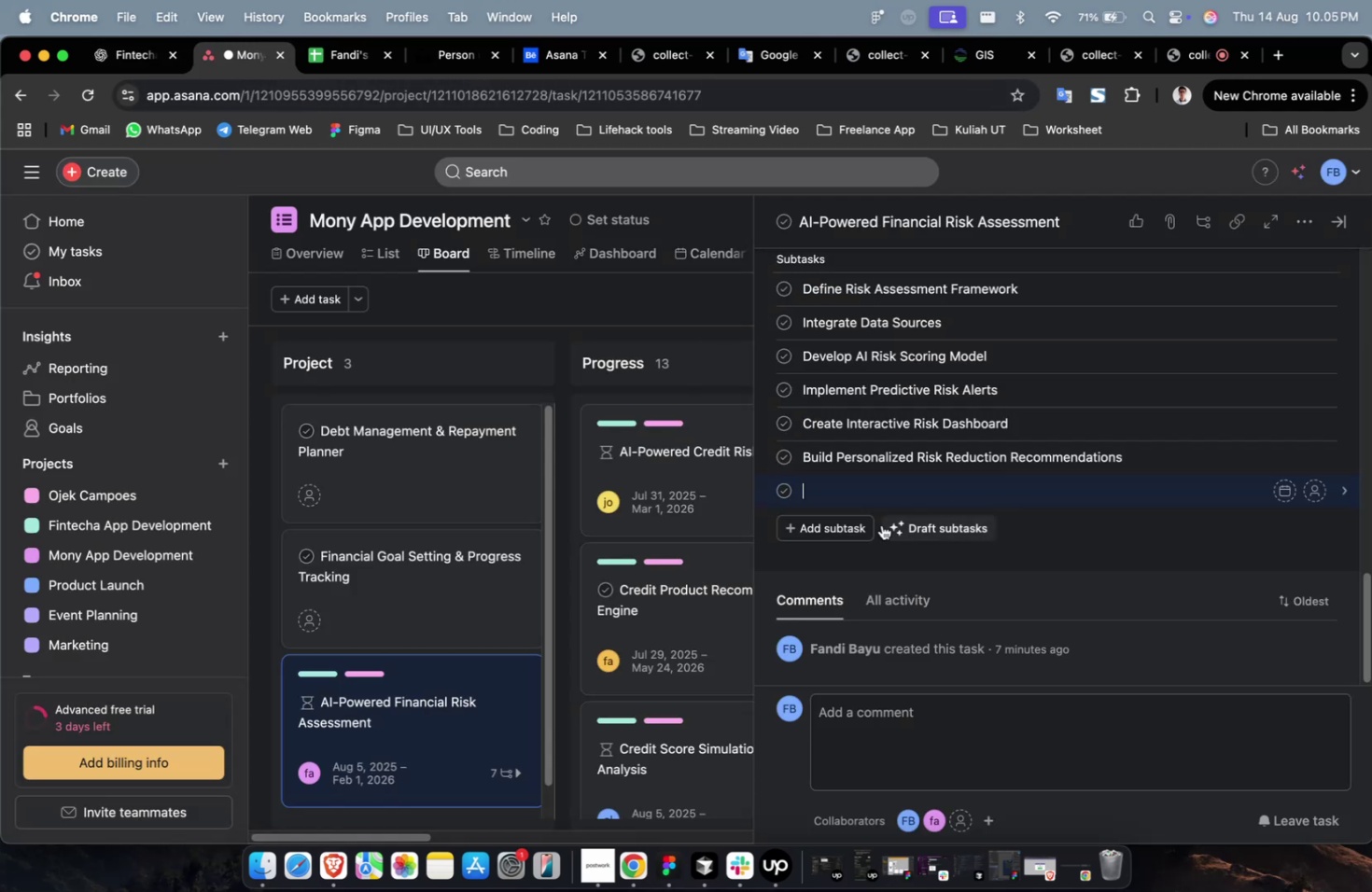 
key(Meta+V)
 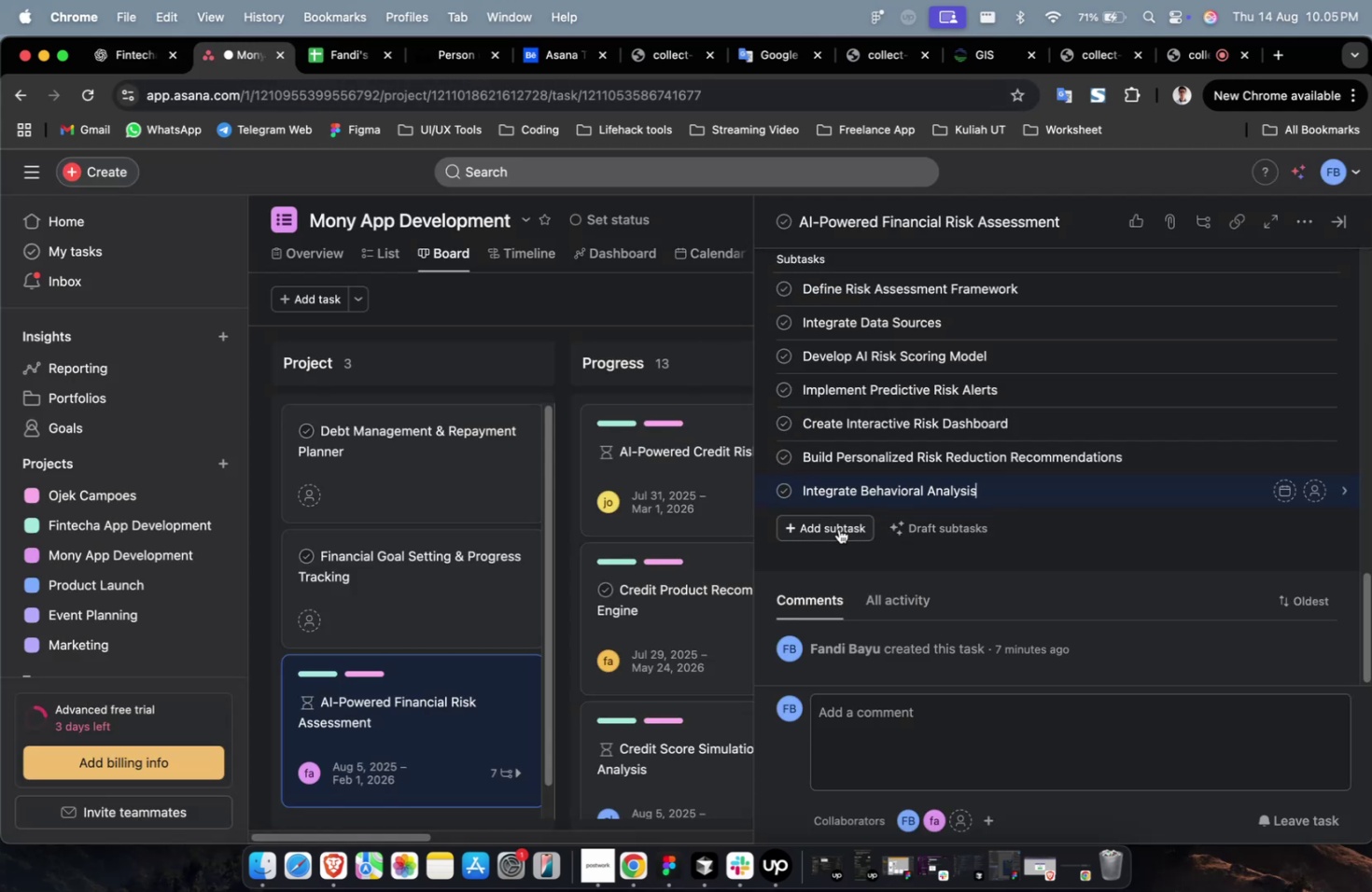 
left_click([838, 528])
 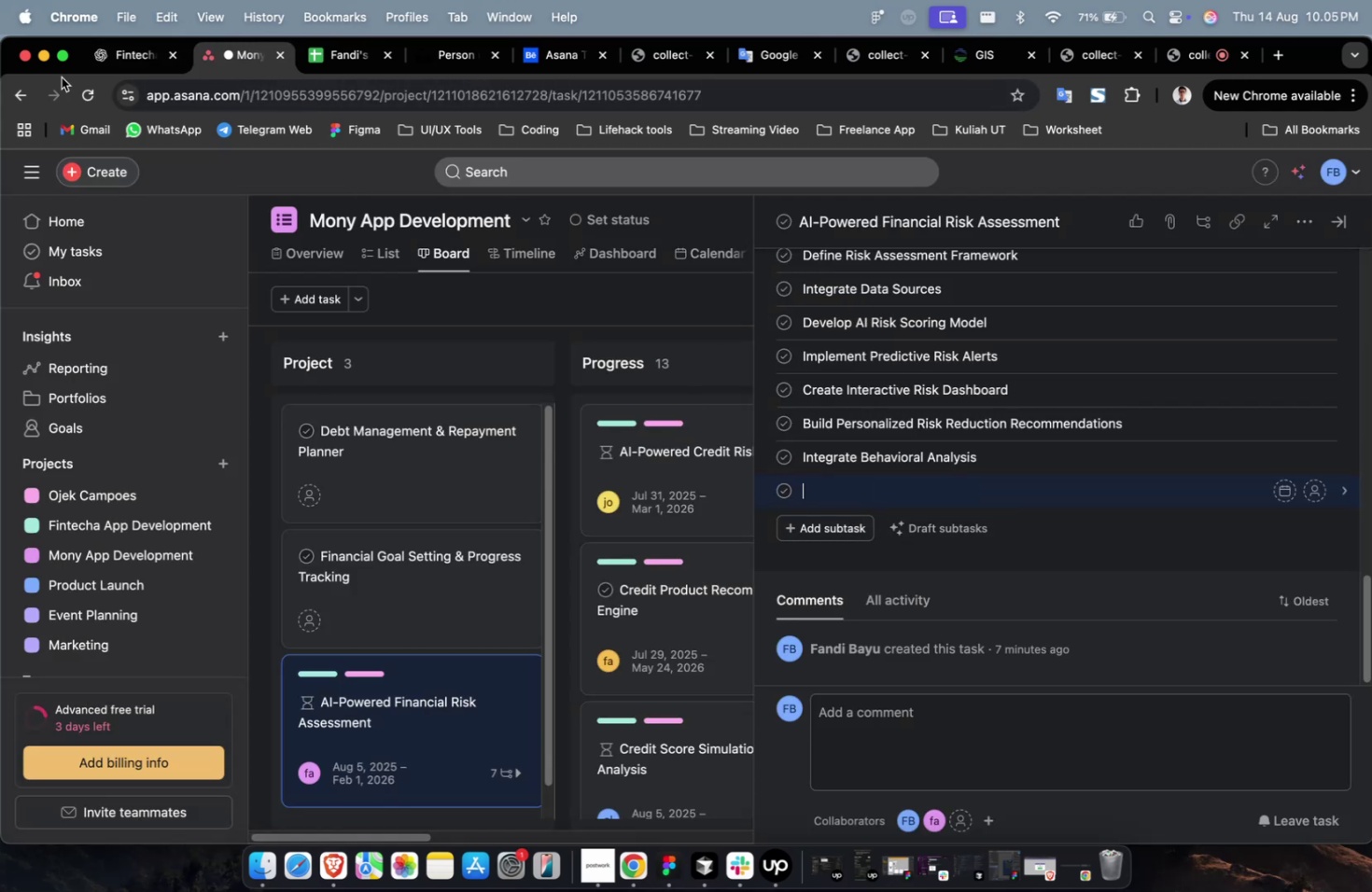 
left_click([127, 63])
 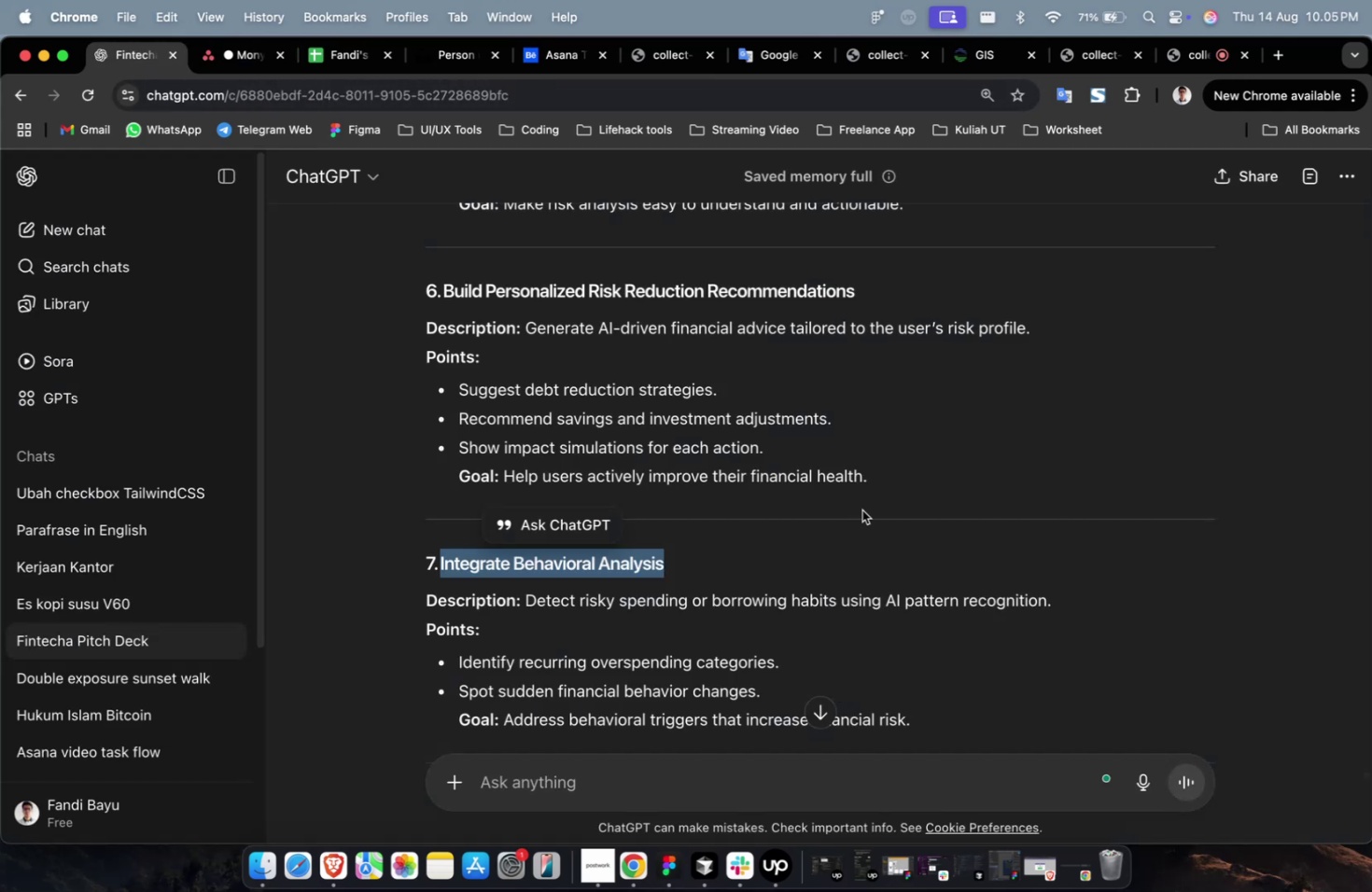 
scroll: coordinate [861, 509], scroll_direction: down, amount: 3.0
 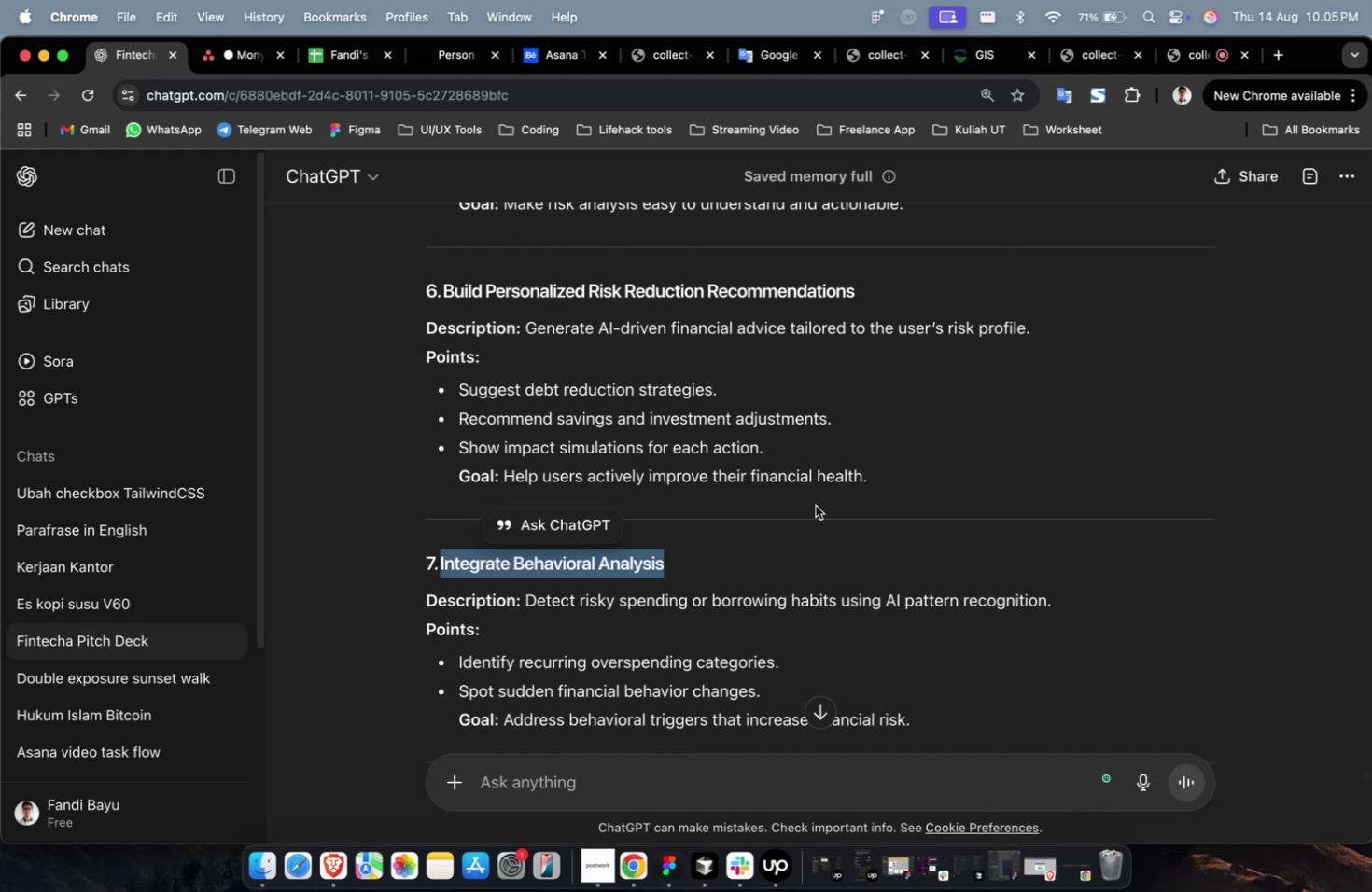 
left_click([815, 505])
 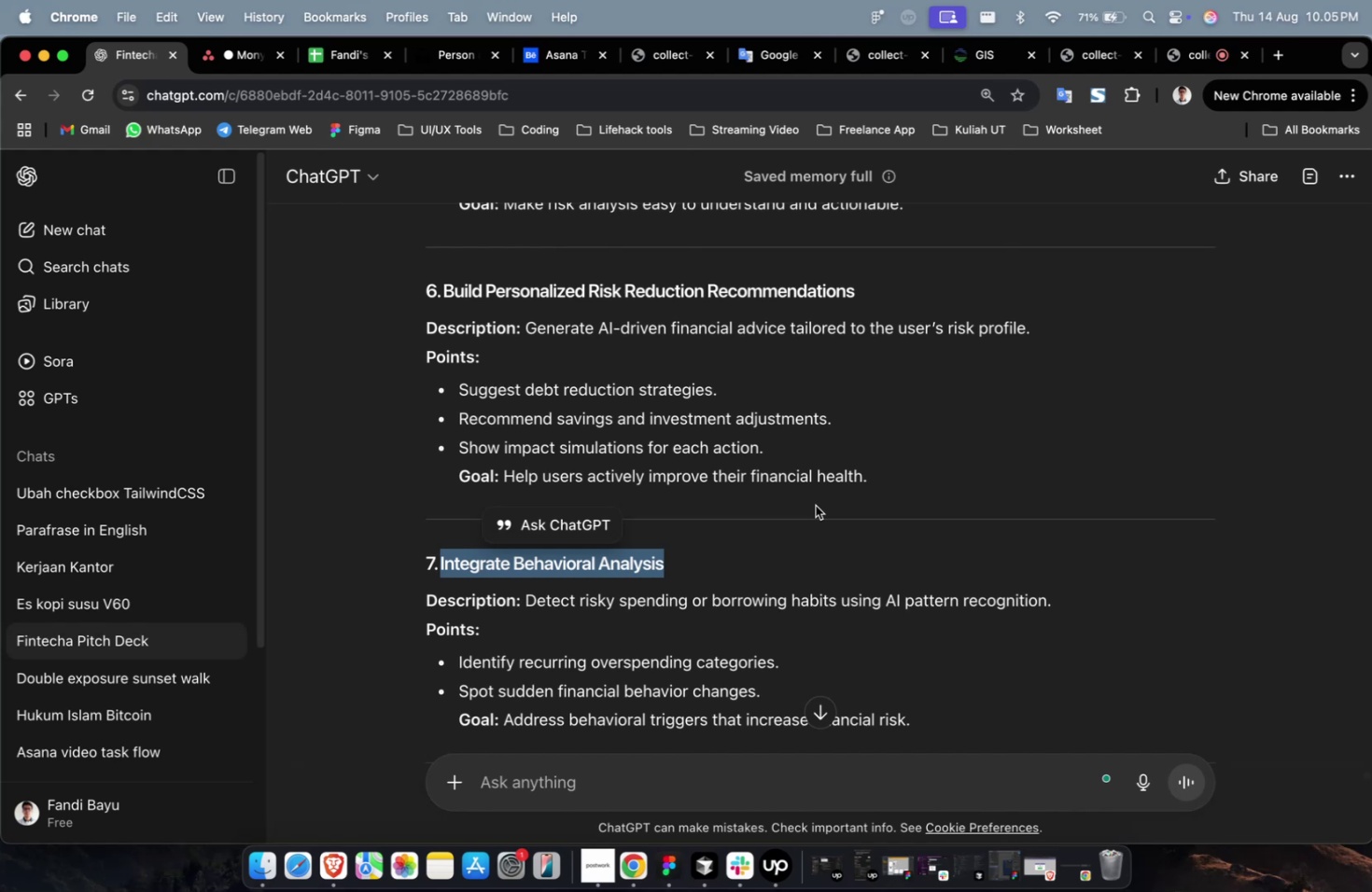 
scroll: coordinate [817, 510], scroll_direction: down, amount: 18.0
 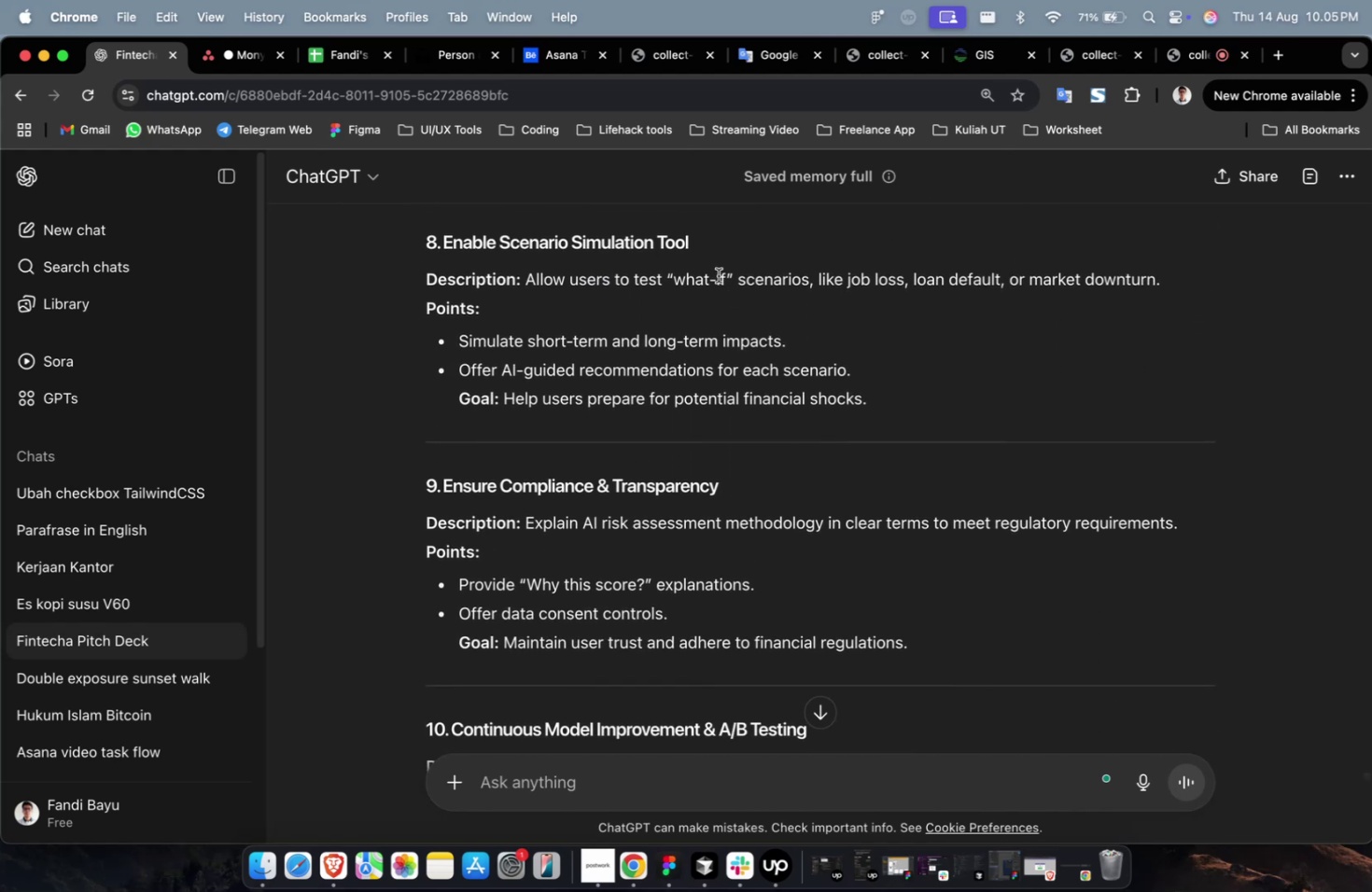 
left_click_drag(start_coordinate=[701, 244], to_coordinate=[445, 243])
 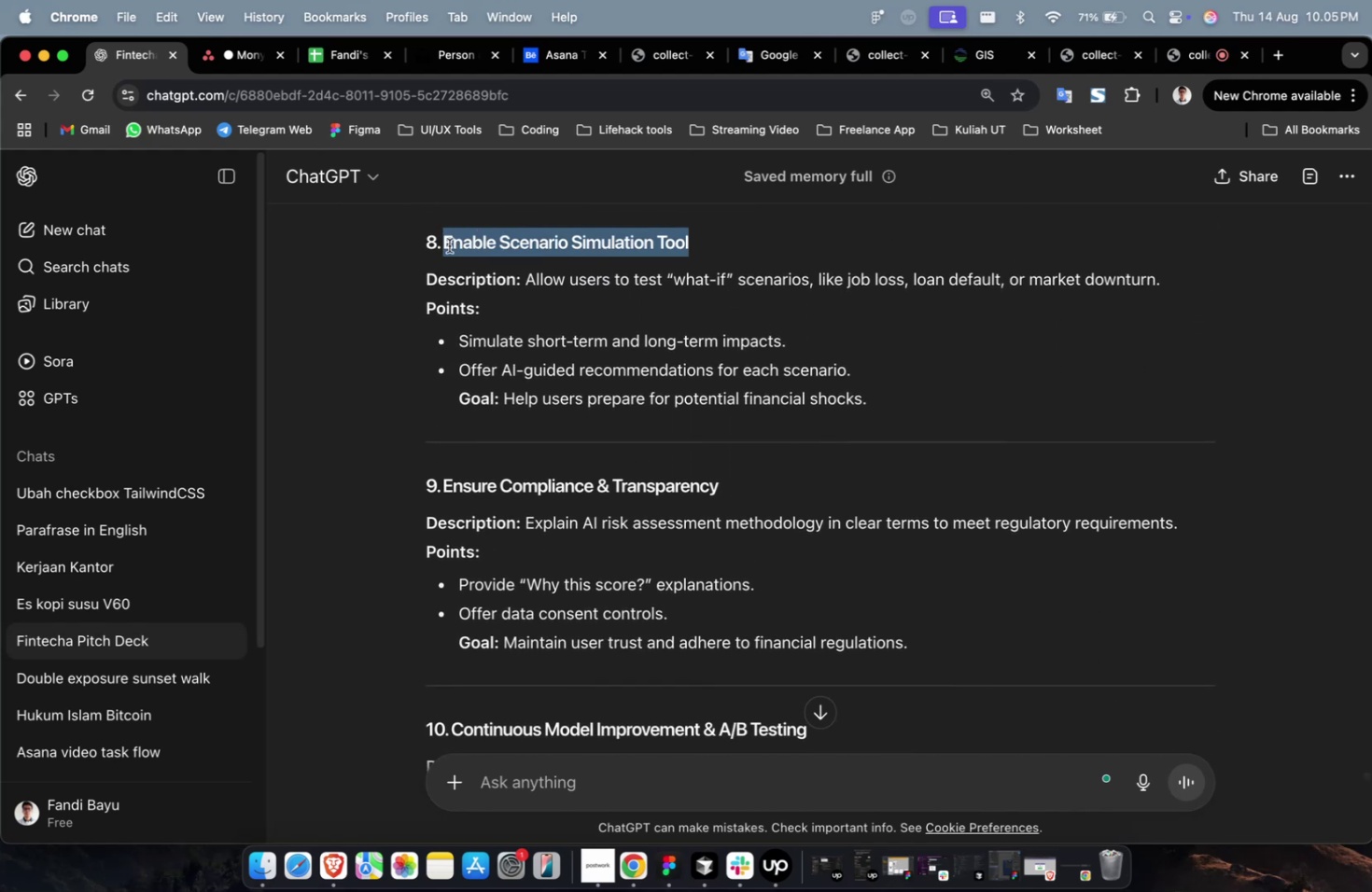 
key(Meta+C)
 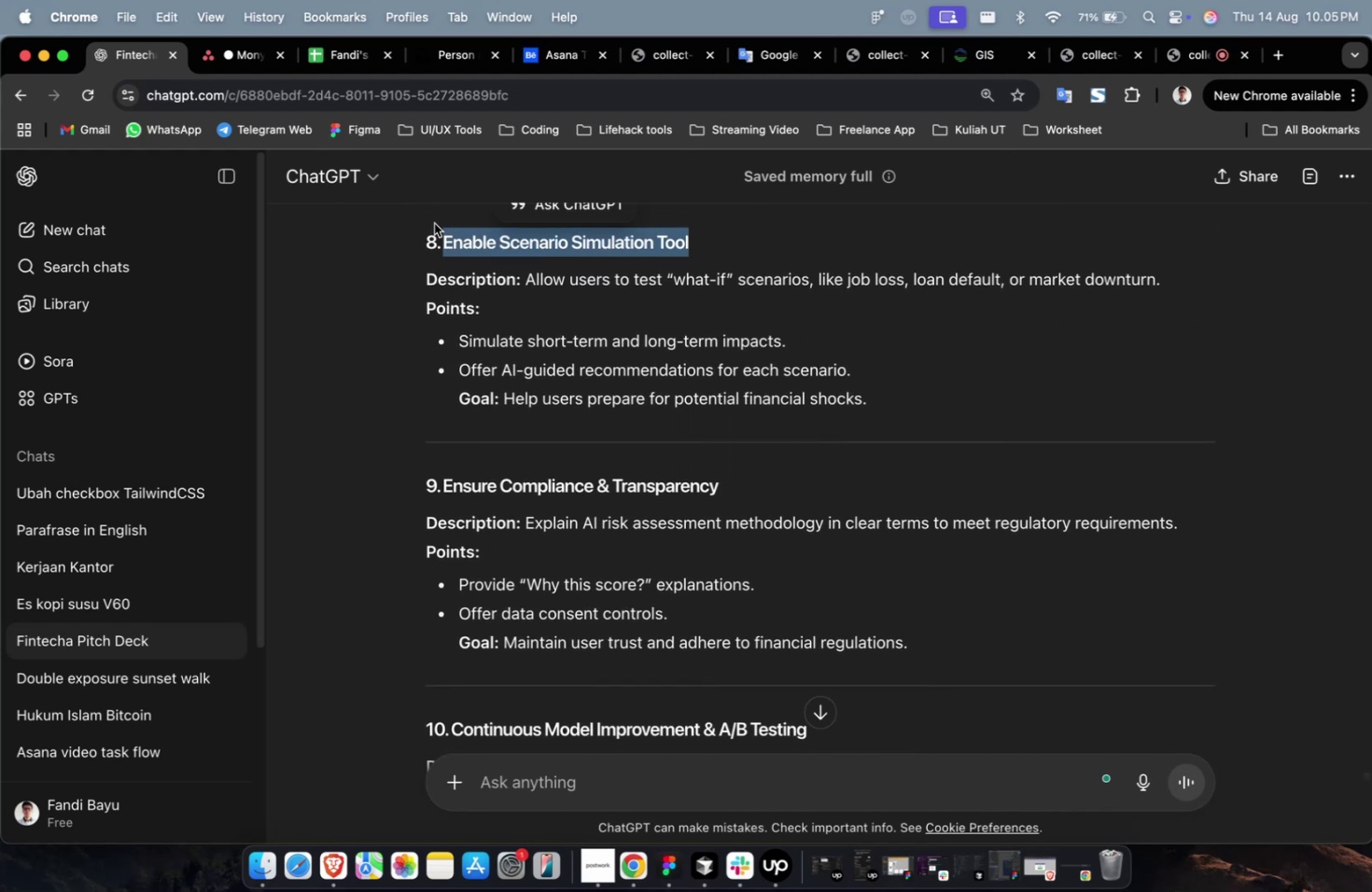 
key(Meta+C)
 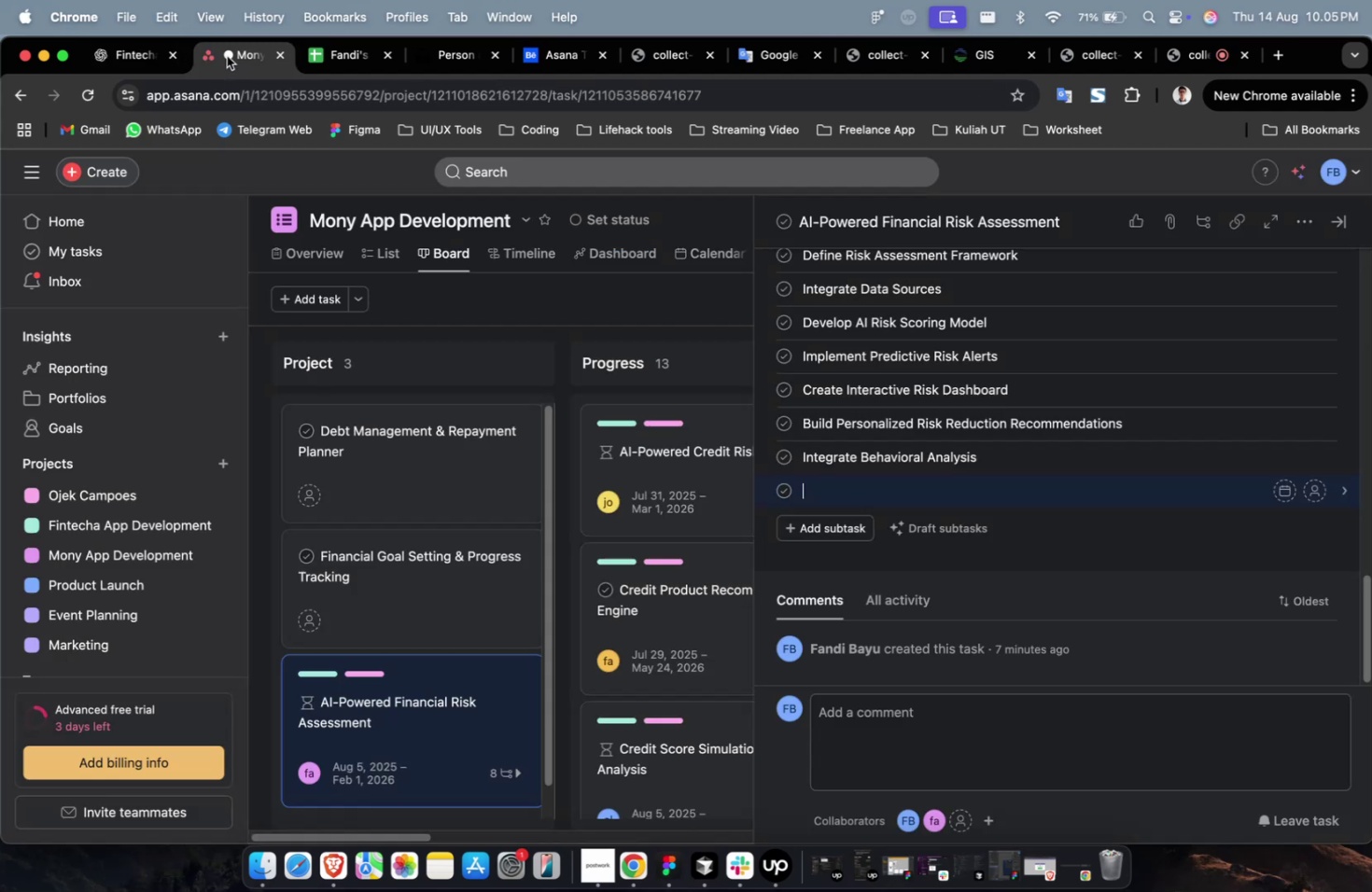 
key(Meta+V)
 